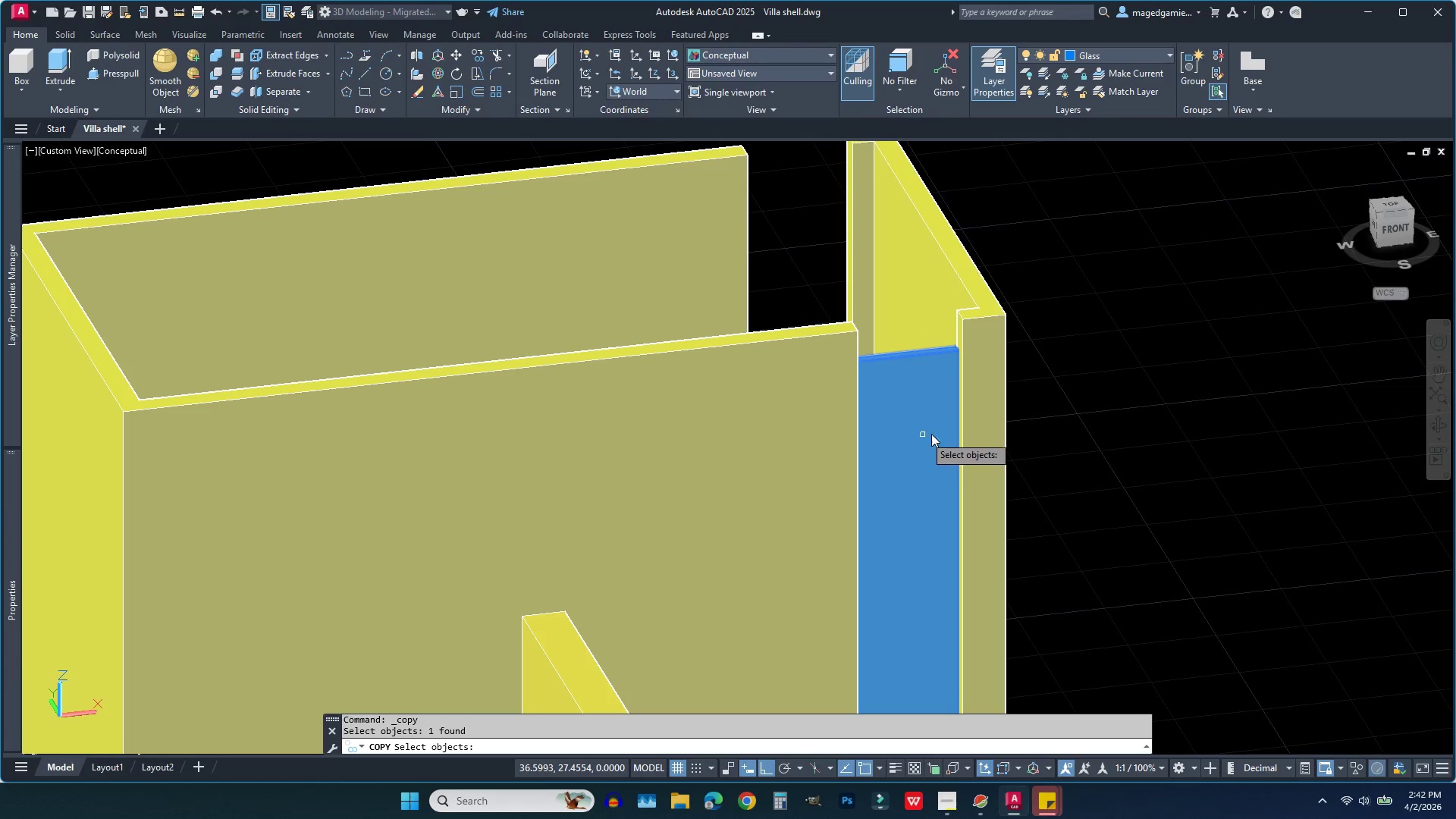 
scroll: coordinate [1032, 229], scroll_direction: up, amount: 1.0
 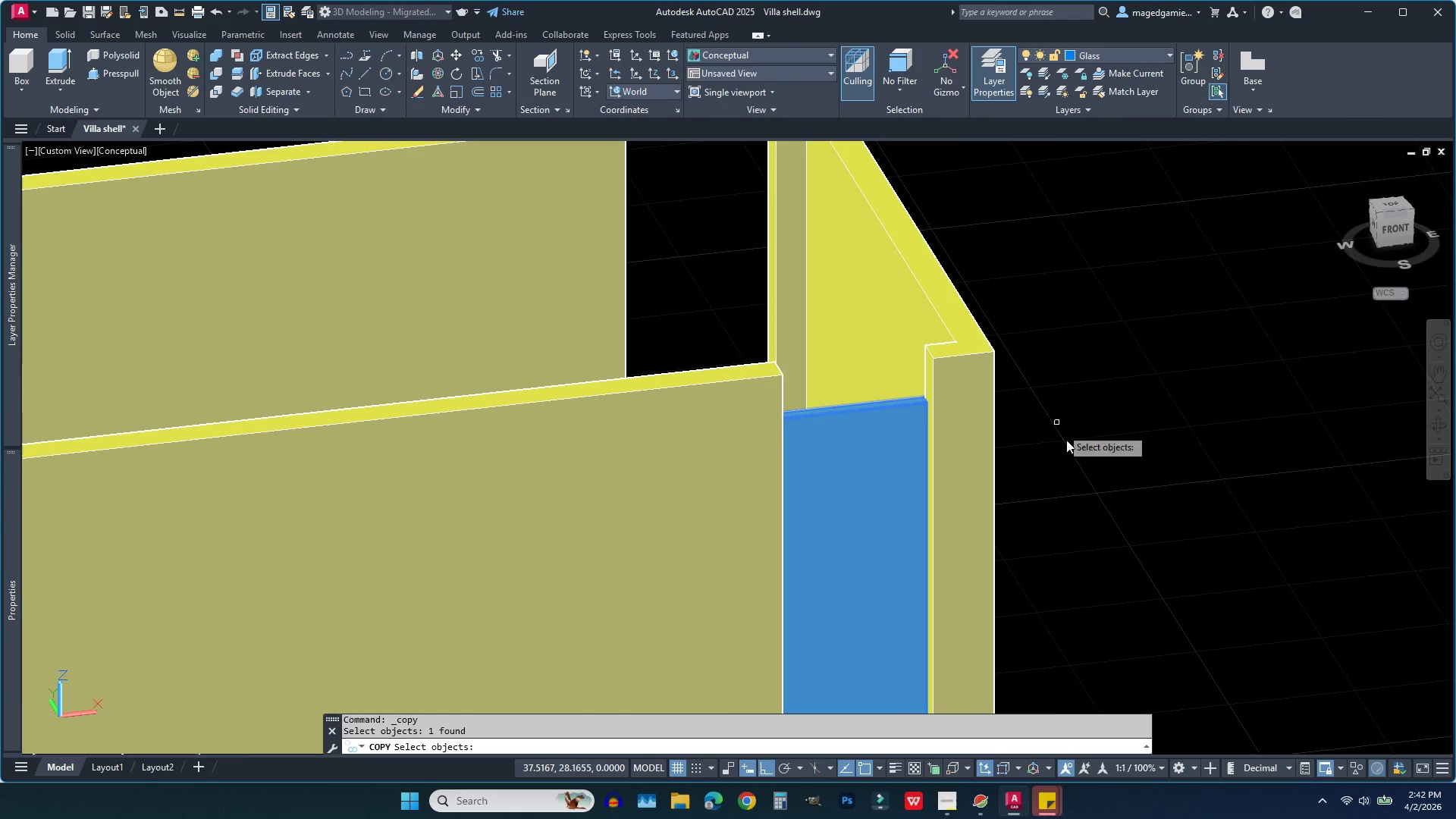 
scroll: coordinate [1097, 519], scroll_direction: down, amount: 1.0
 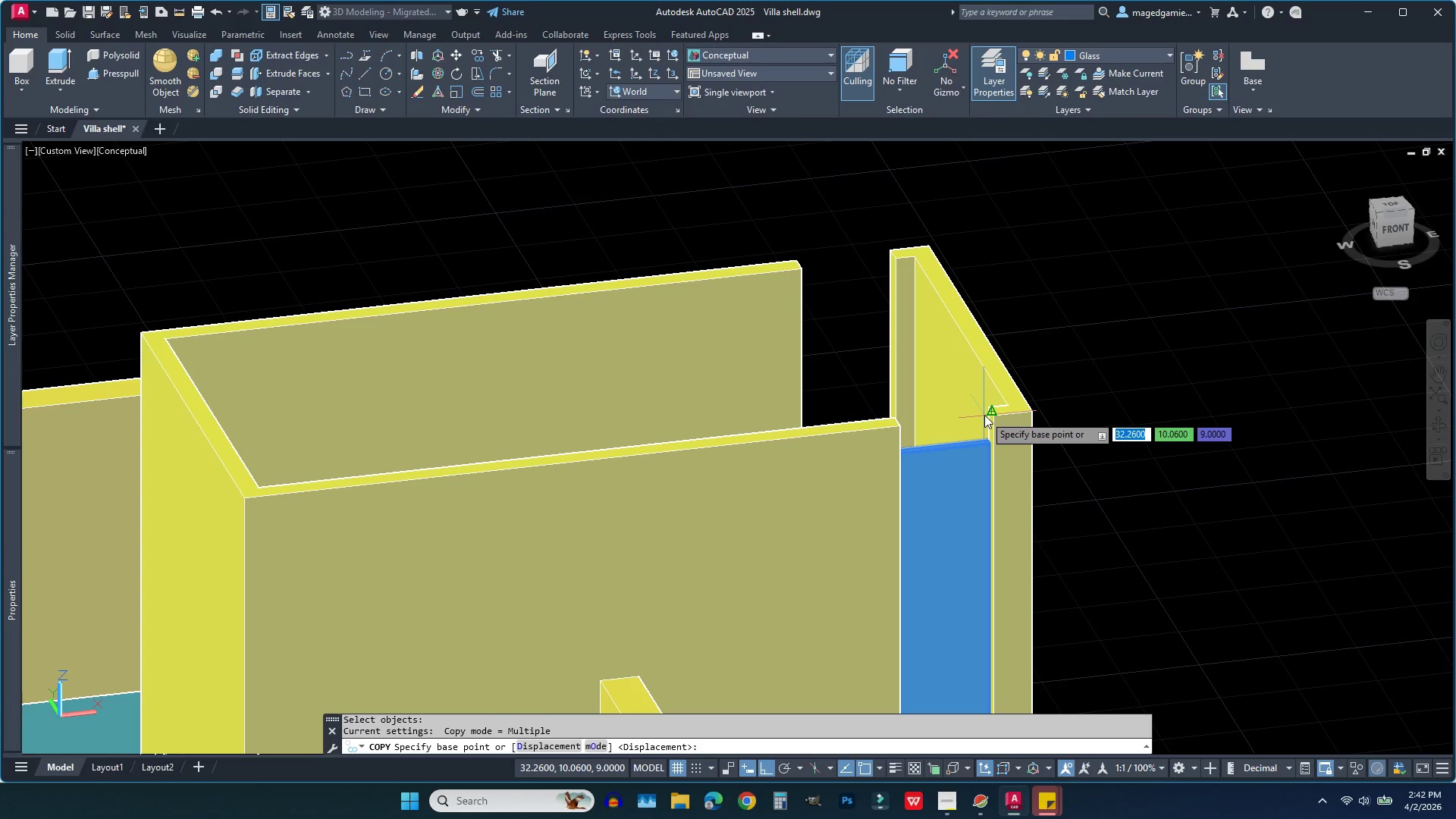 
left_click([987, 410])
 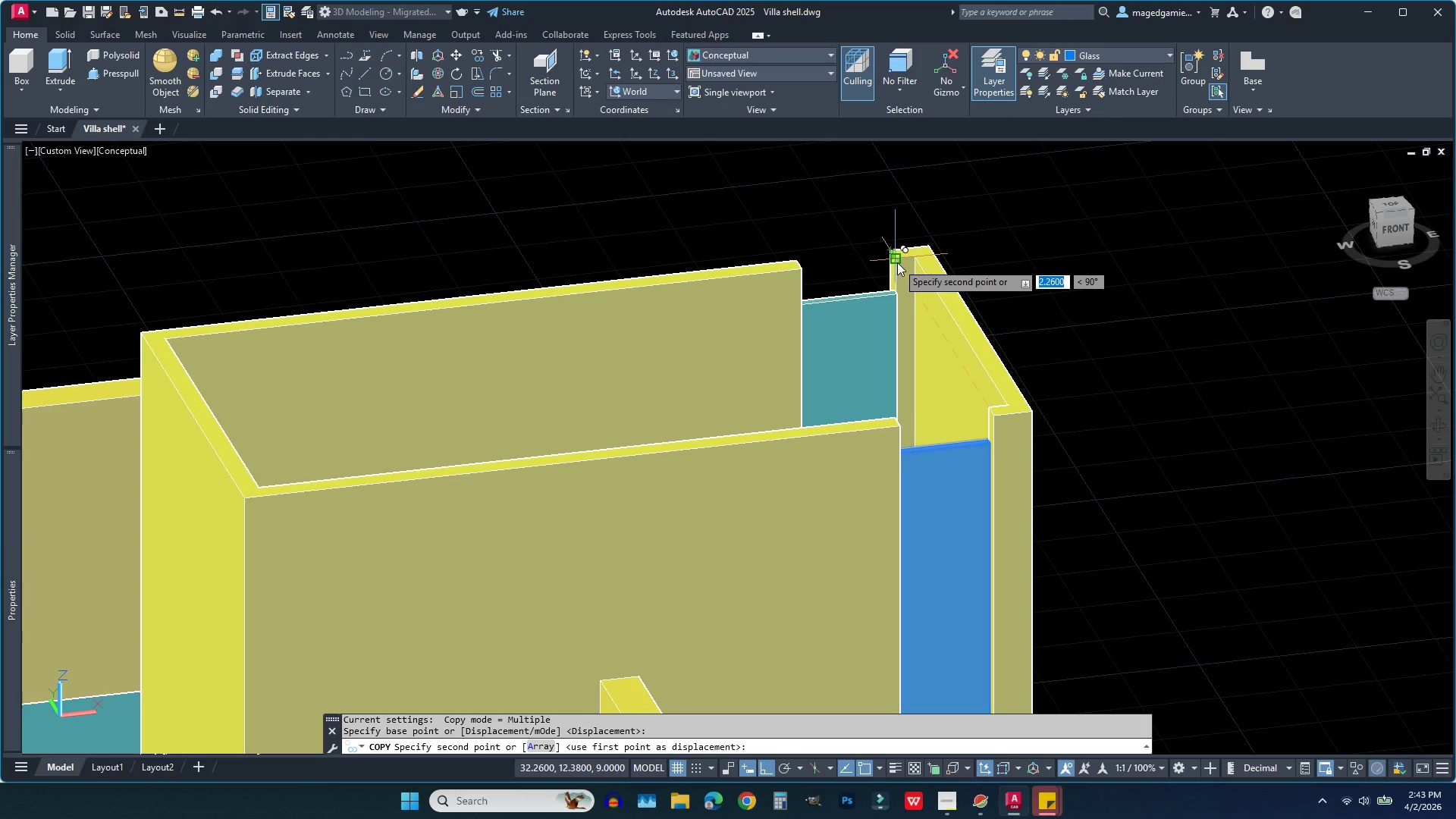 
wait(7.75)
 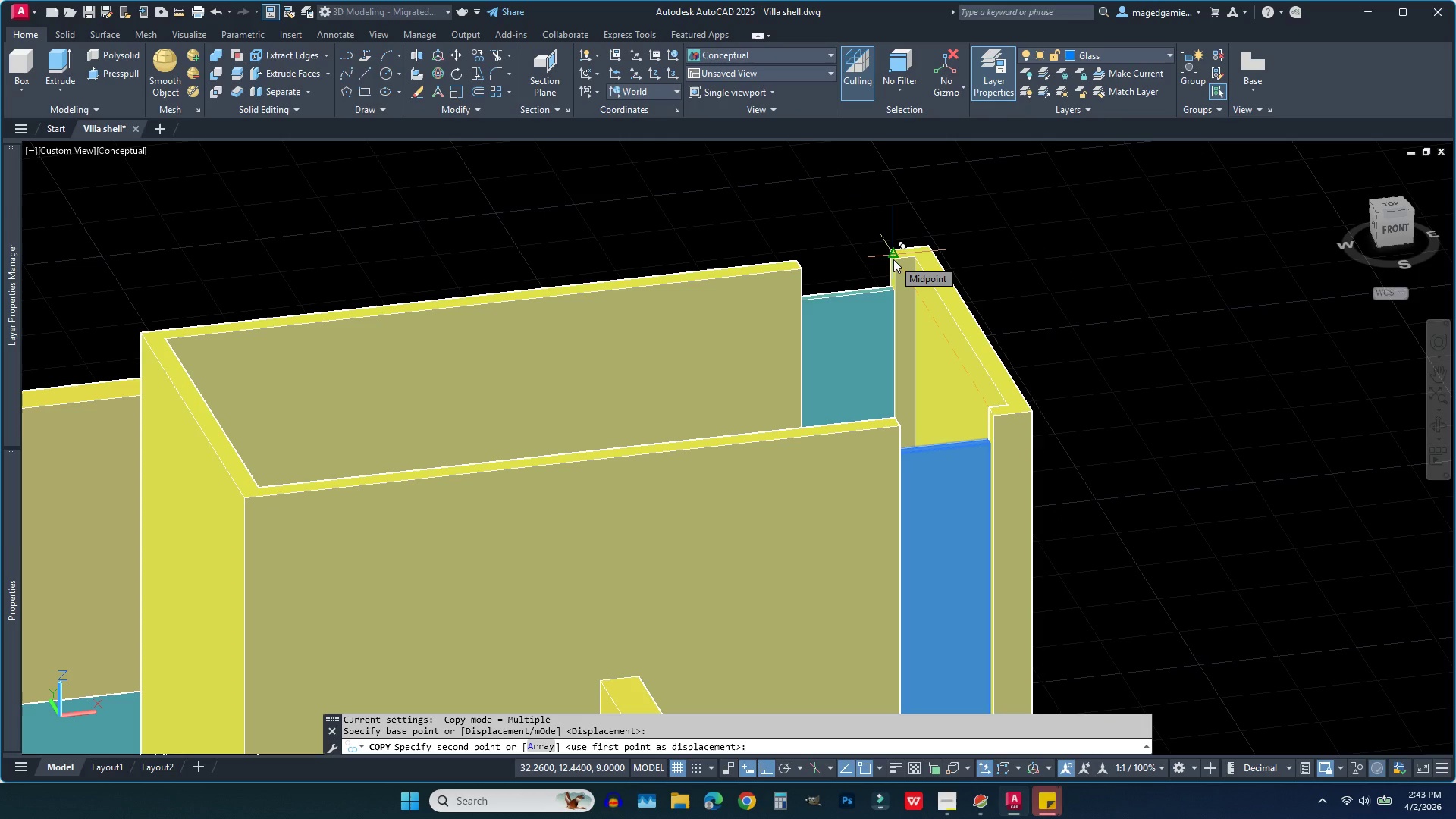 
key(Escape)
 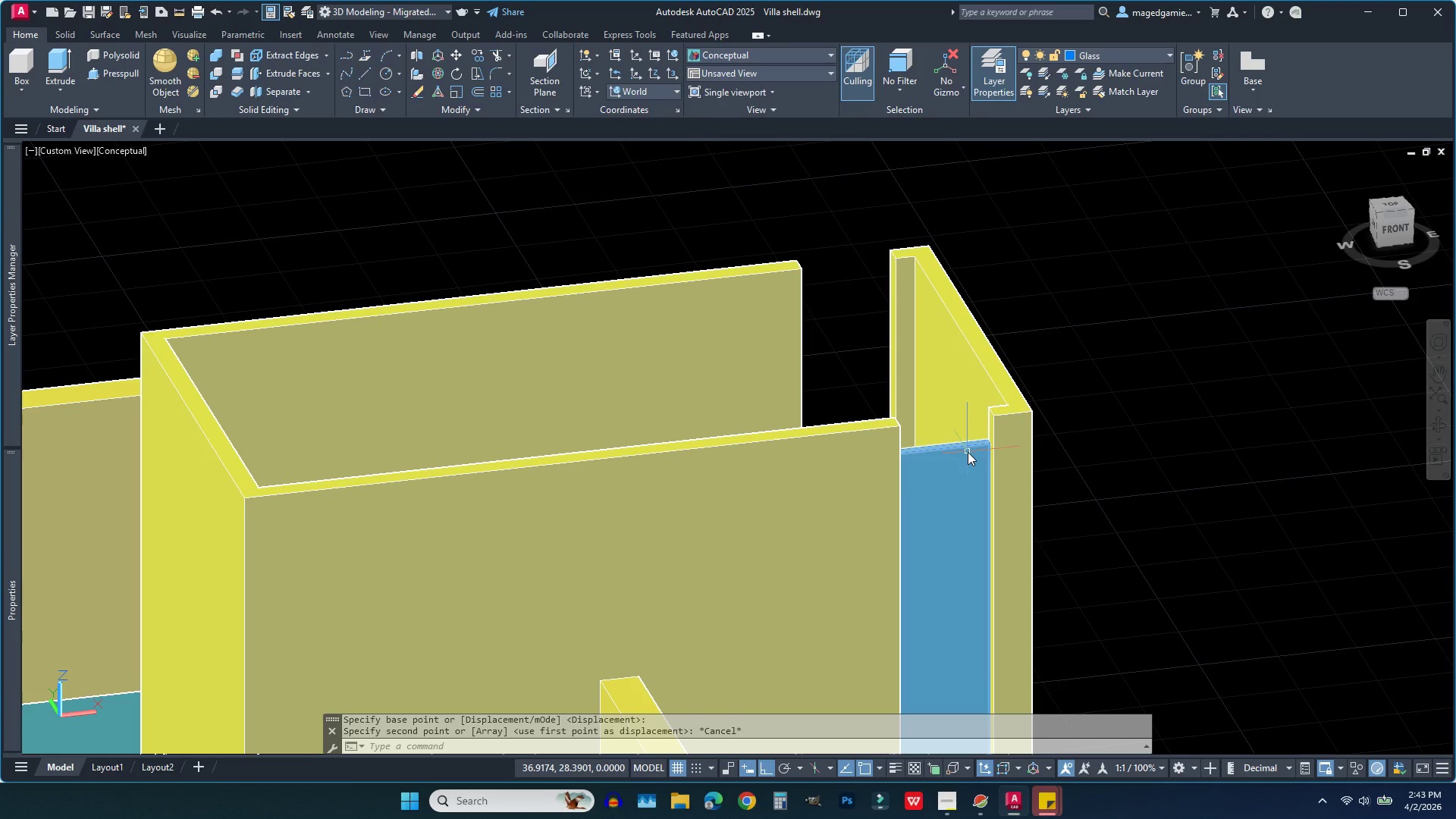 
left_click([968, 452])
 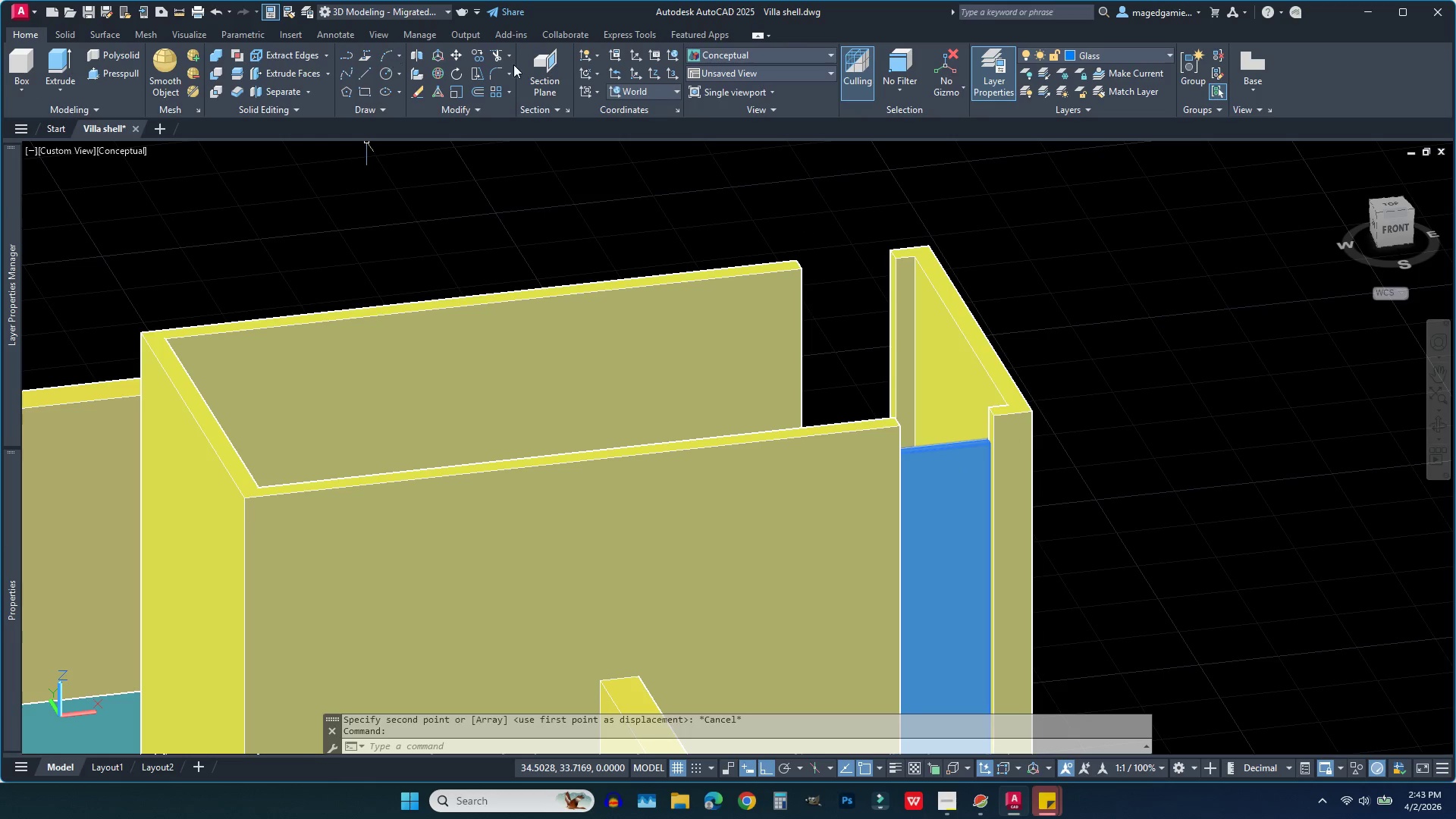 
left_click([479, 57])
 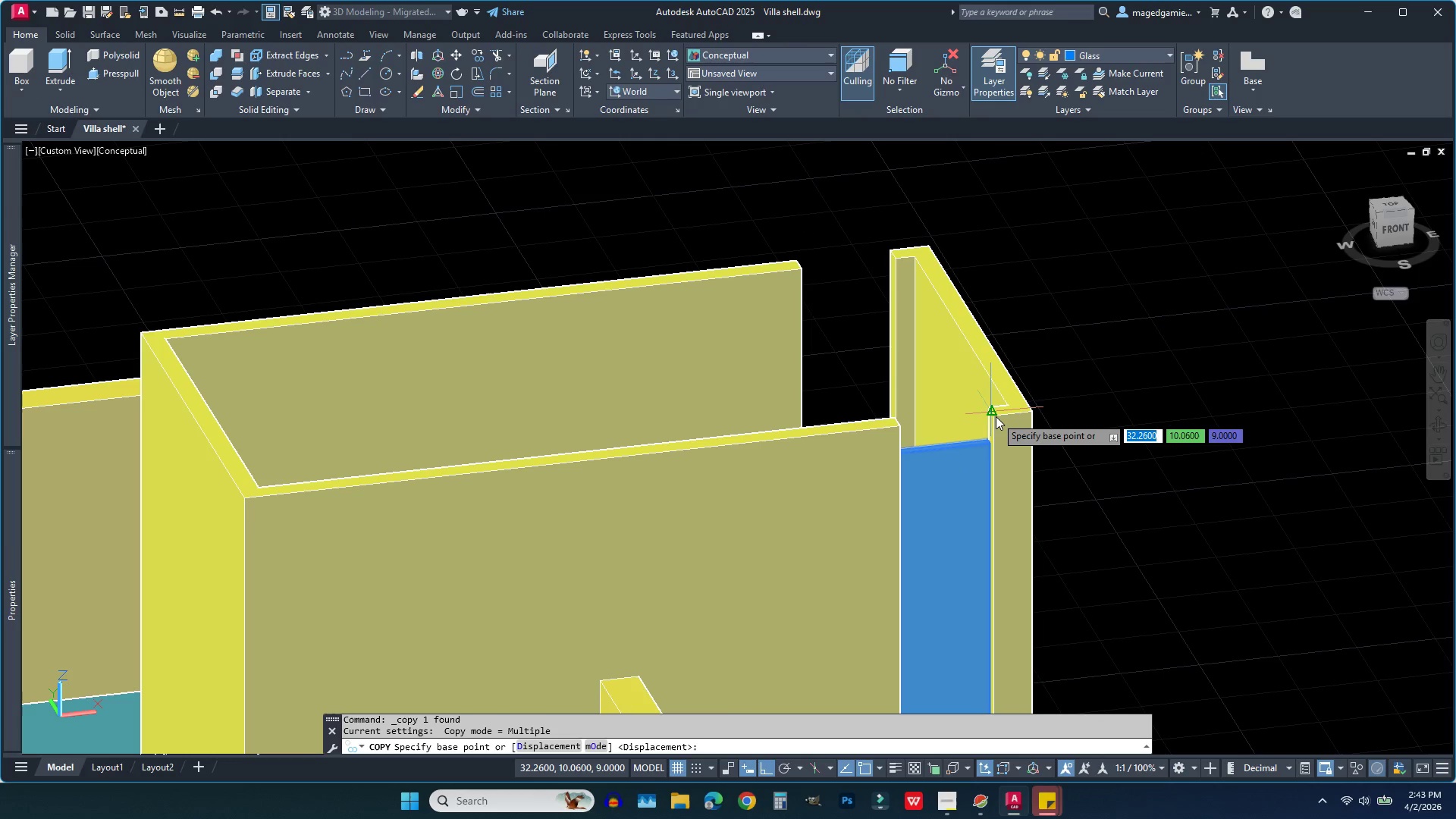 
left_click([996, 416])
 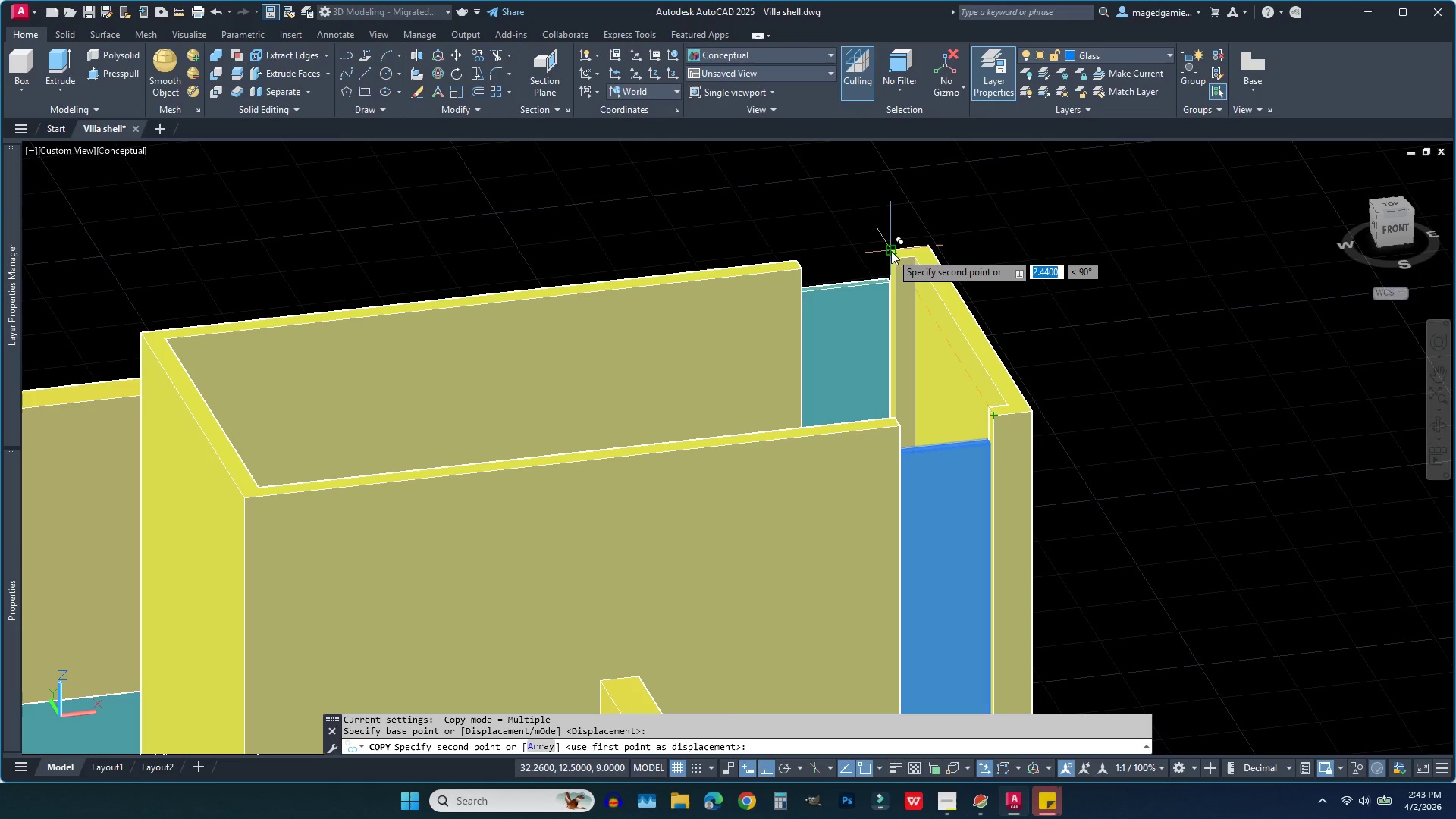 
scroll: coordinate [892, 253], scroll_direction: up, amount: 4.0
 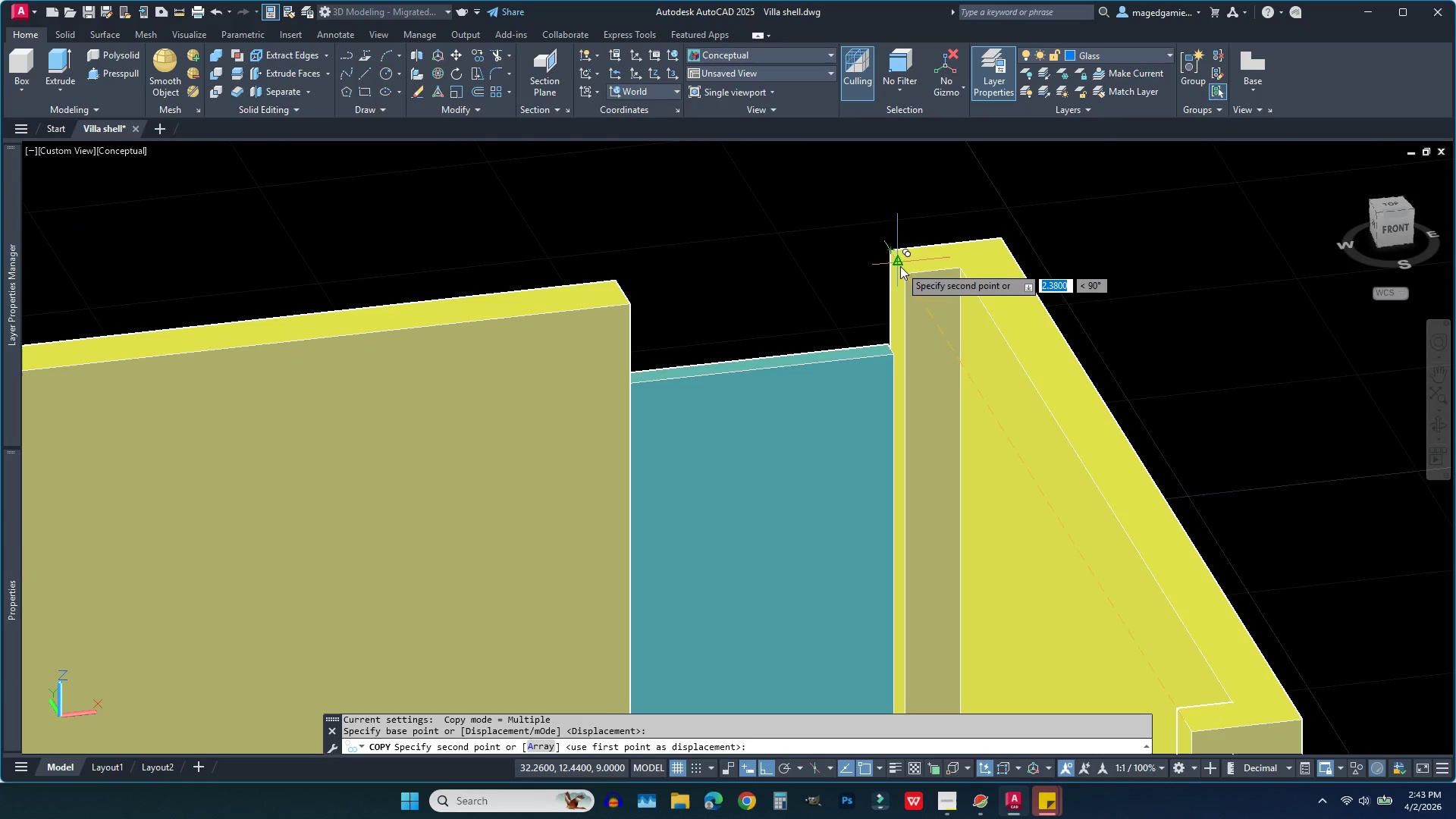 
left_click([900, 266])
 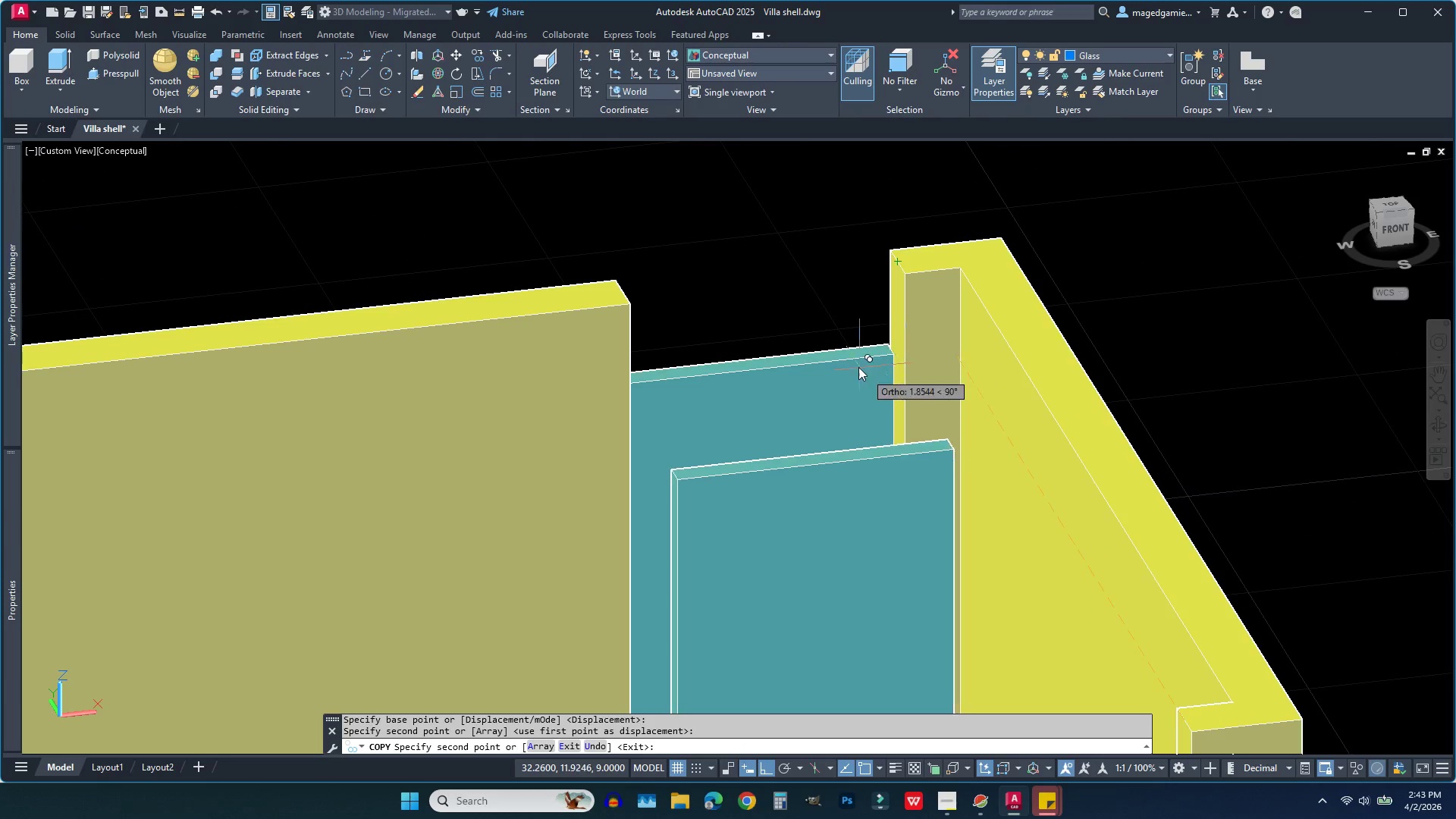 
key(Escape)
 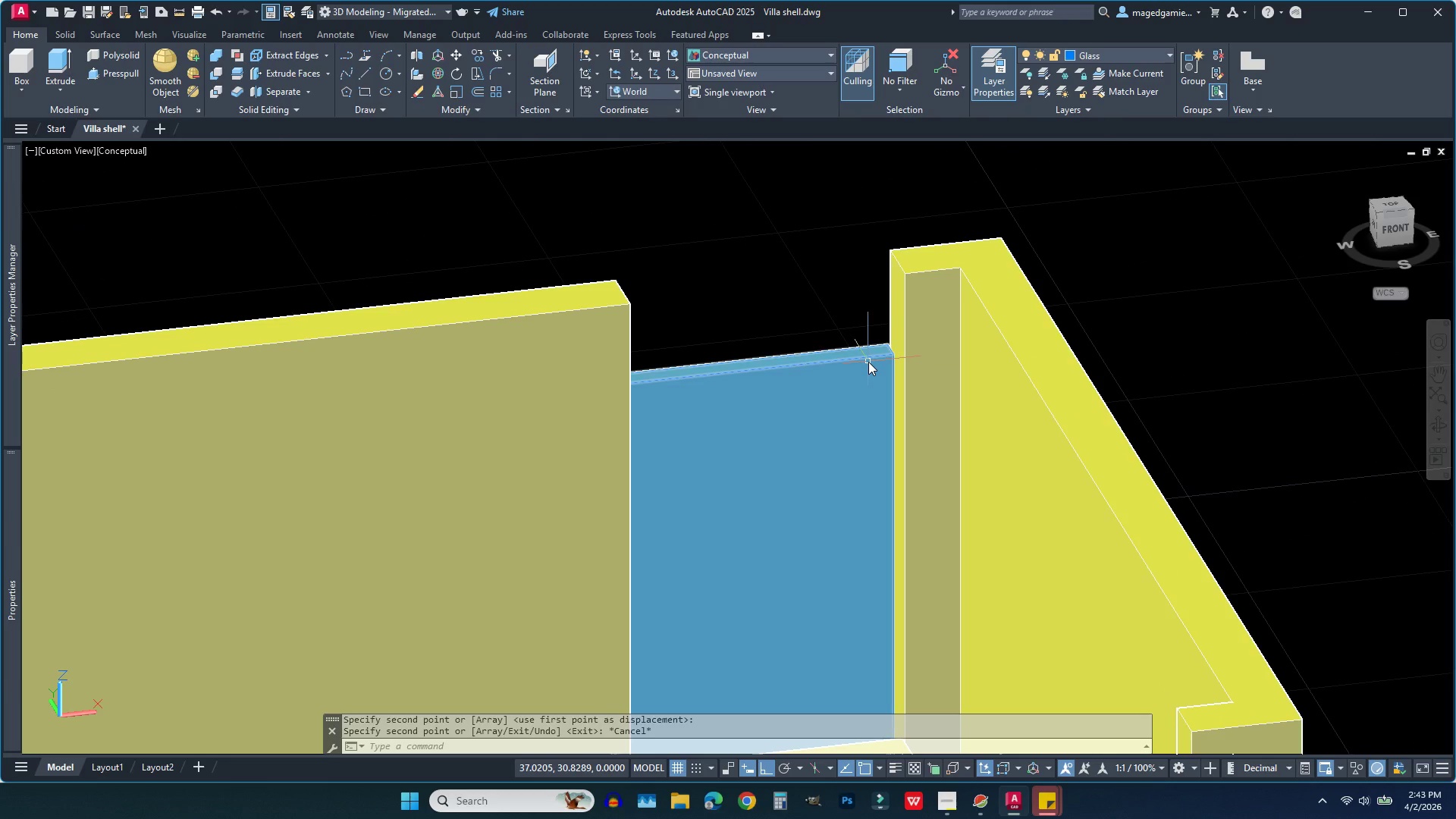 
left_click([868, 362])
 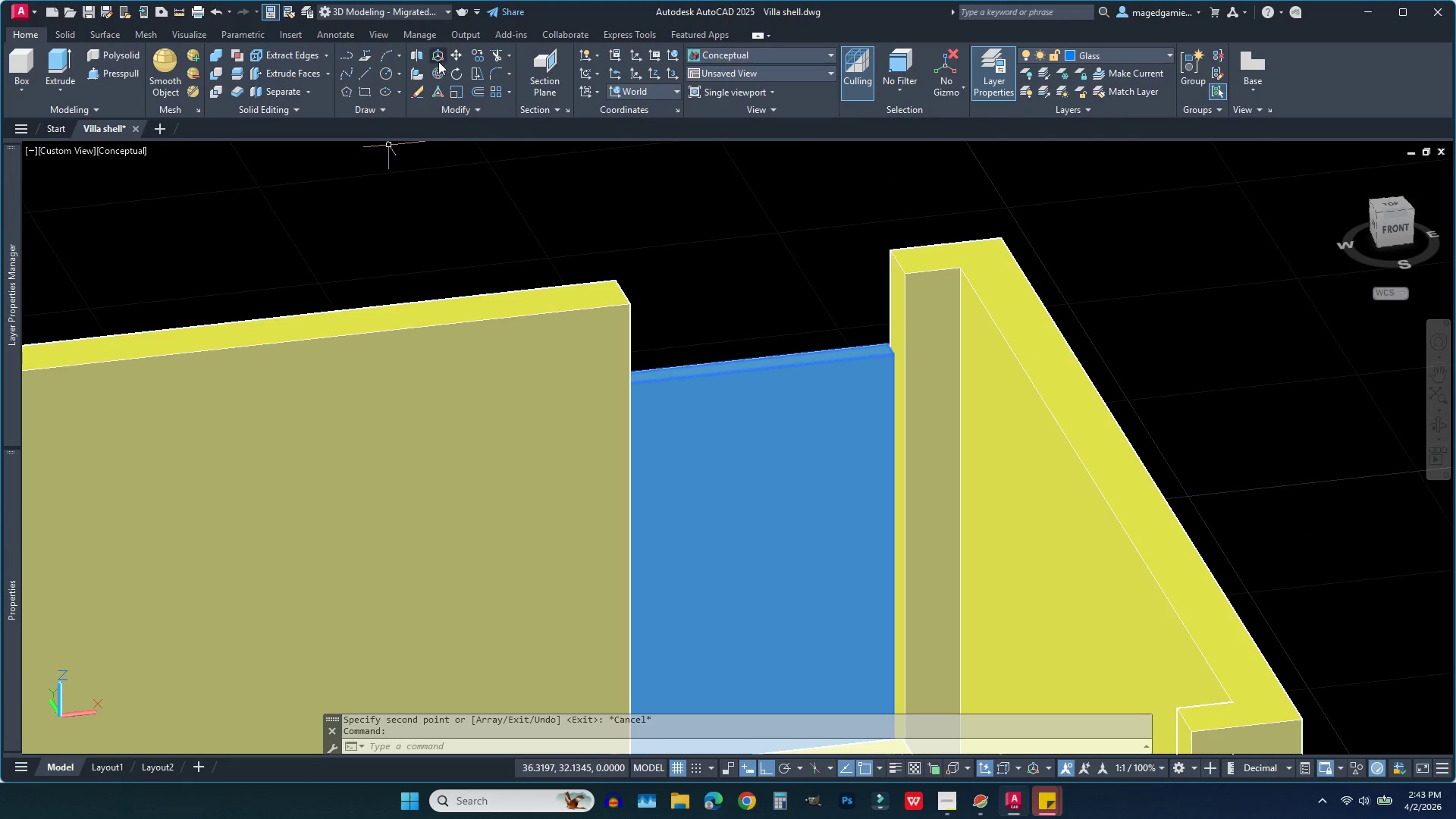 
left_click([459, 57])
 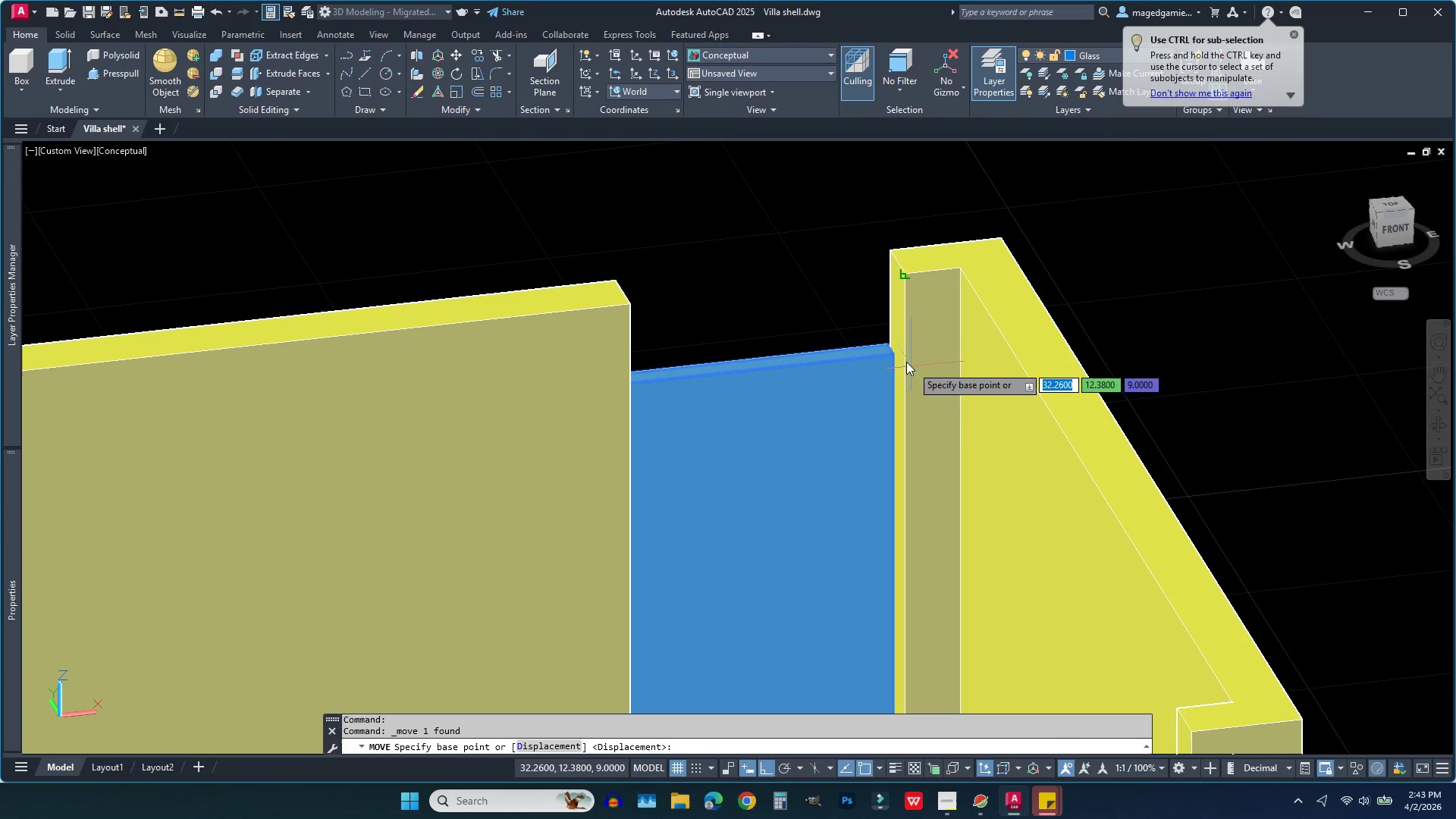 
left_click([896, 352])
 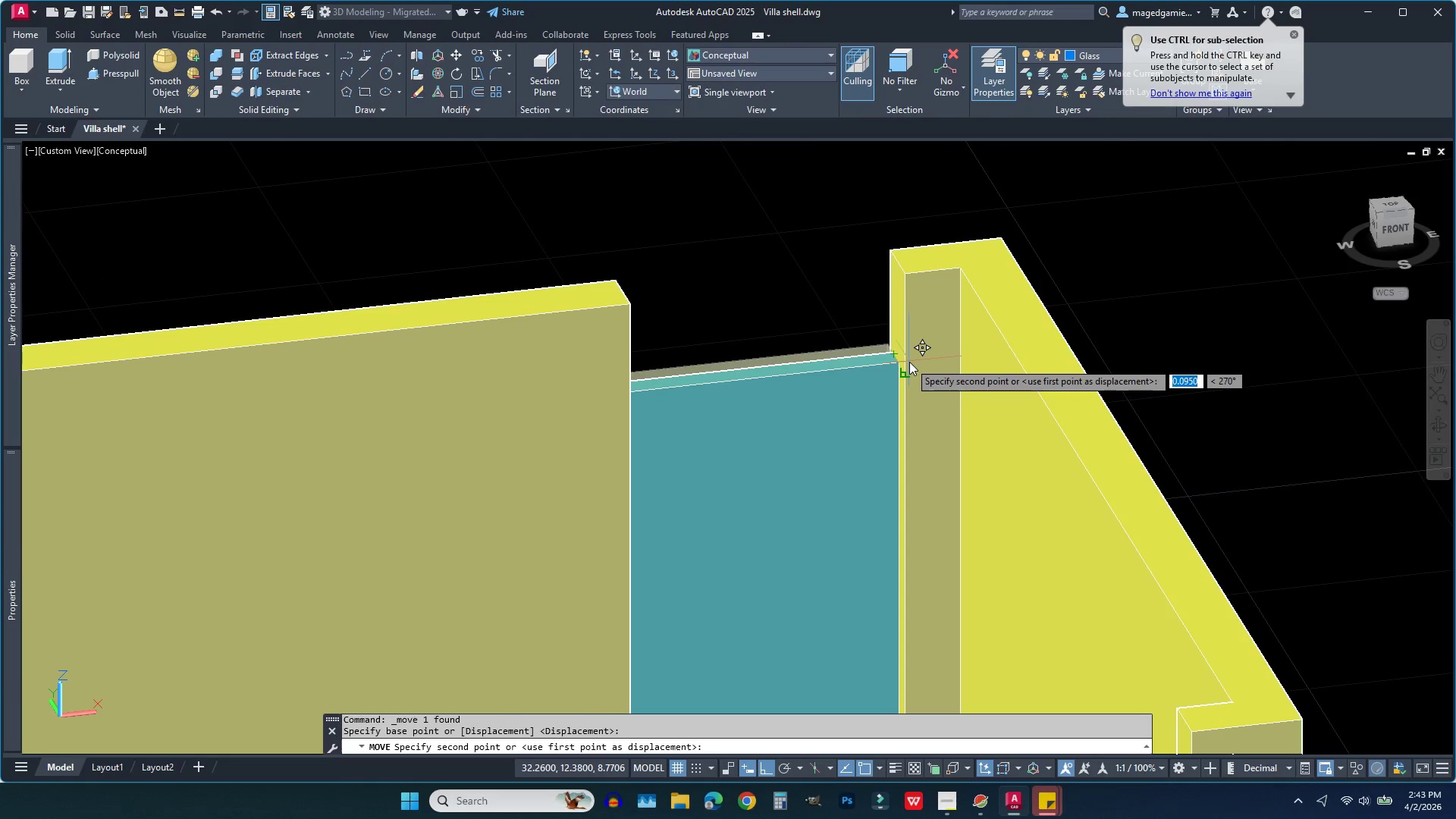 
left_click([909, 362])
 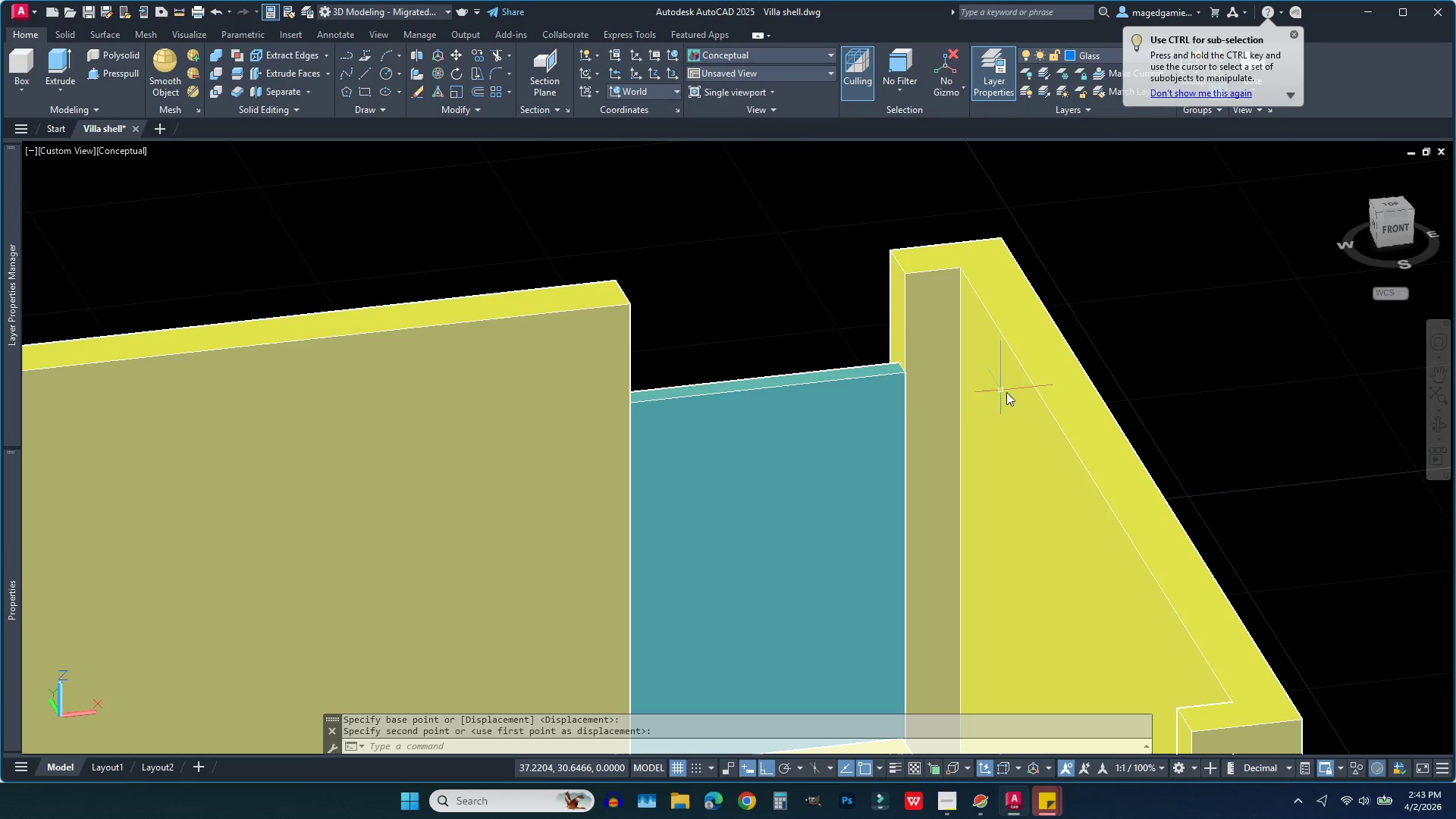 
key(Escape)
 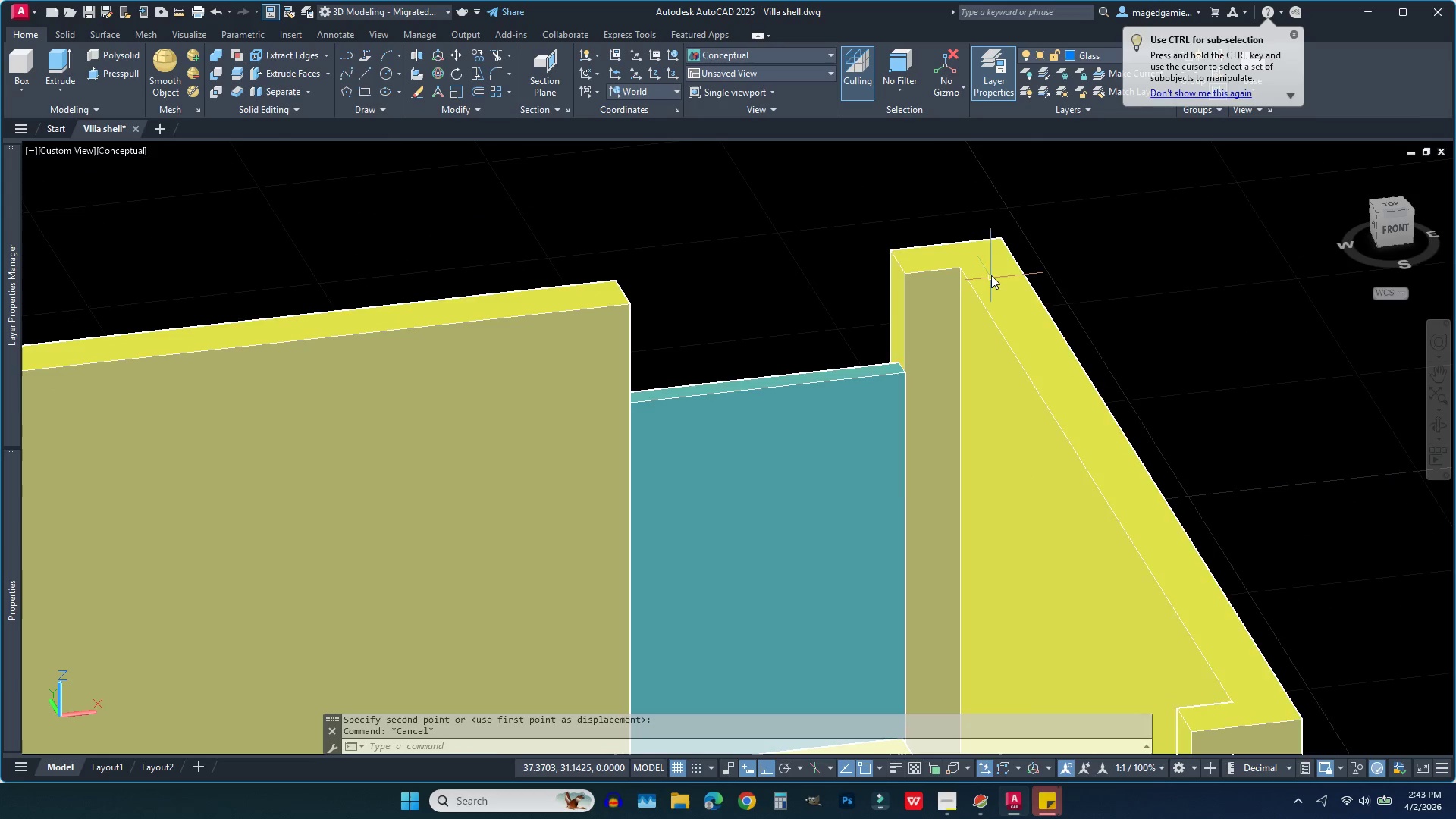 
scroll: coordinate [1212, 384], scroll_direction: down, amount: 6.0
 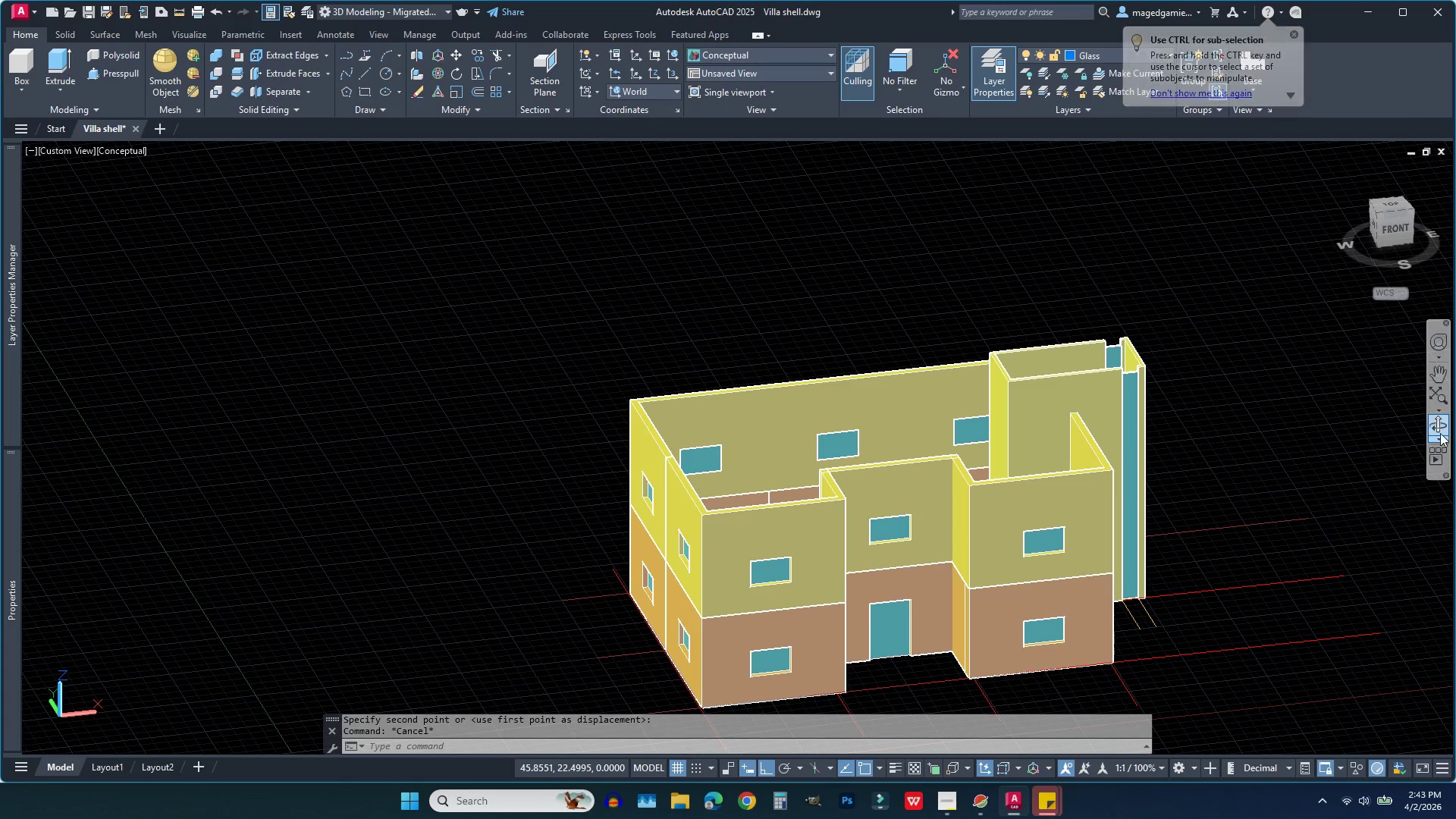 
left_click([1435, 423])
 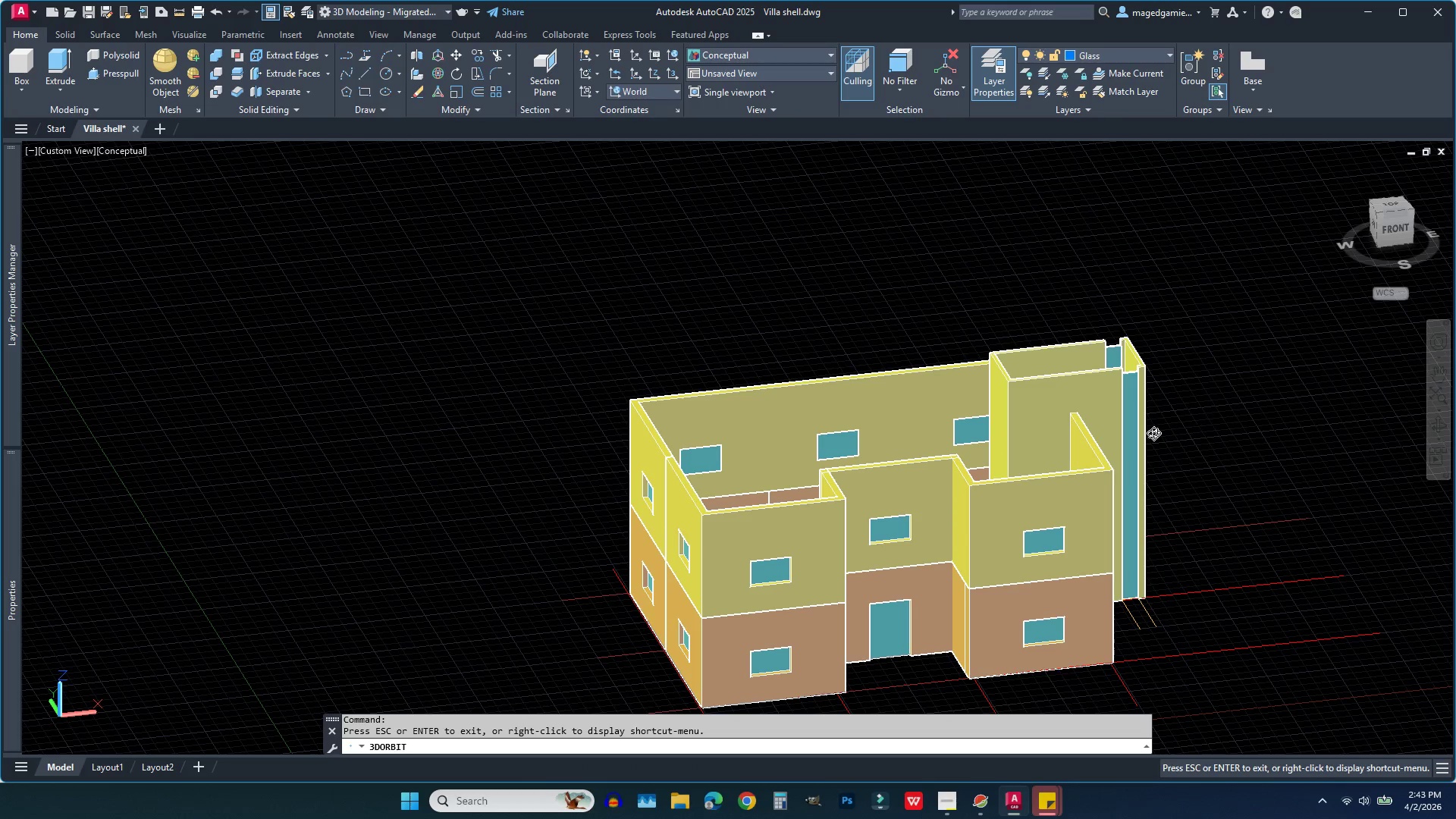 
left_click_drag(start_coordinate=[1152, 433], to_coordinate=[993, 413])
 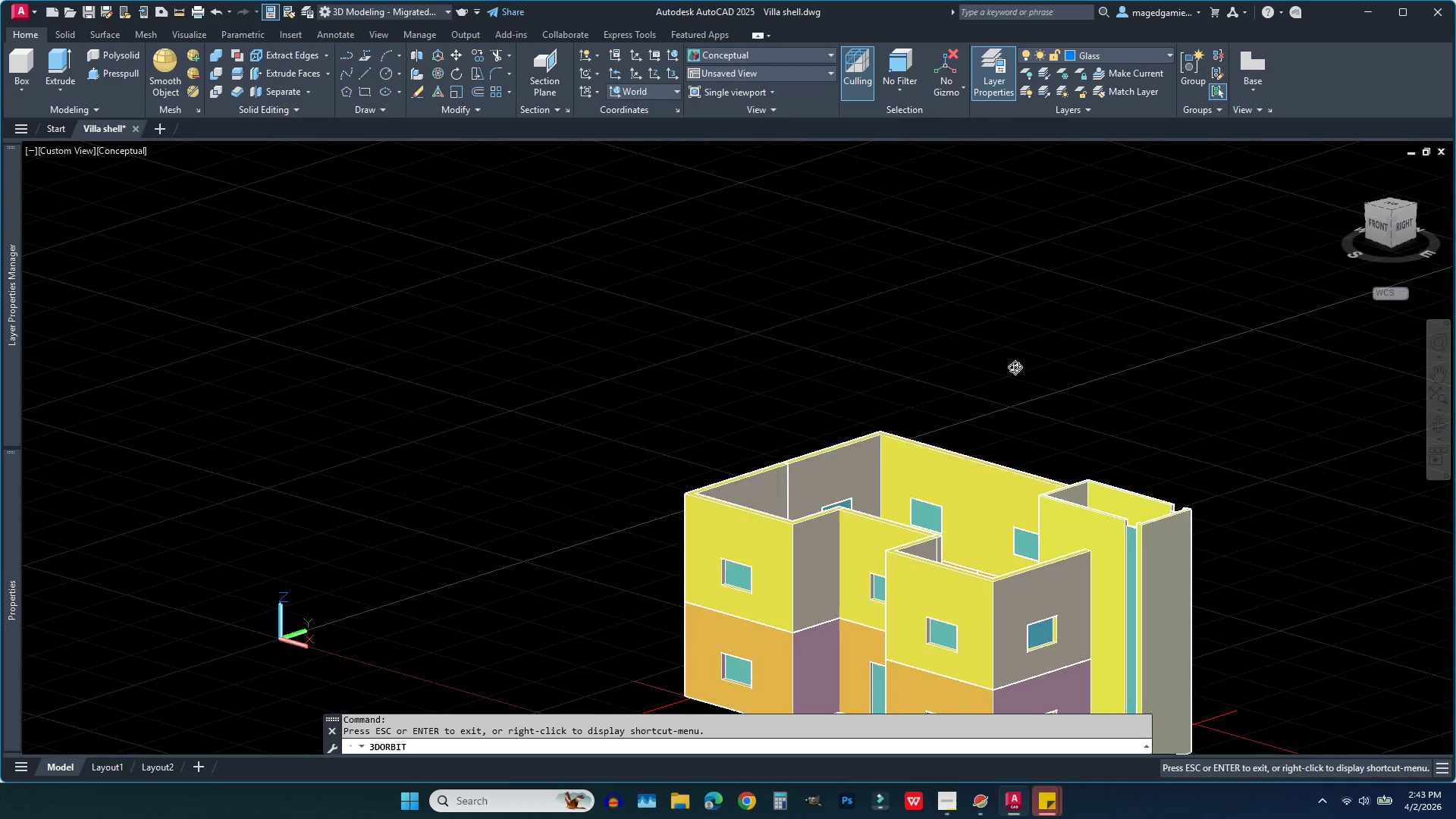 
scroll: coordinate [988, 541], scroll_direction: up, amount: 10.0
 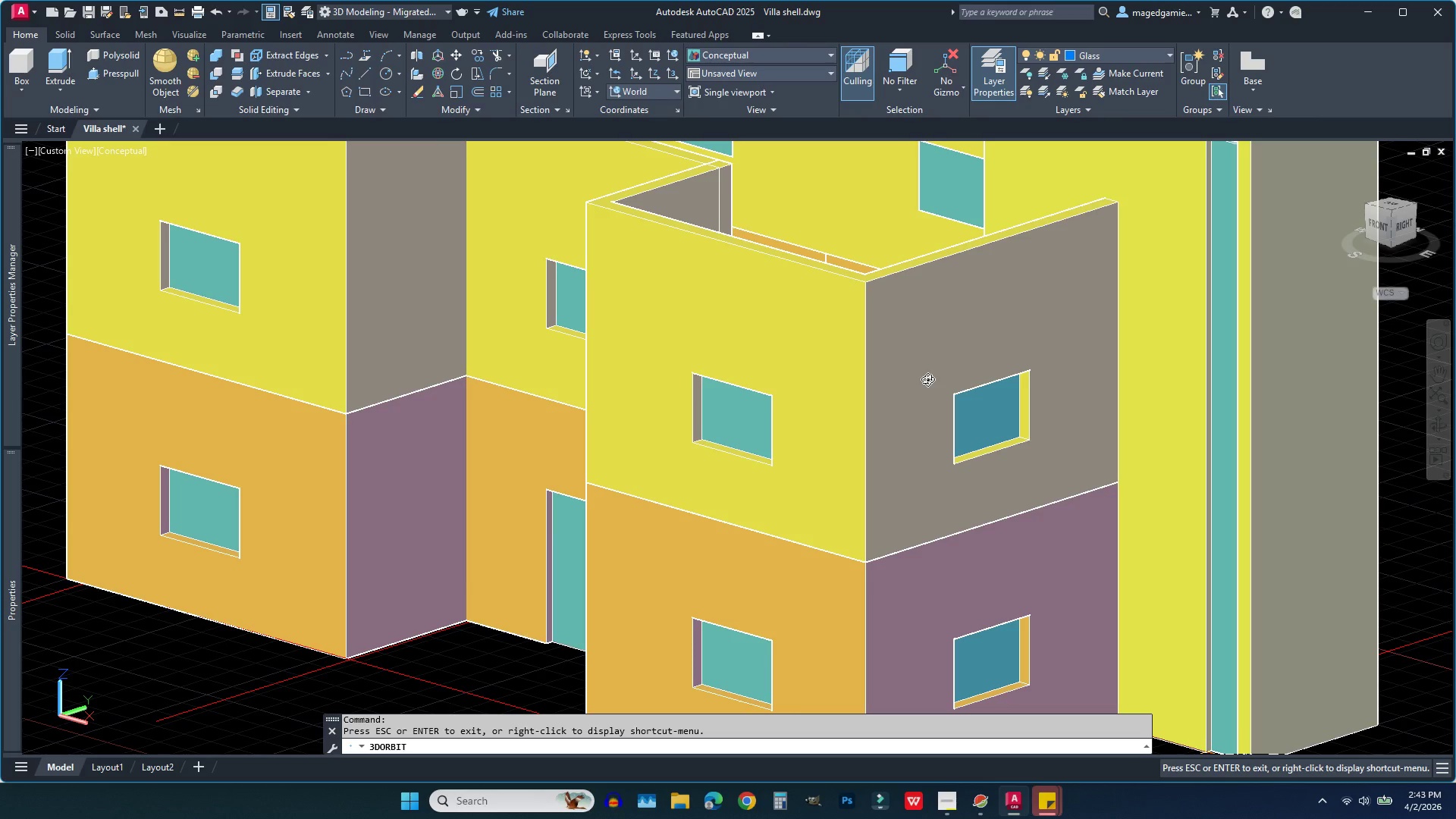 
wait(5.48)
 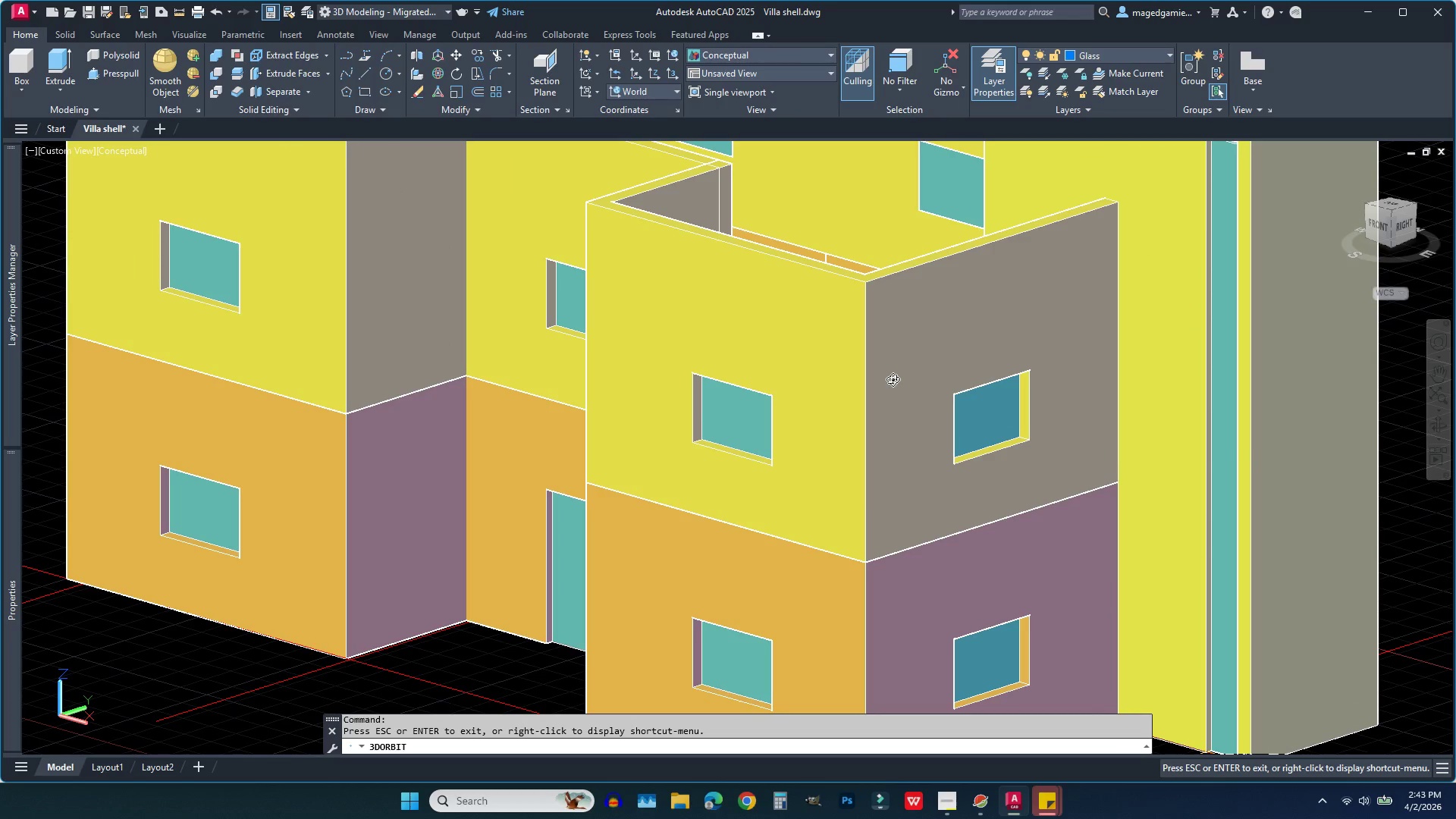 
scroll: coordinate [874, 350], scroll_direction: down, amount: 4.0
 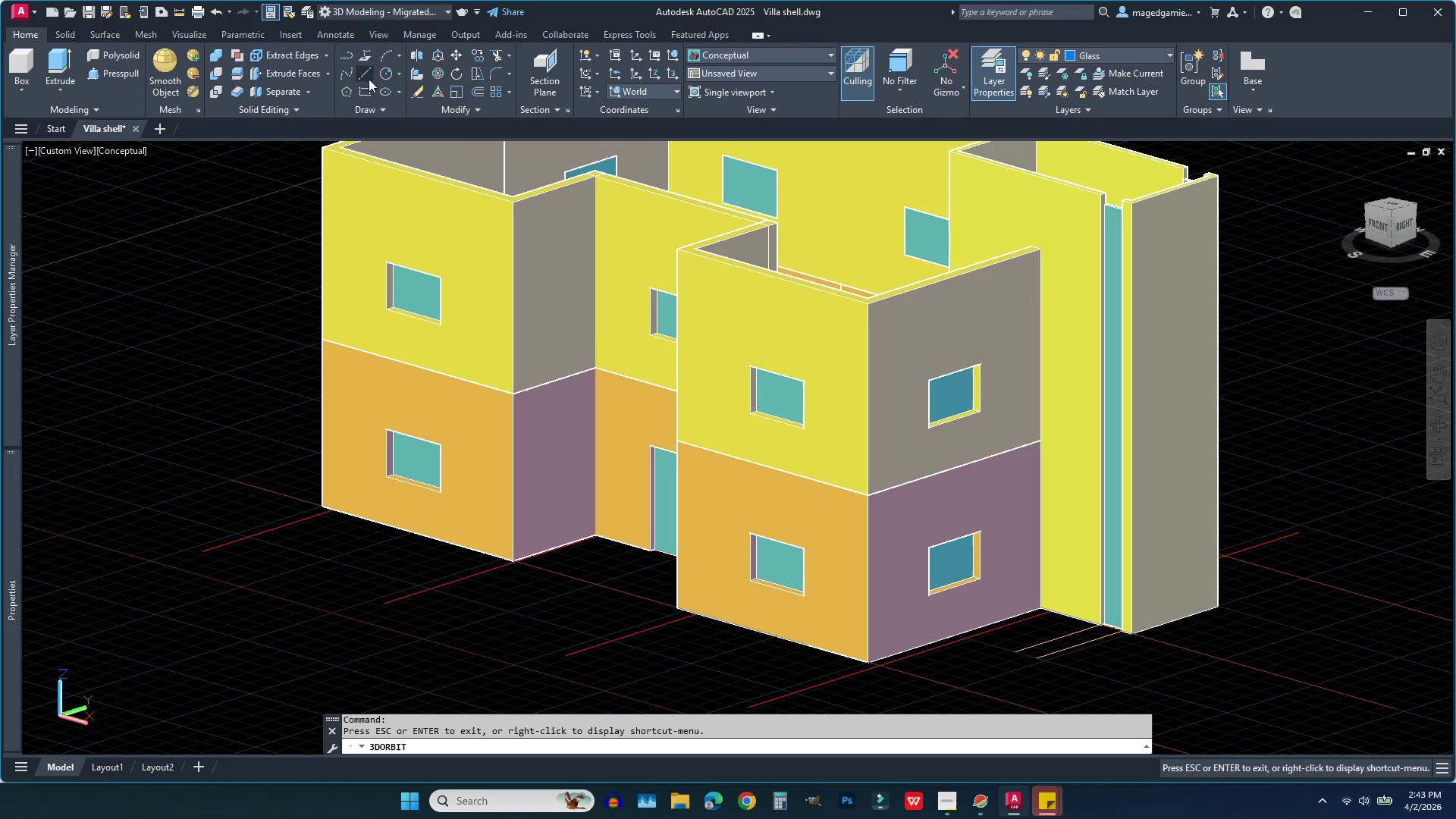 
left_click([369, 77])
 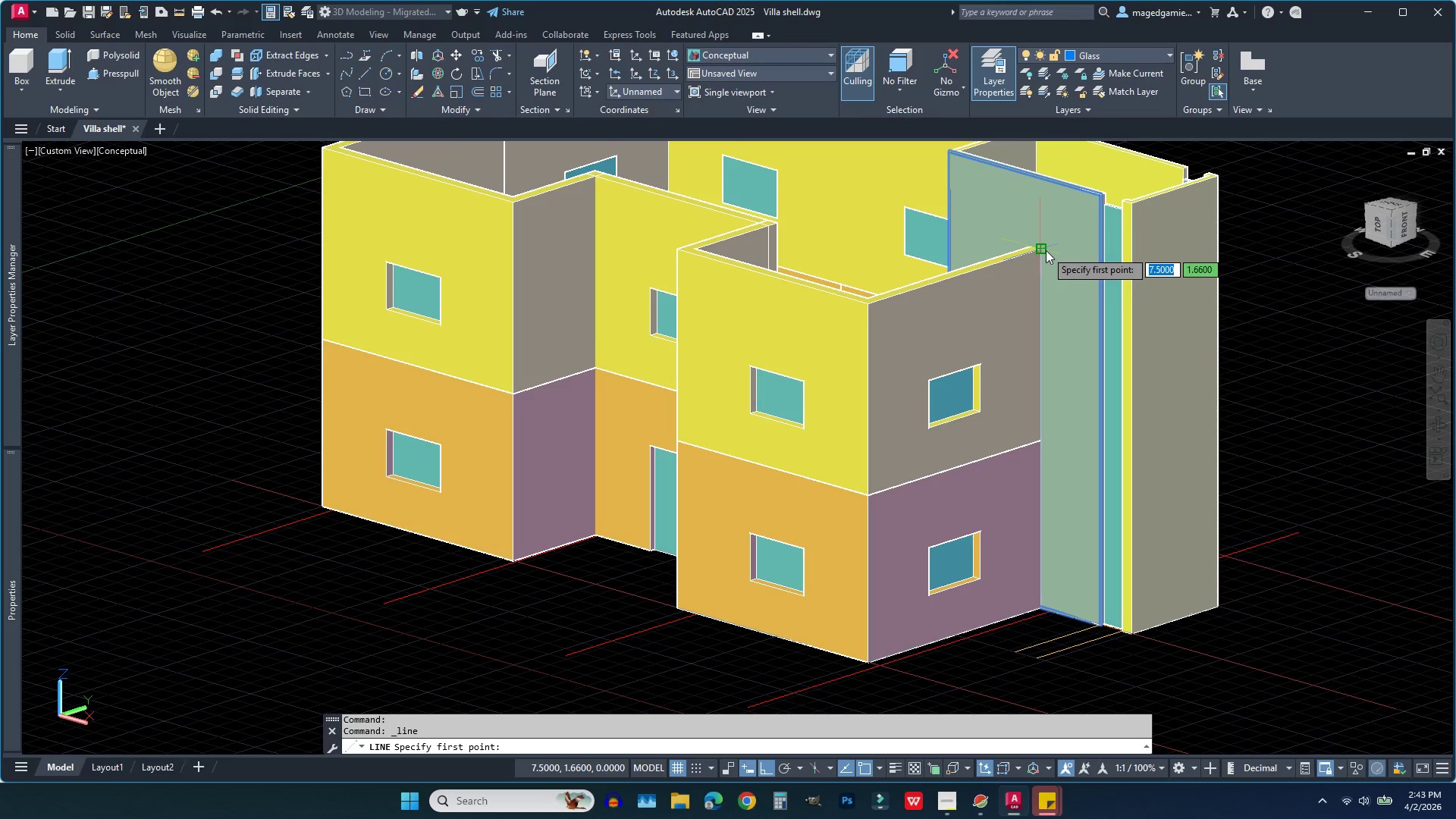 
left_click([1046, 250])
 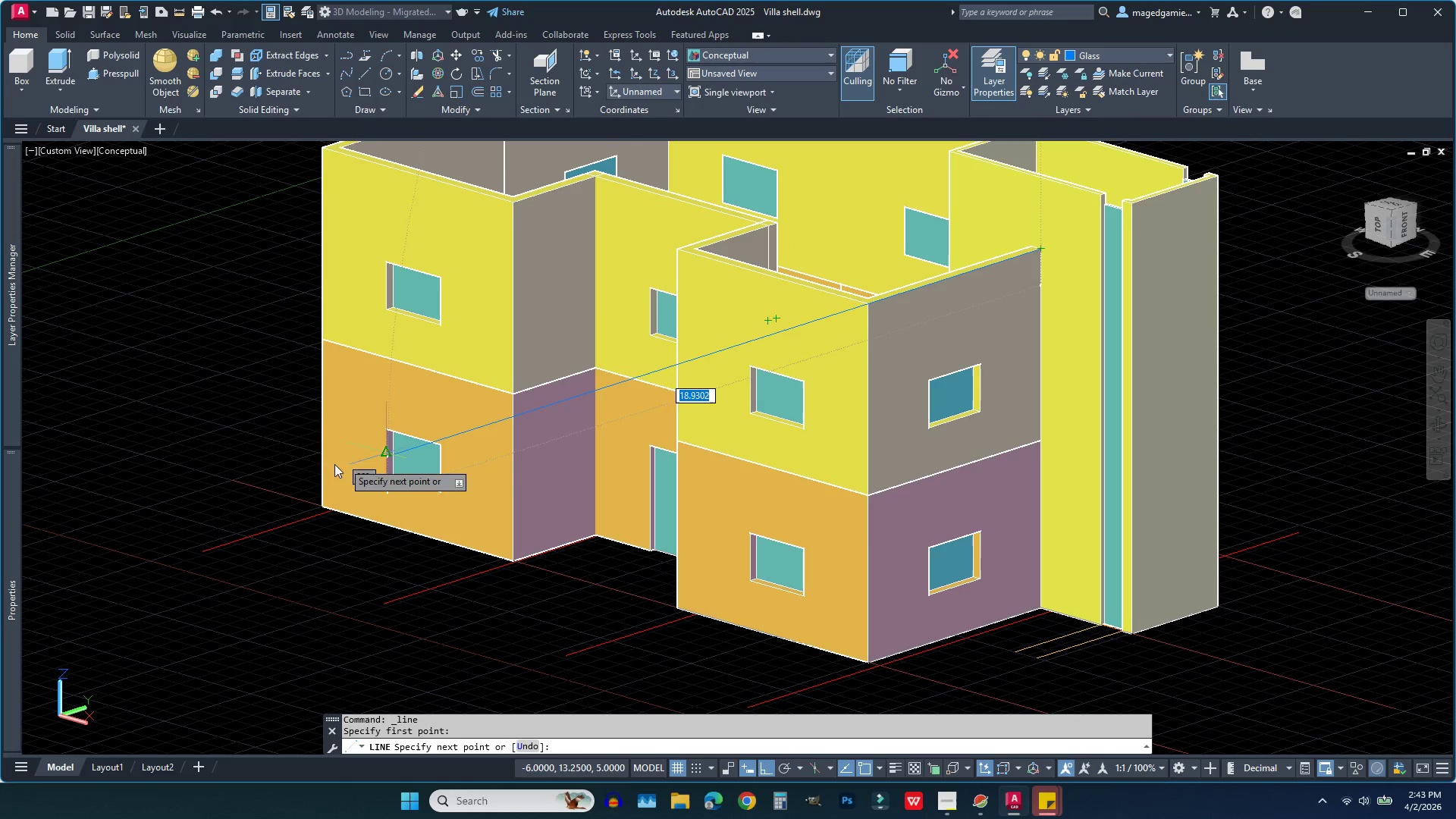 
key(6)
 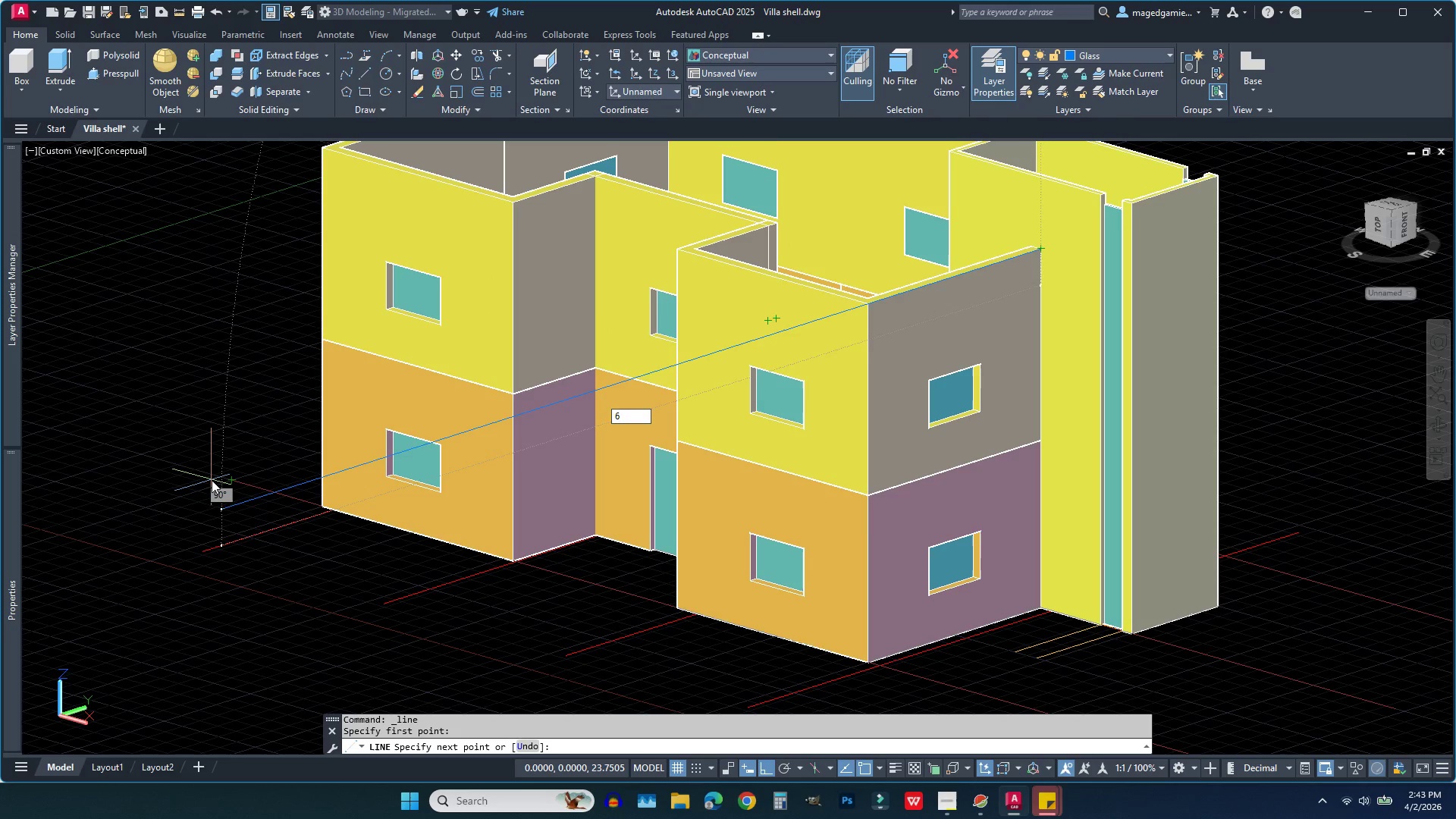 
key(Enter)
 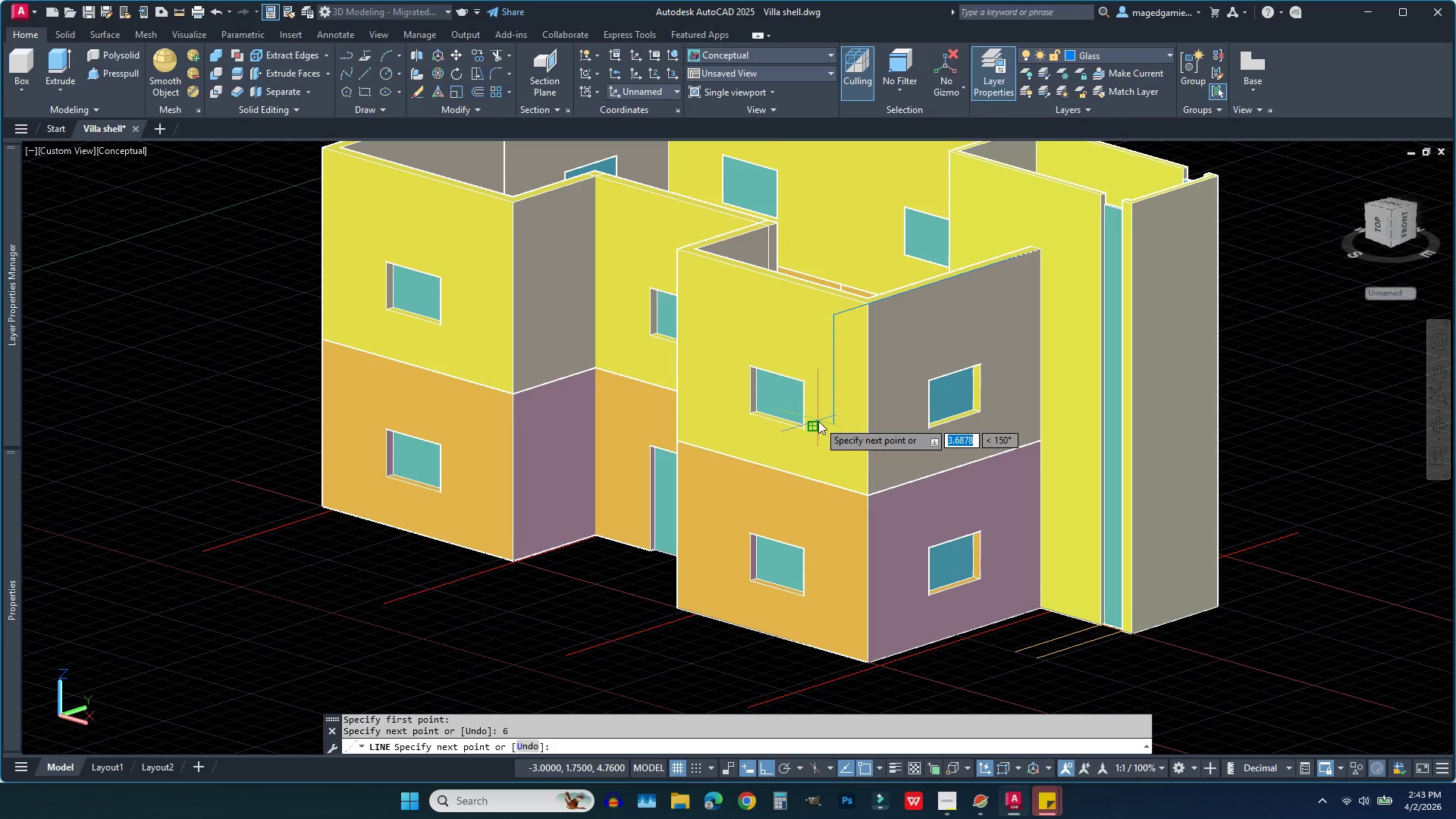 
left_click([825, 426])
 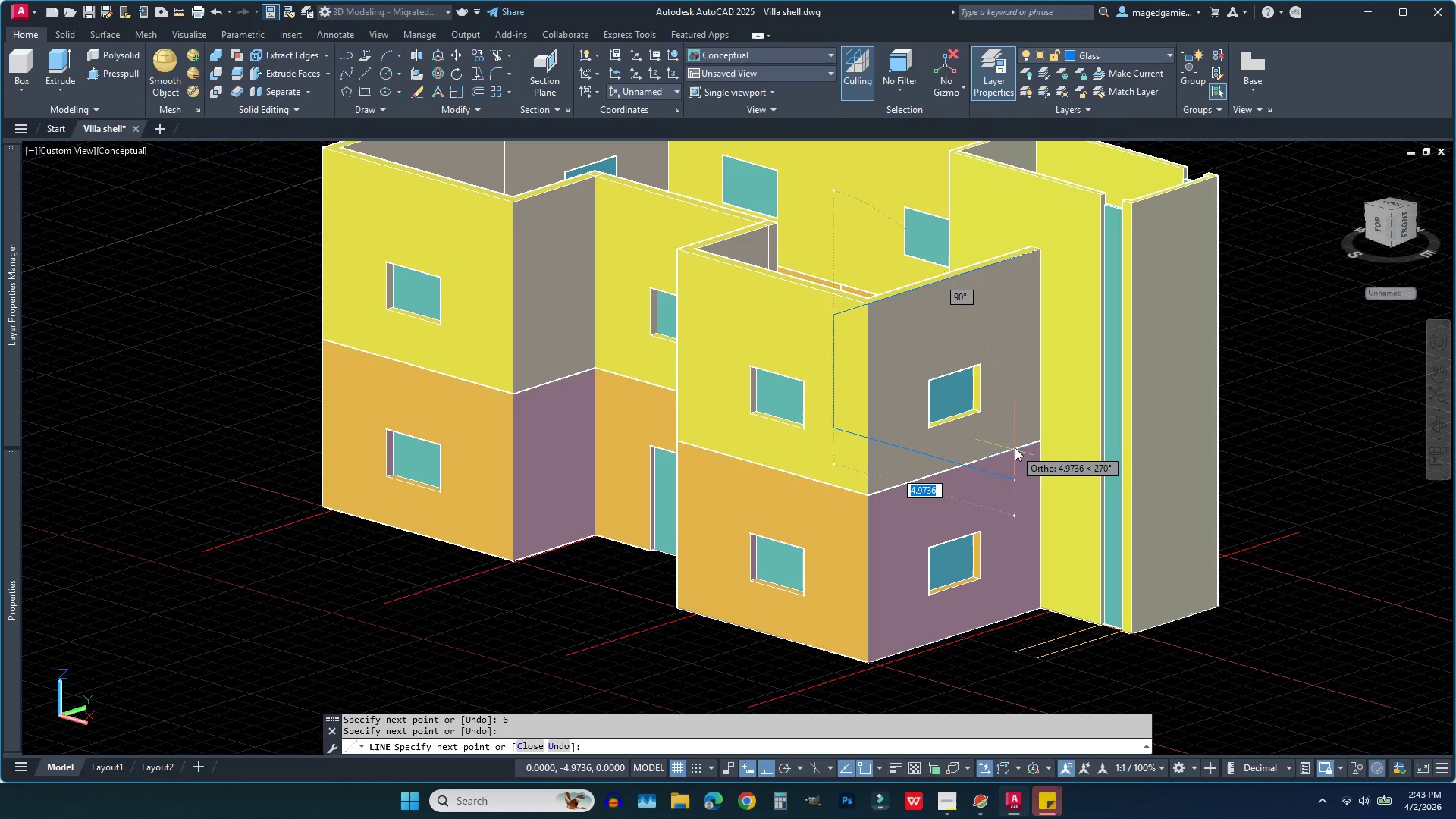 
key(Escape)
 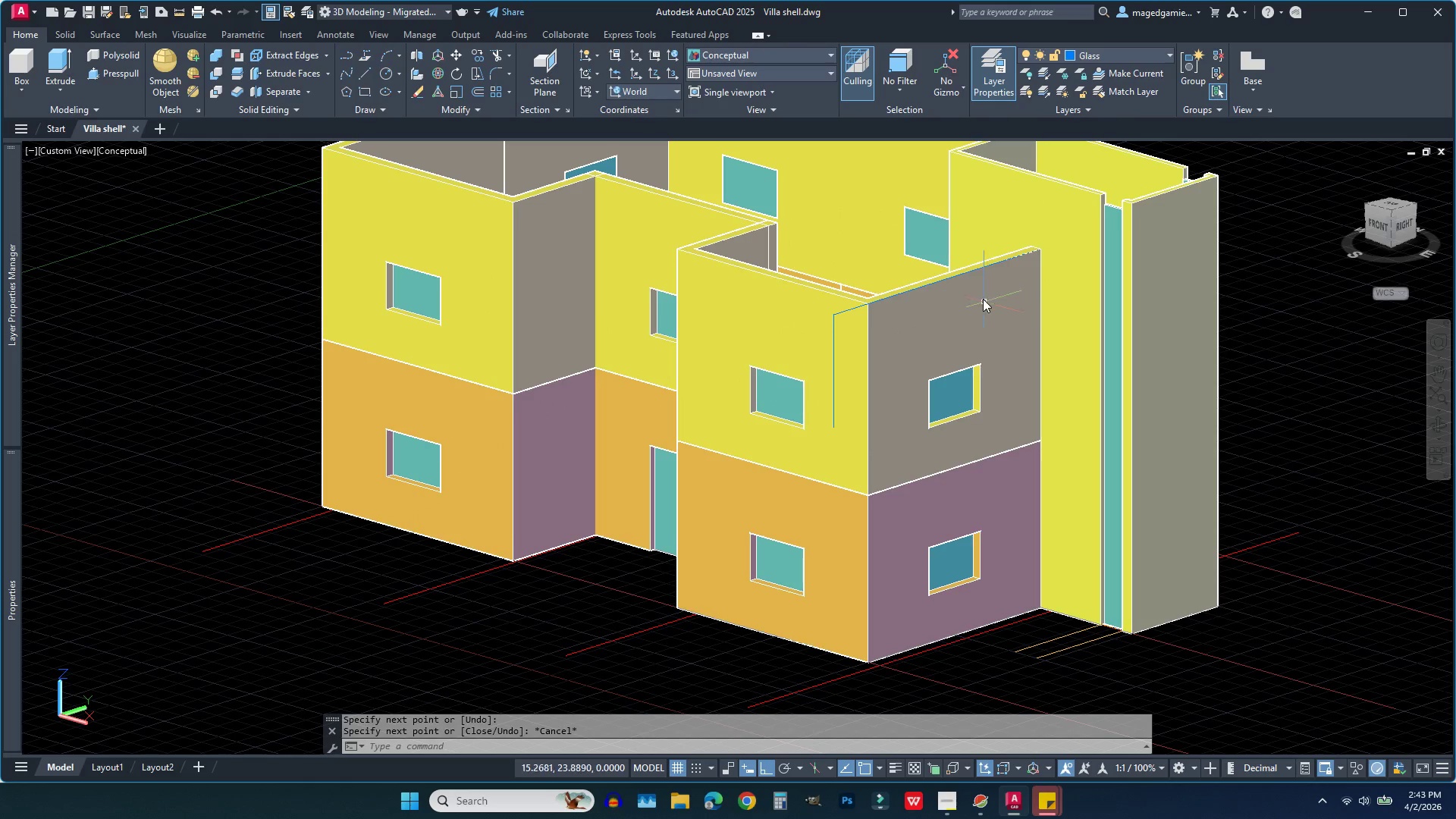 
scroll: coordinate [949, 344], scroll_direction: up, amount: 4.0
 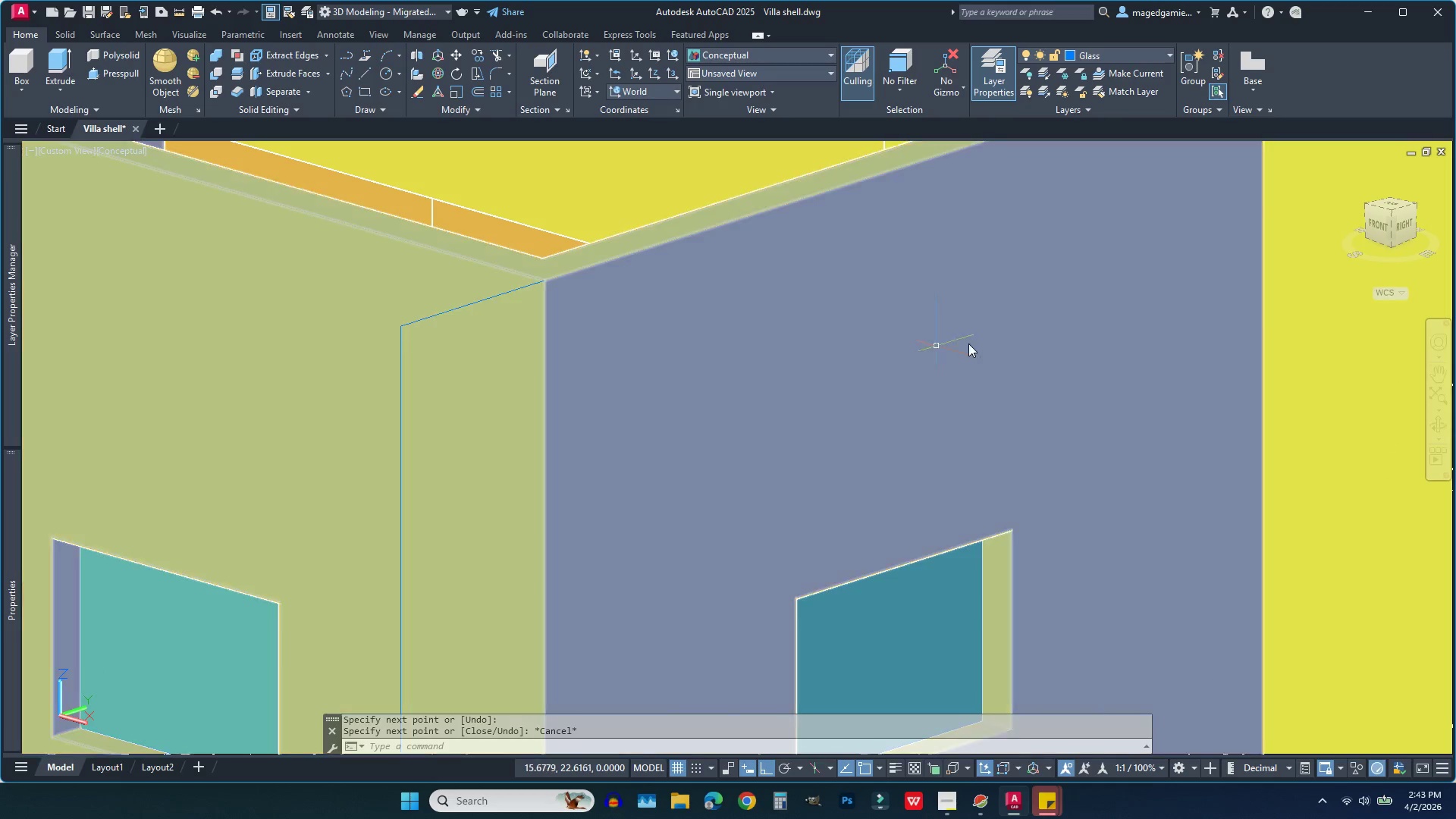 
scroll: coordinate [1020, 333], scroll_direction: down, amount: 1.0
 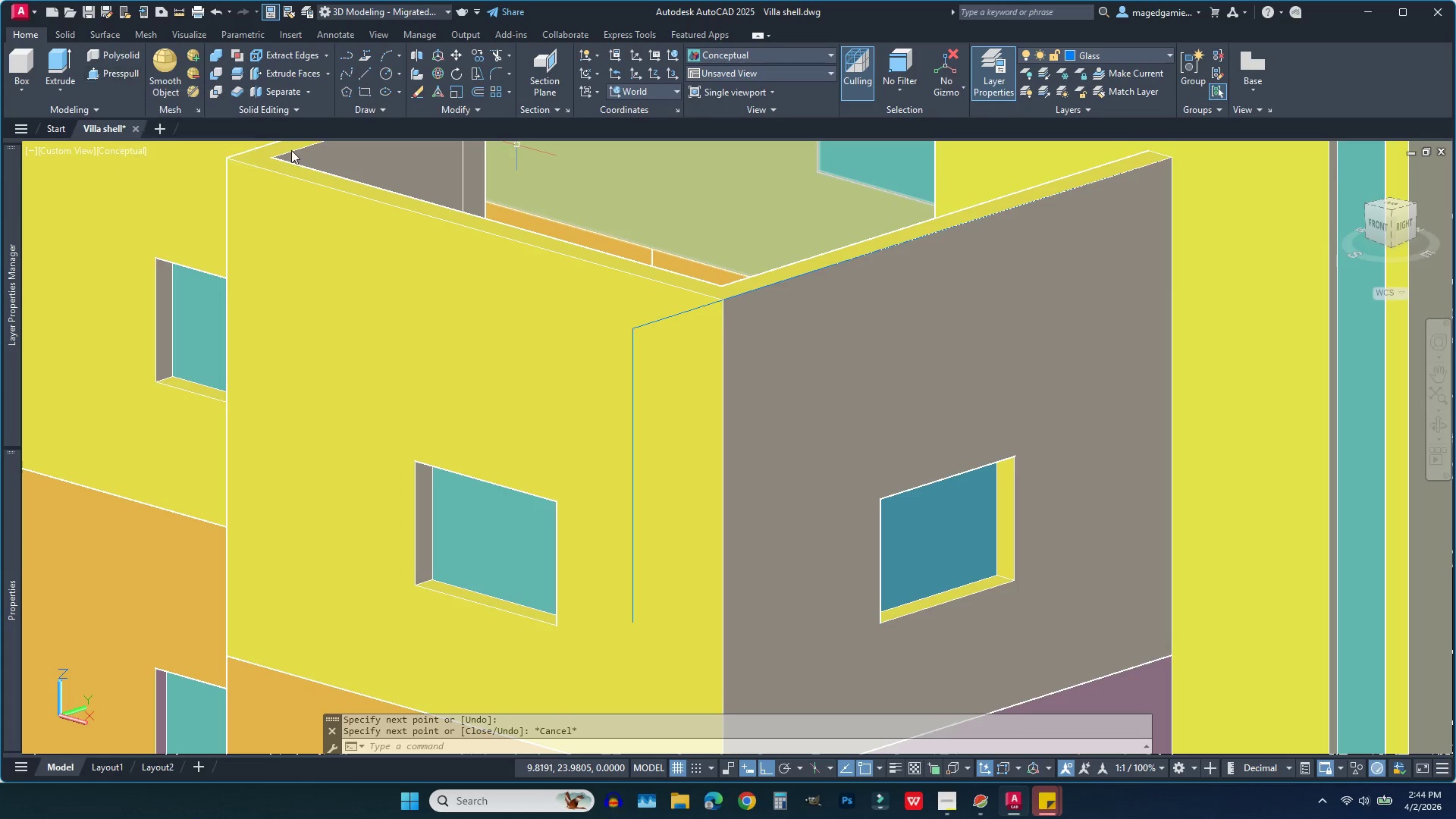 
wait(5.46)
 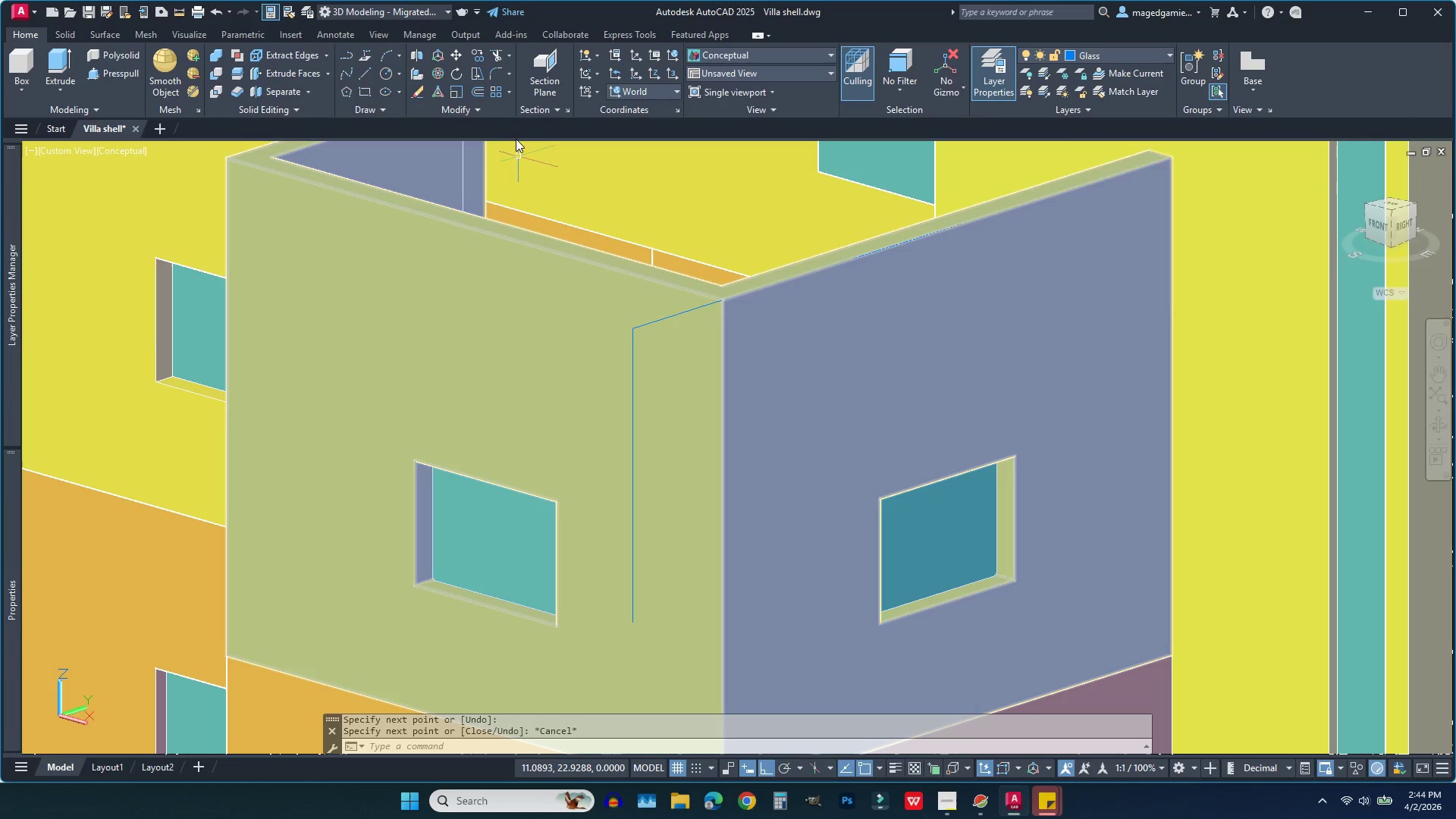 
left_click([177, 12])
 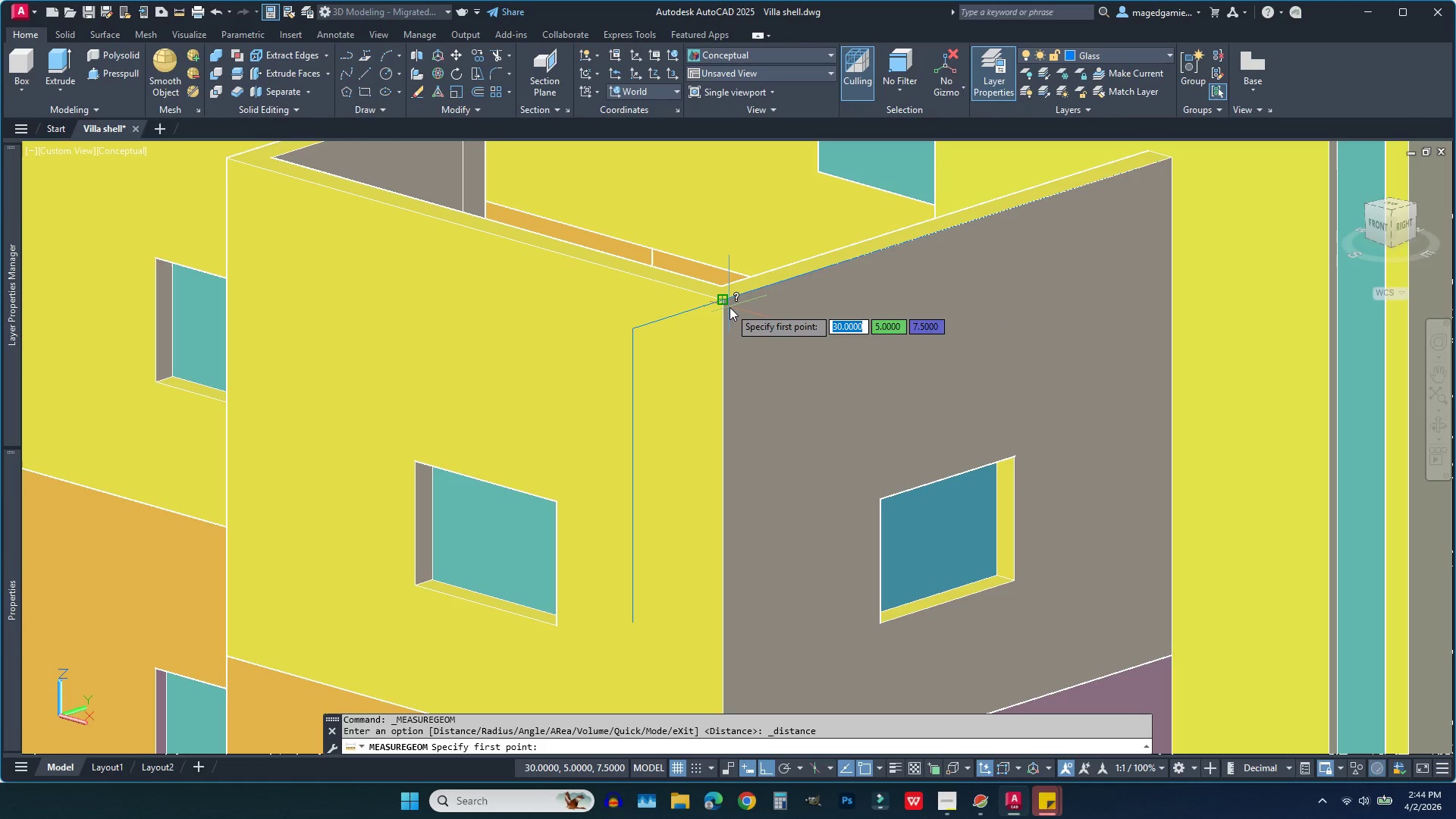 
left_click([730, 300])
 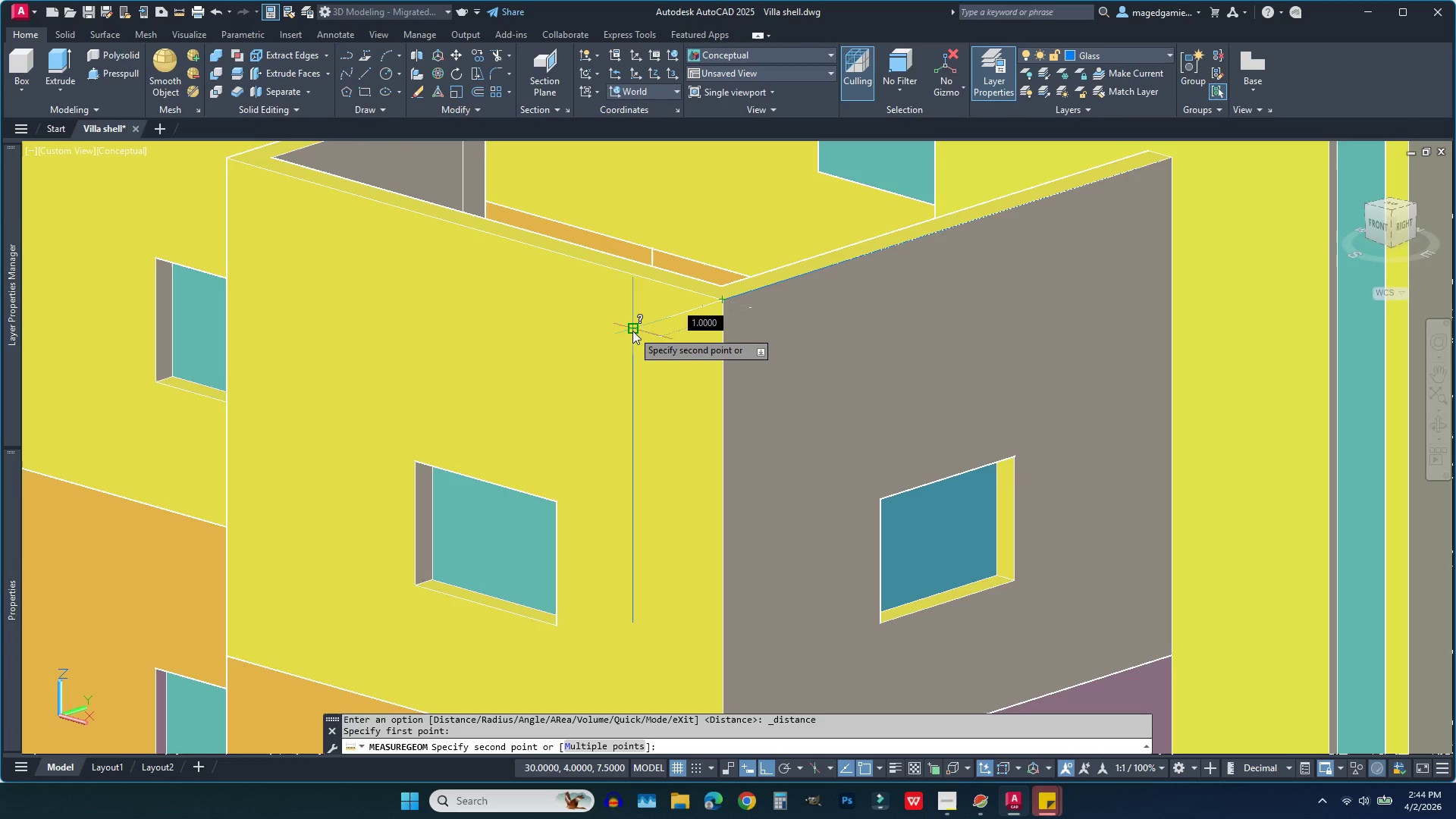 
left_click([634, 331])
 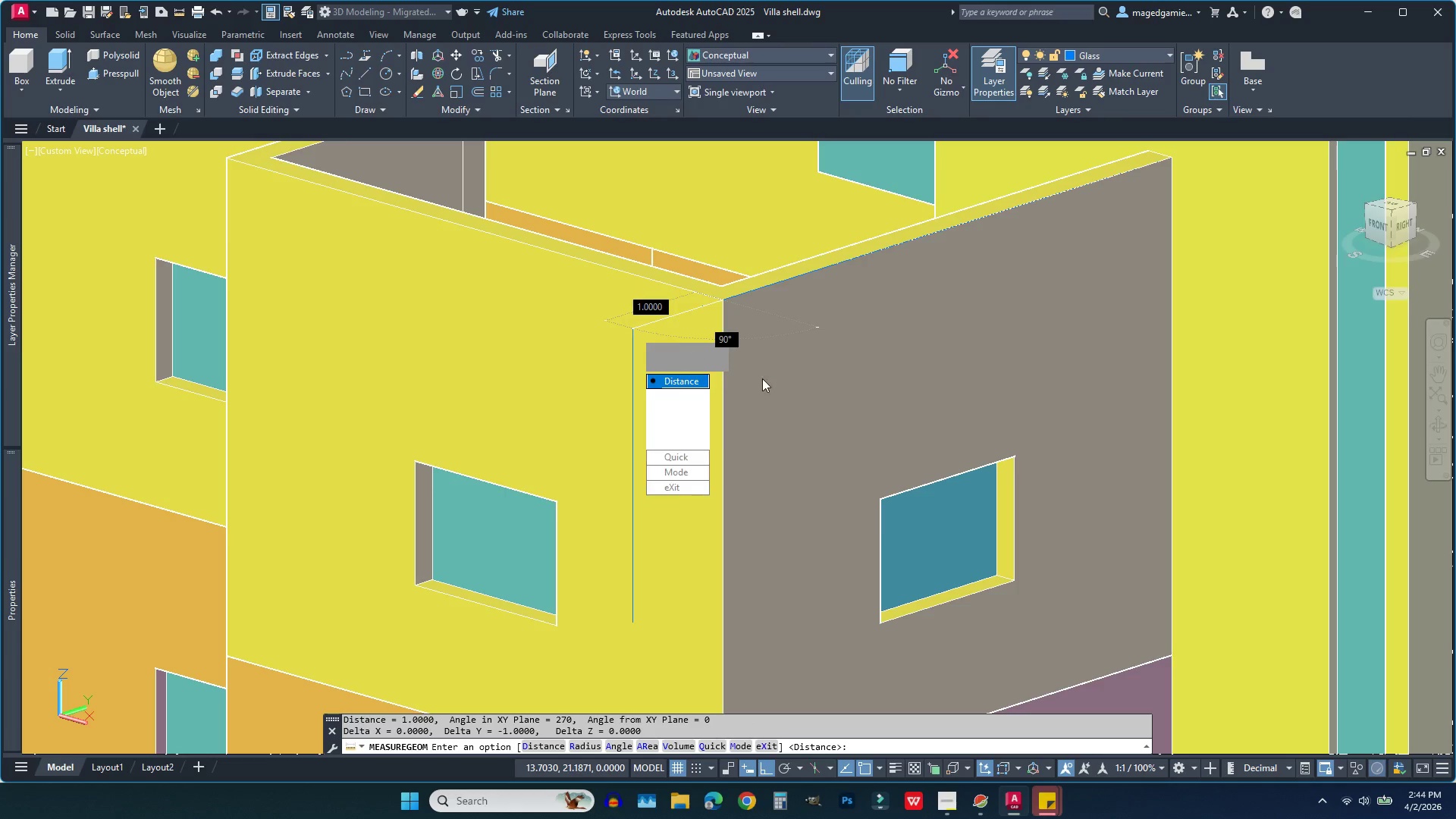 
mouse_move([780, 362])
 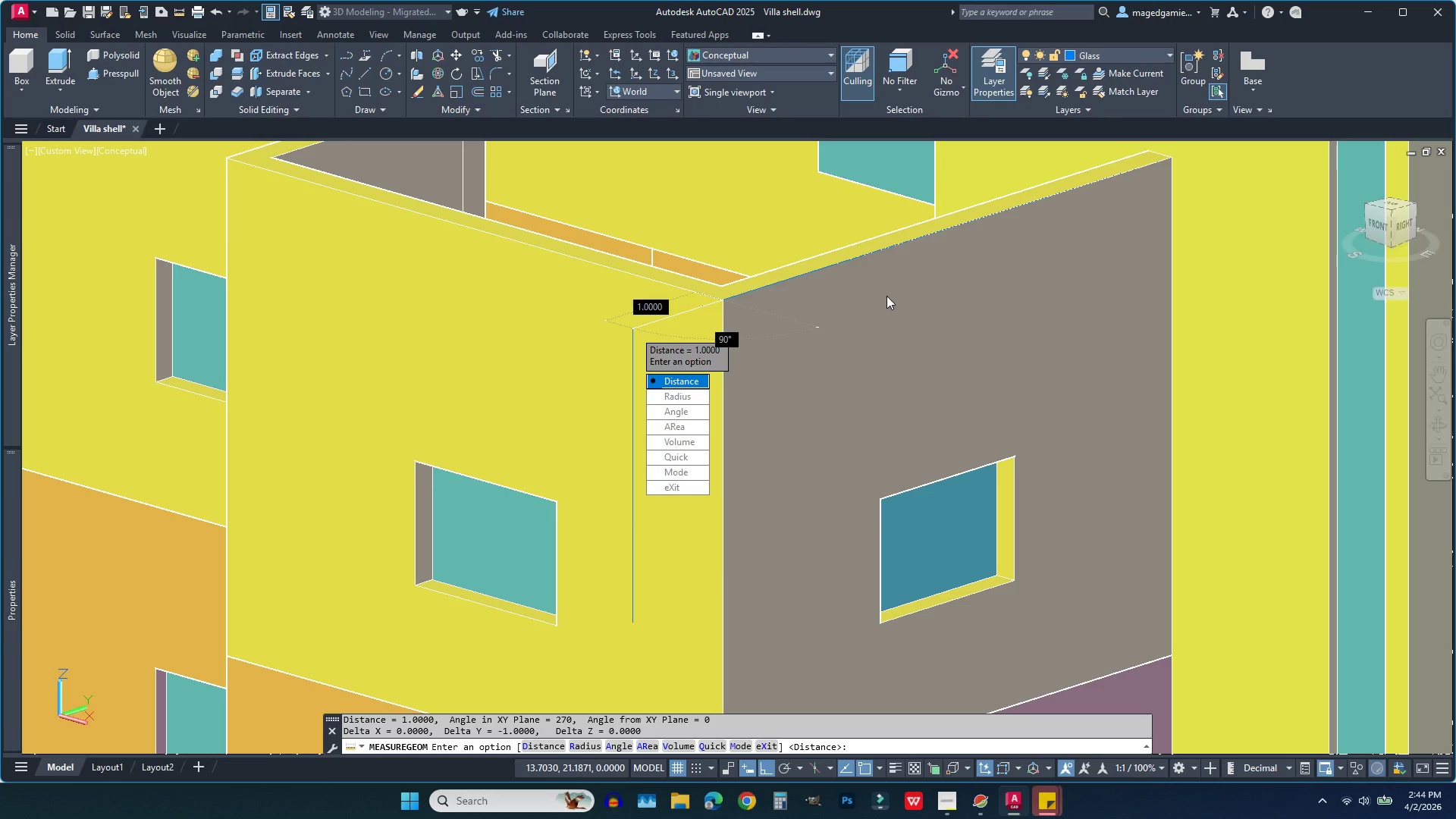 
key(Escape)
 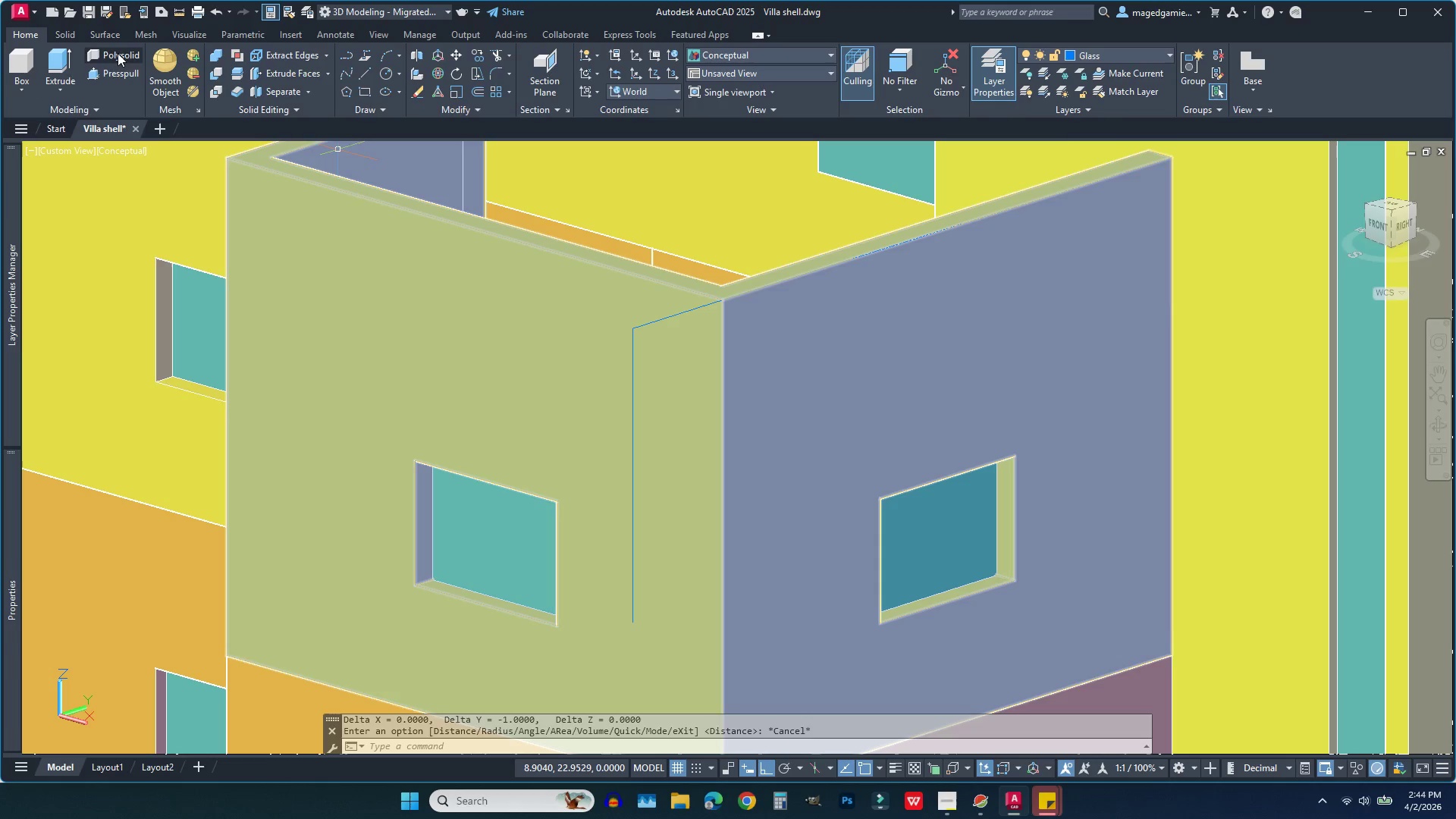 
left_click([99, 74])
 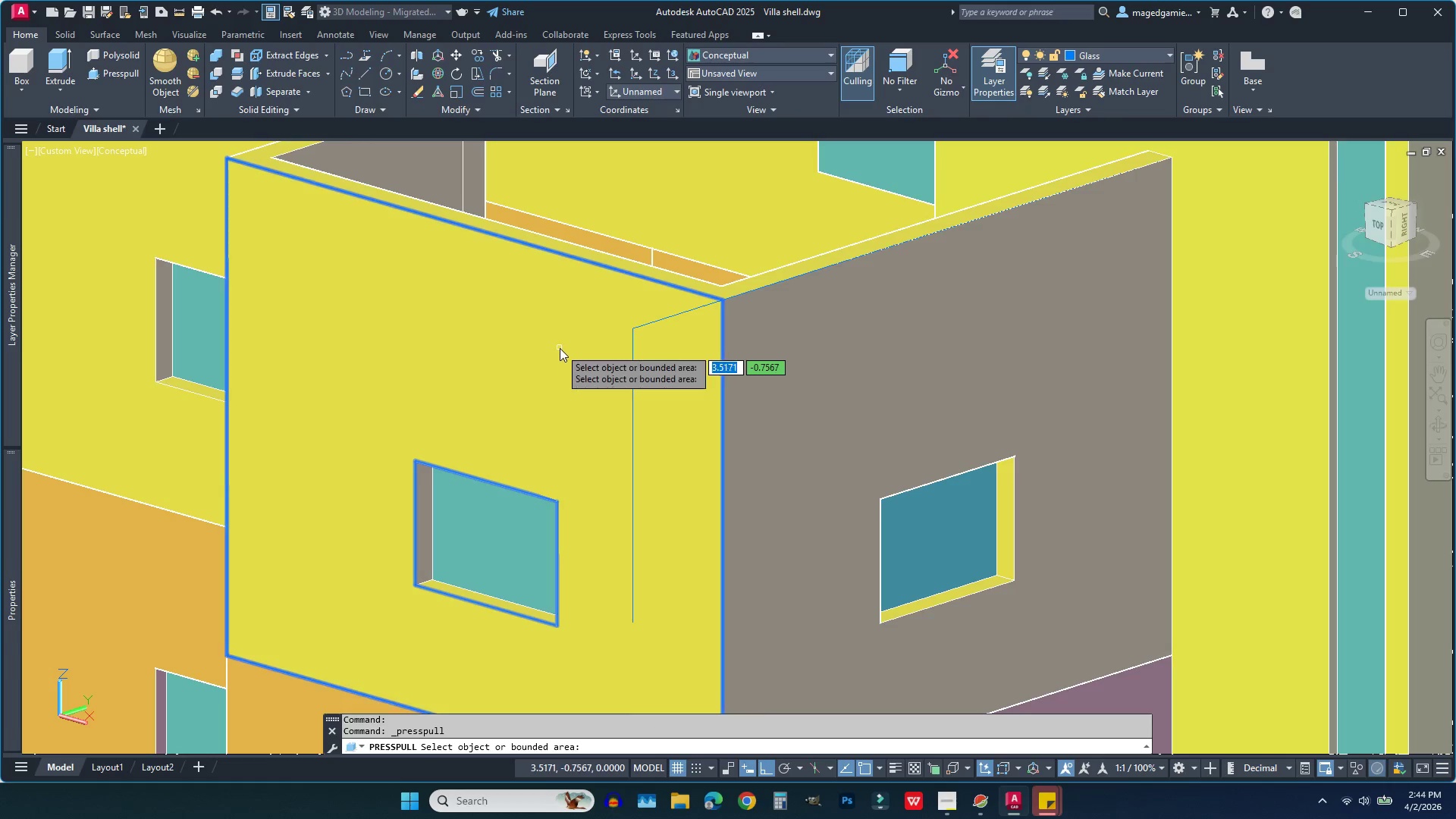 
left_click([560, 348])
 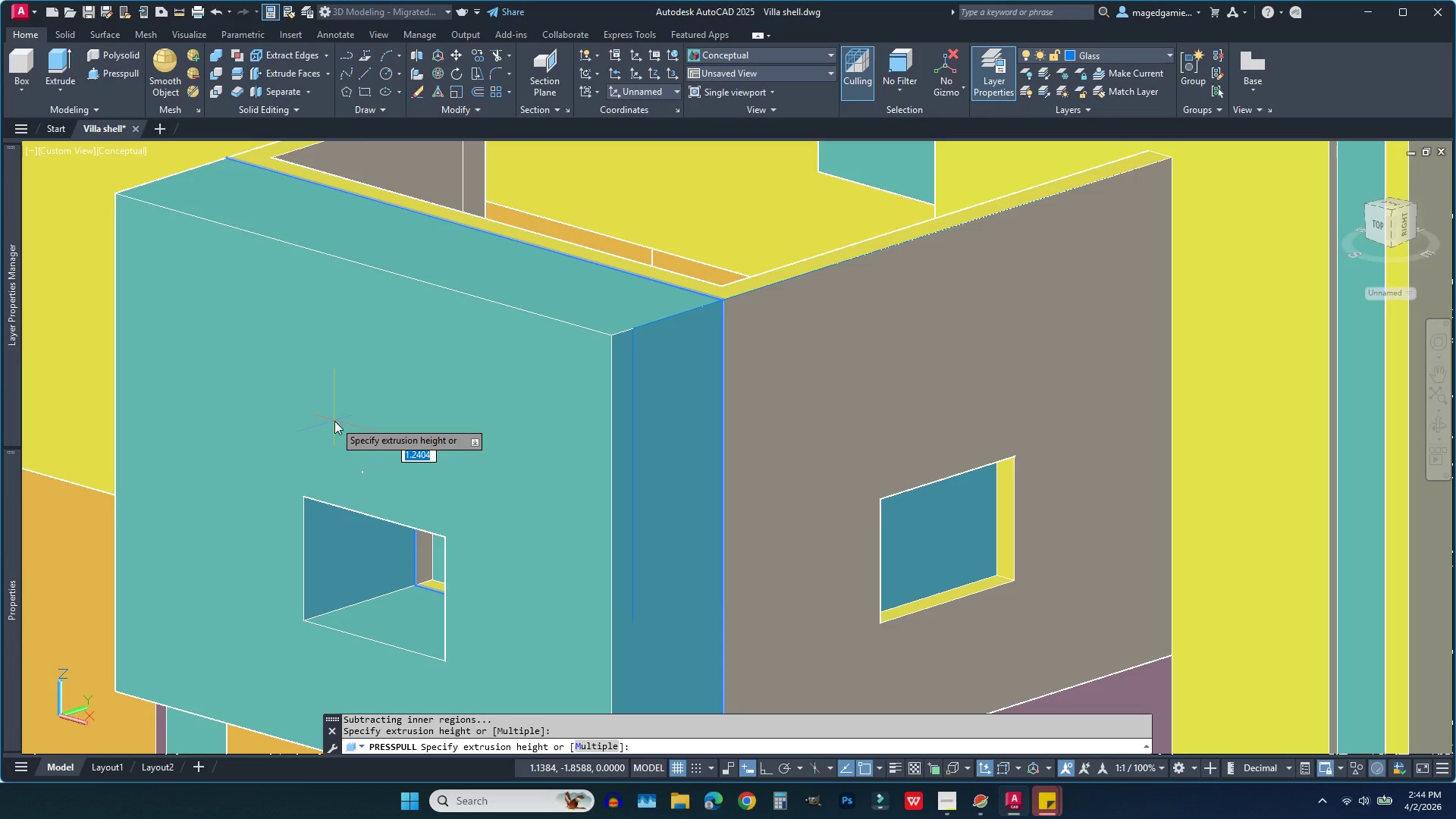 
key(1)
 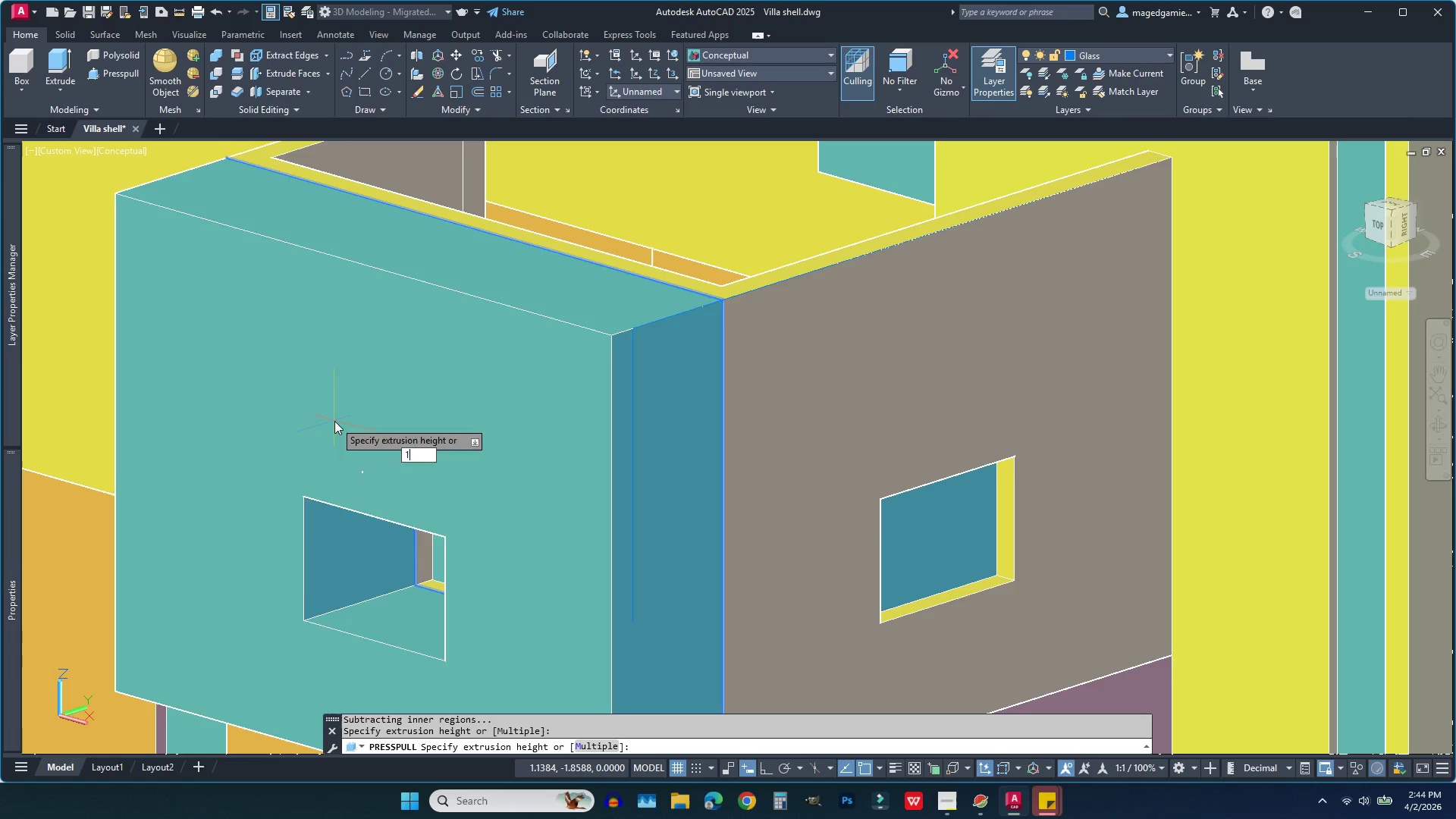 
key(Enter)
 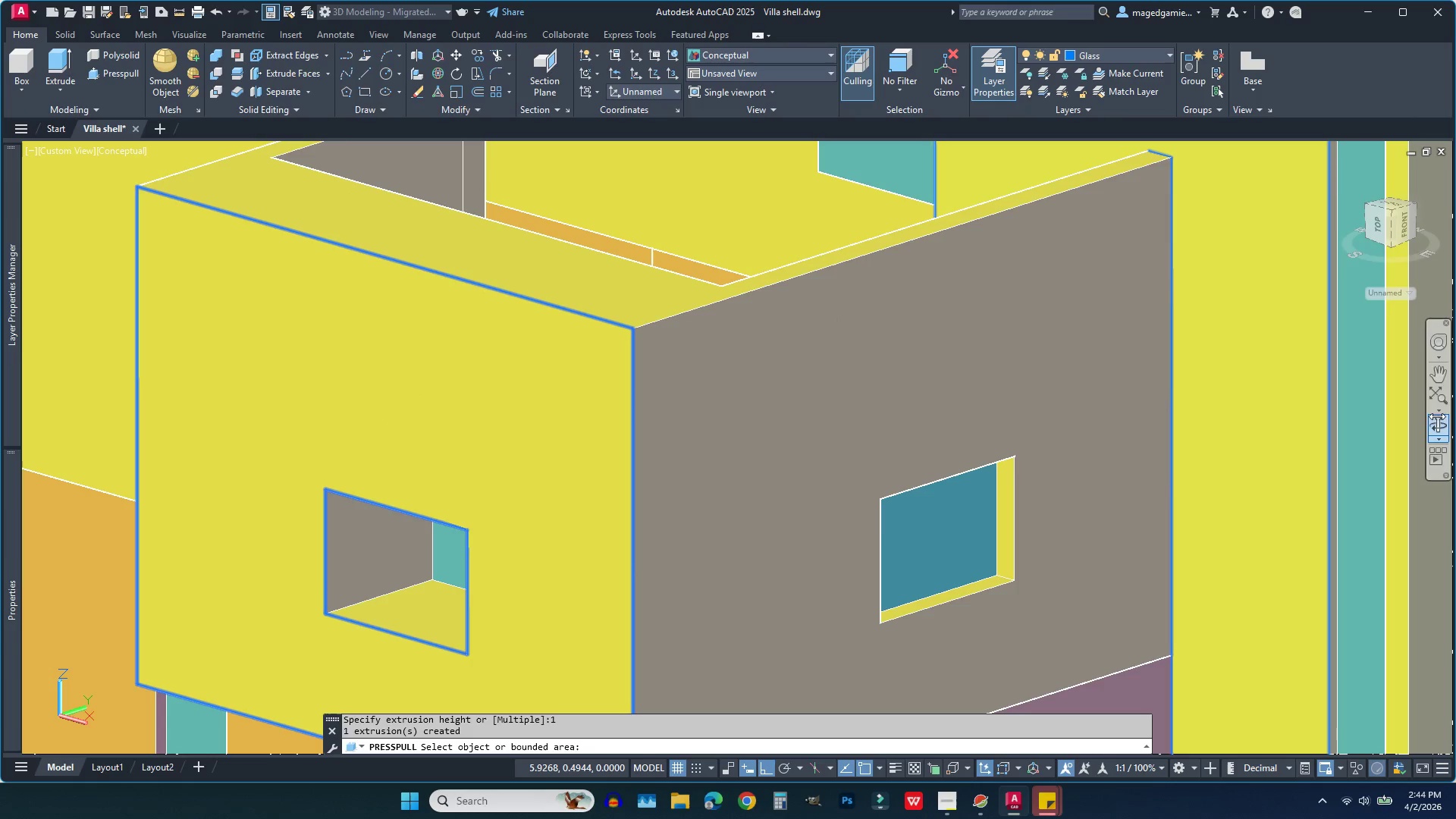 
left_click([1438, 430])
 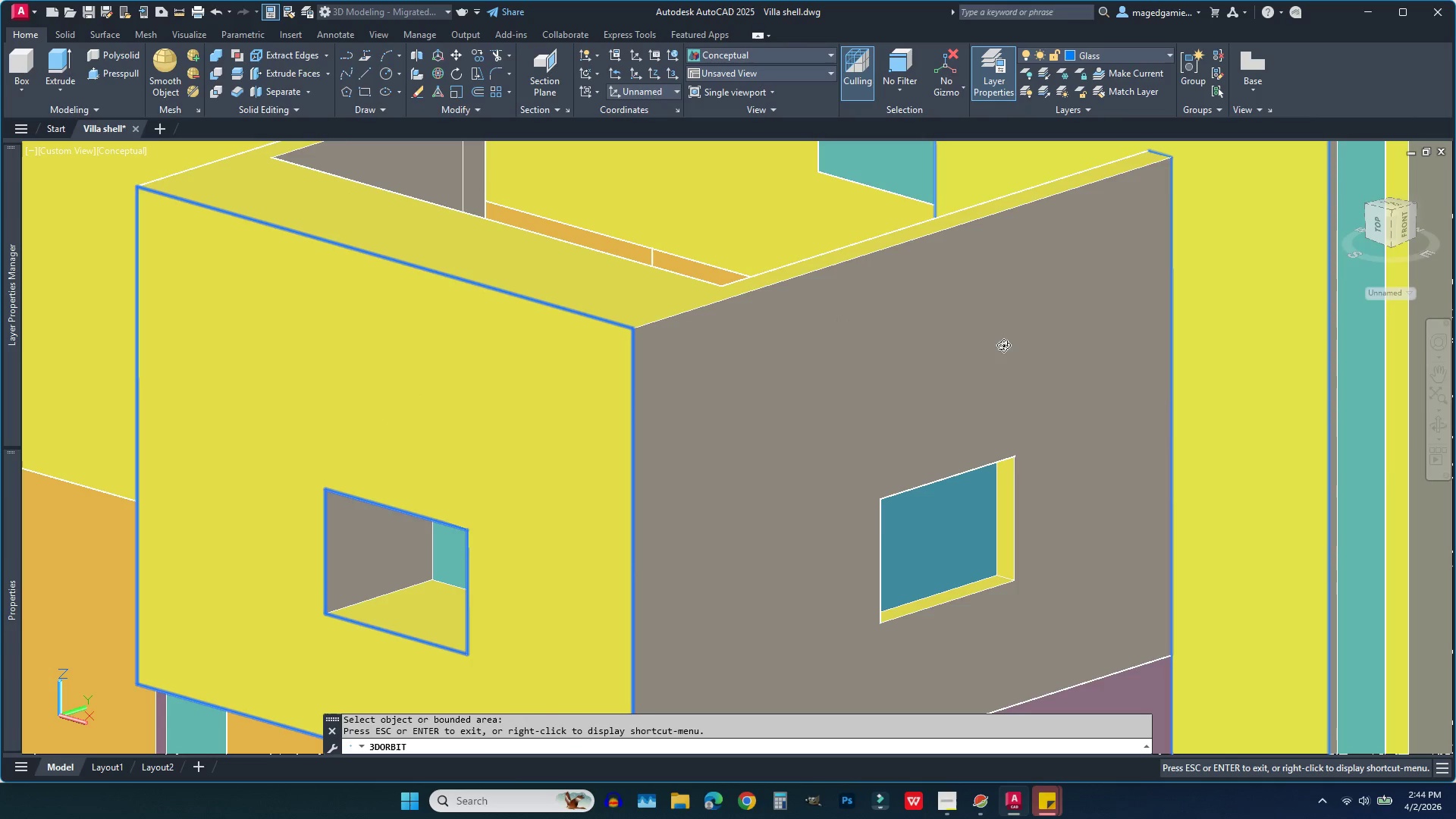 
left_click_drag(start_coordinate=[996, 344], to_coordinate=[752, 426])
 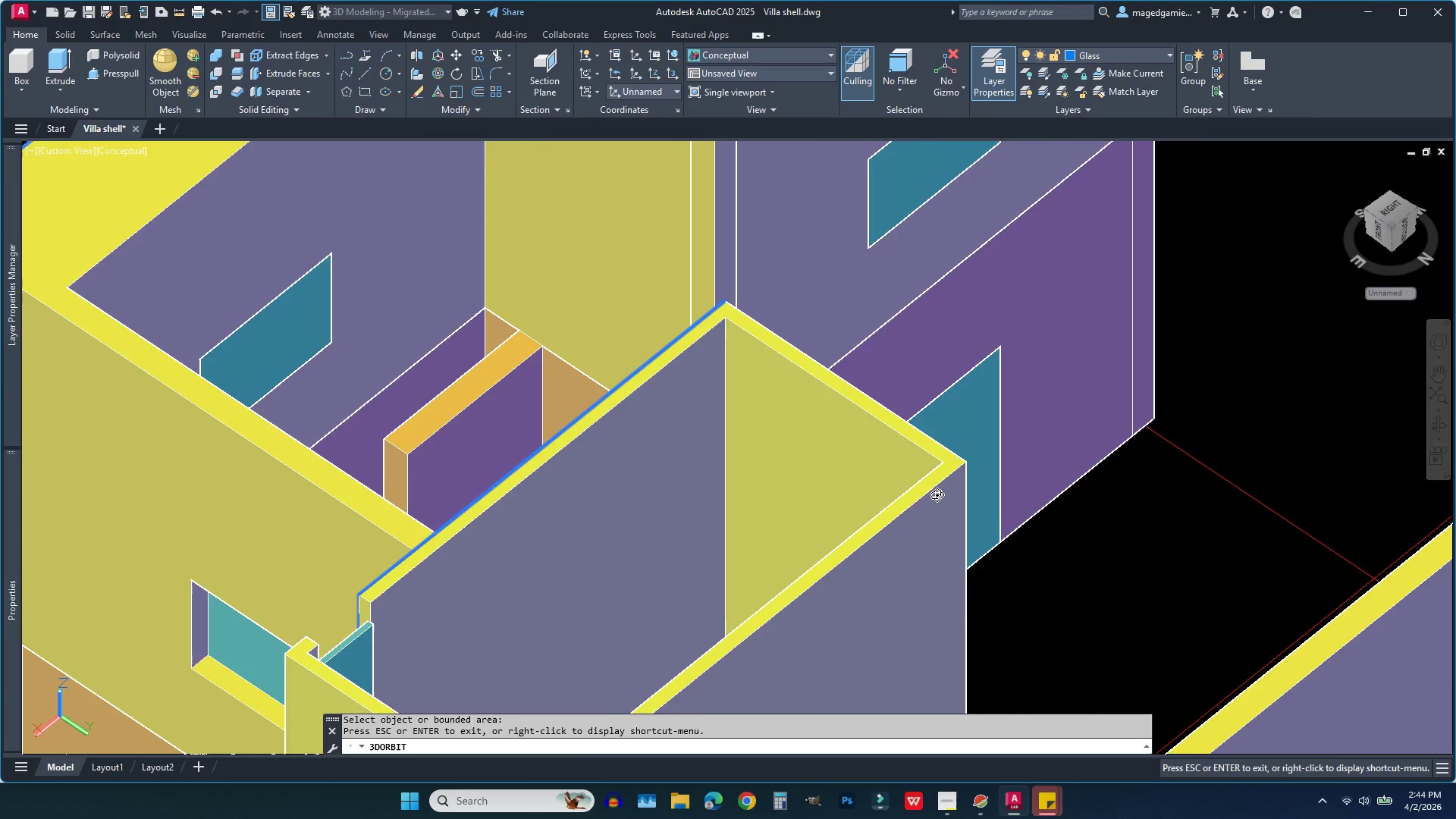 
scroll: coordinate [977, 548], scroll_direction: down, amount: 6.0
 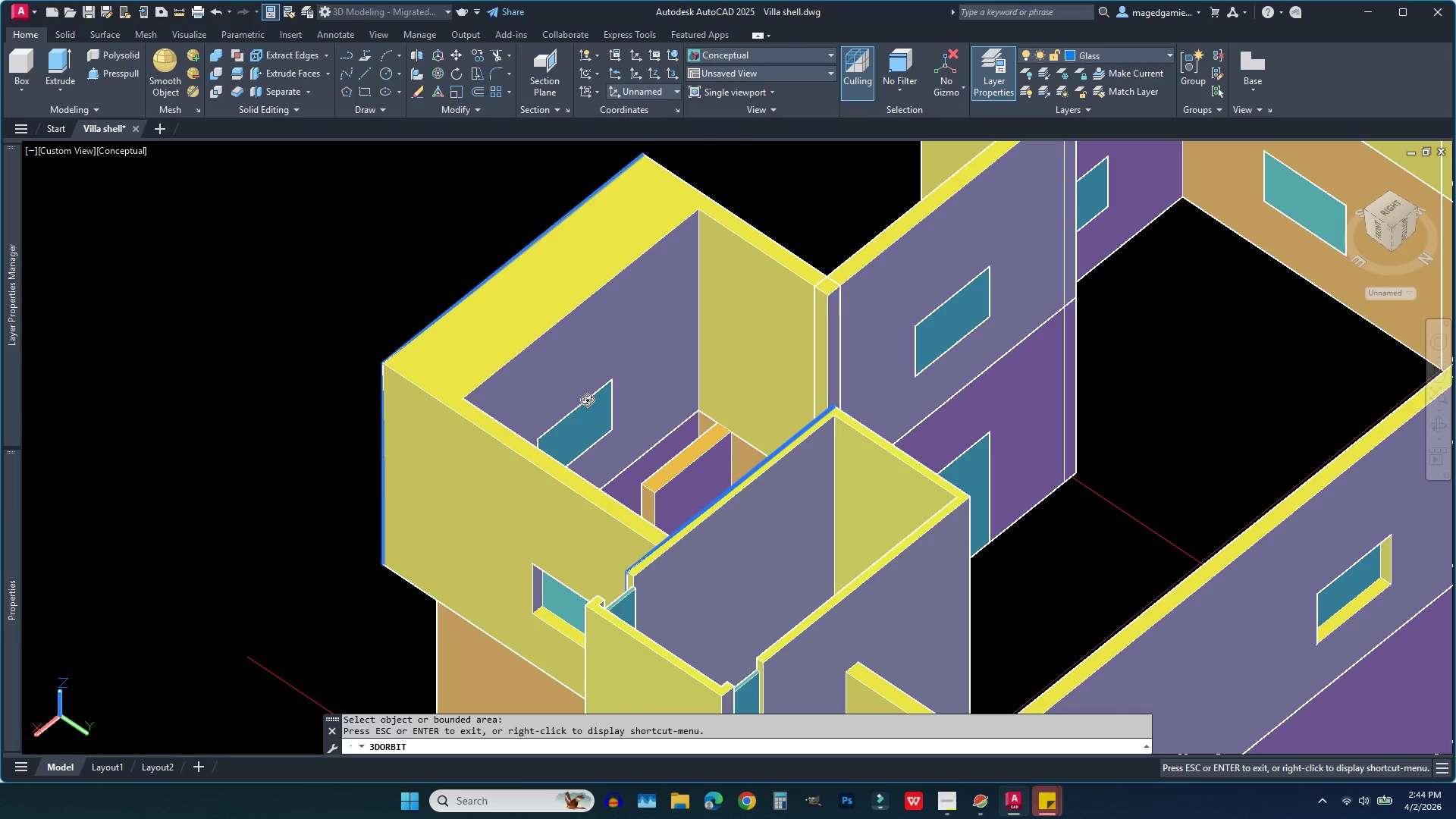 
key(Escape)
 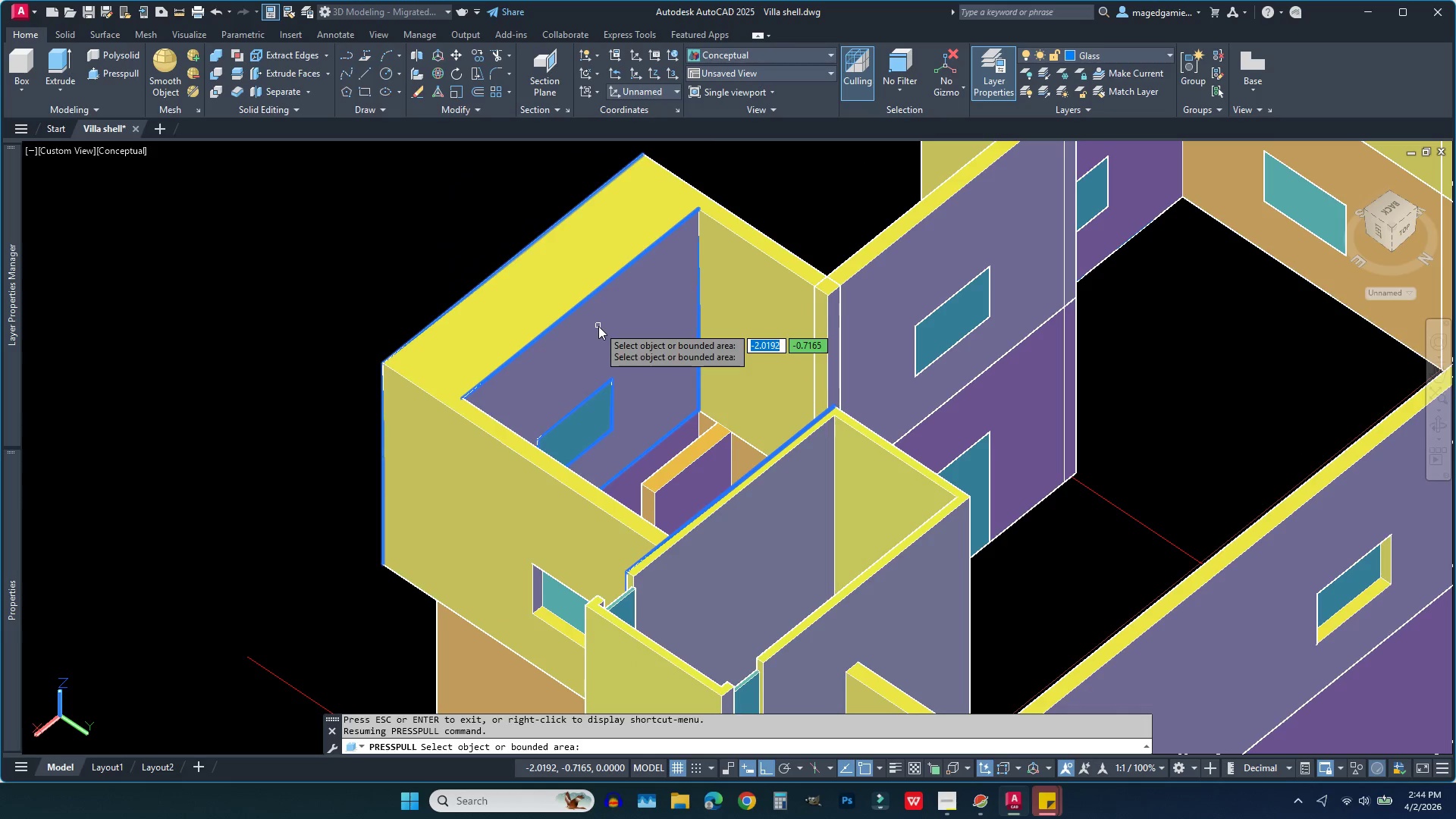 
left_click([598, 326])
 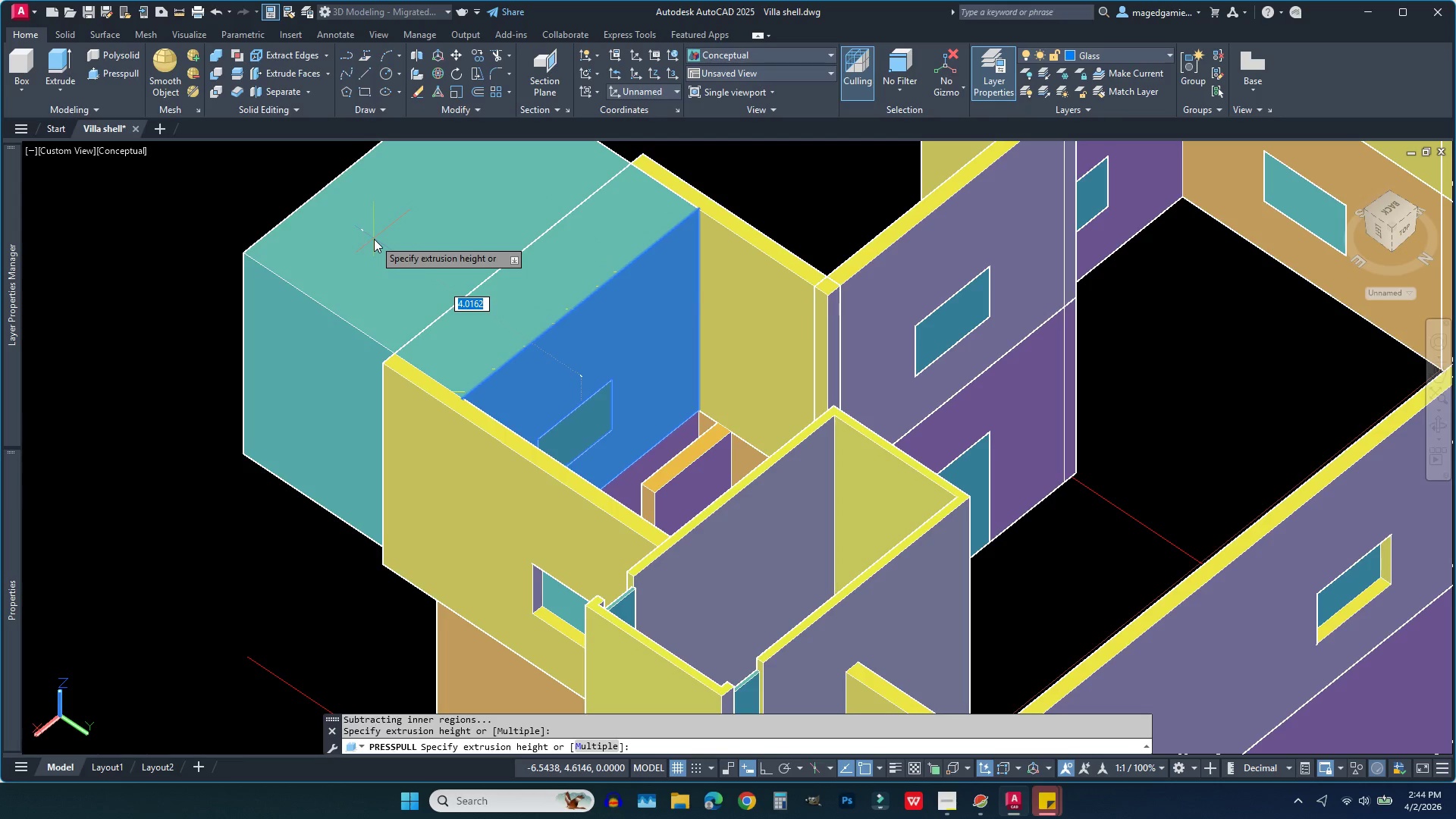 
key(1)
 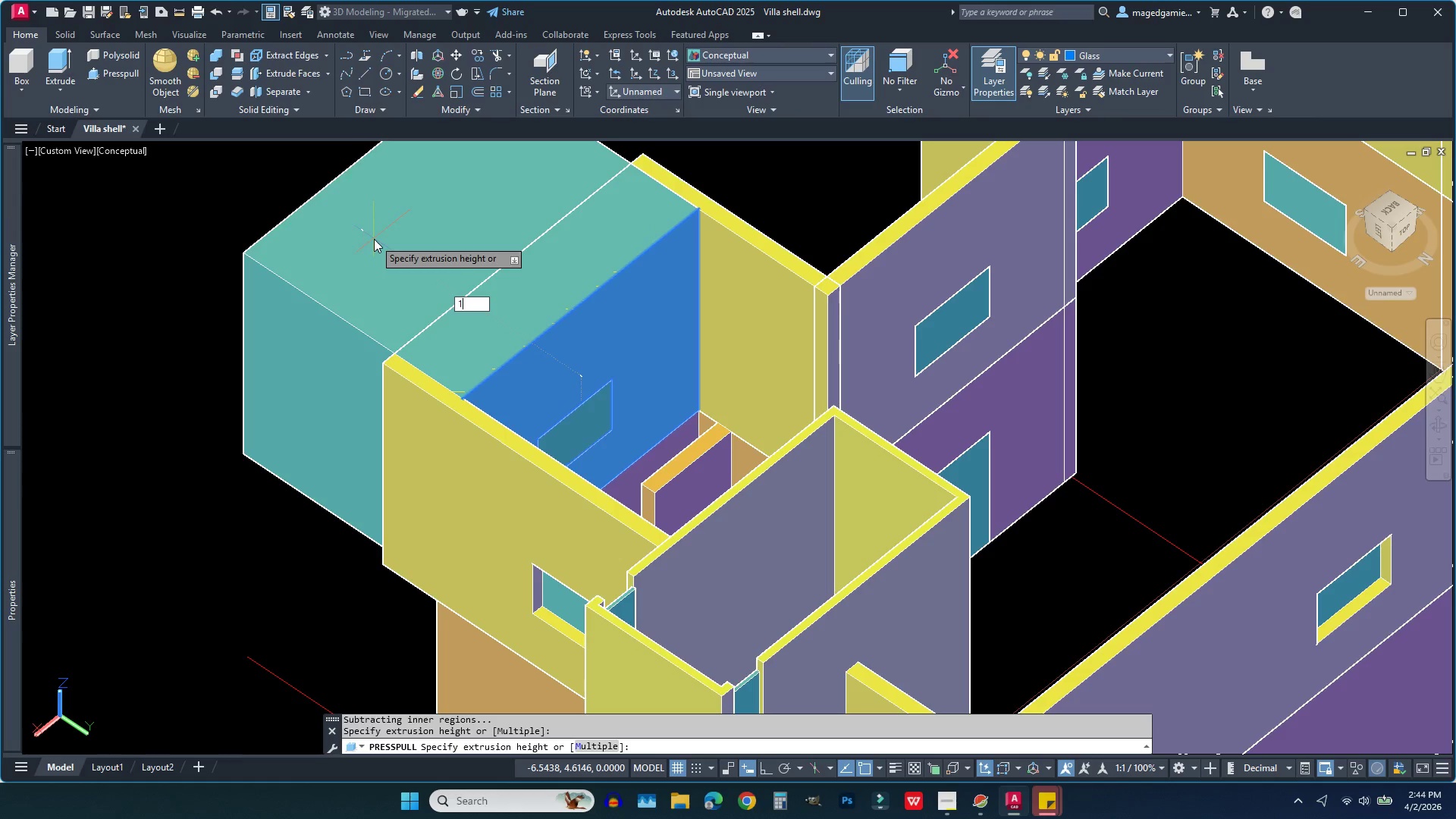 
key(Enter)
 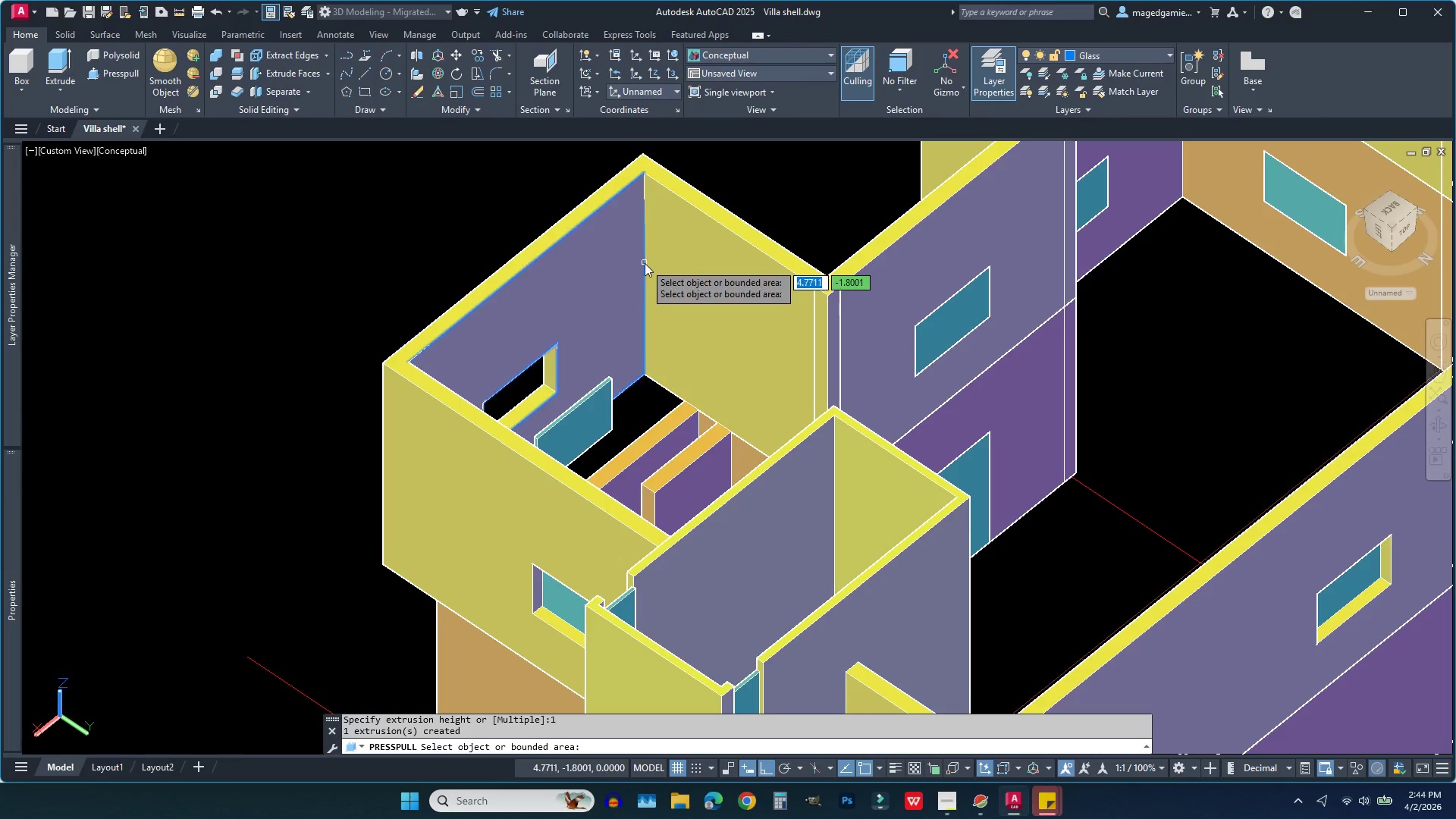 
scroll: coordinate [686, 283], scroll_direction: down, amount: 2.0
 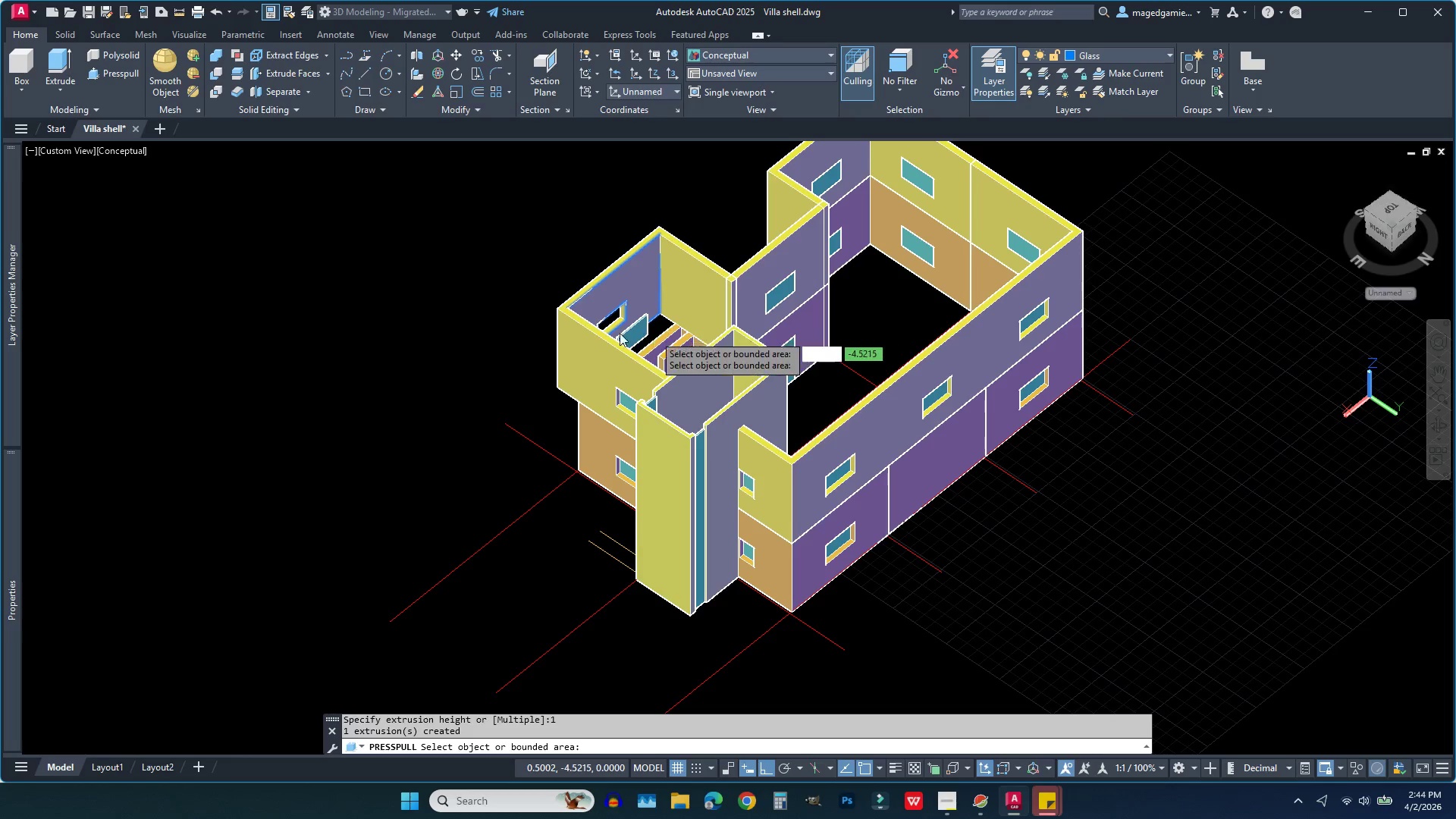 
scroll: coordinate [602, 331], scroll_direction: up, amount: 4.0
 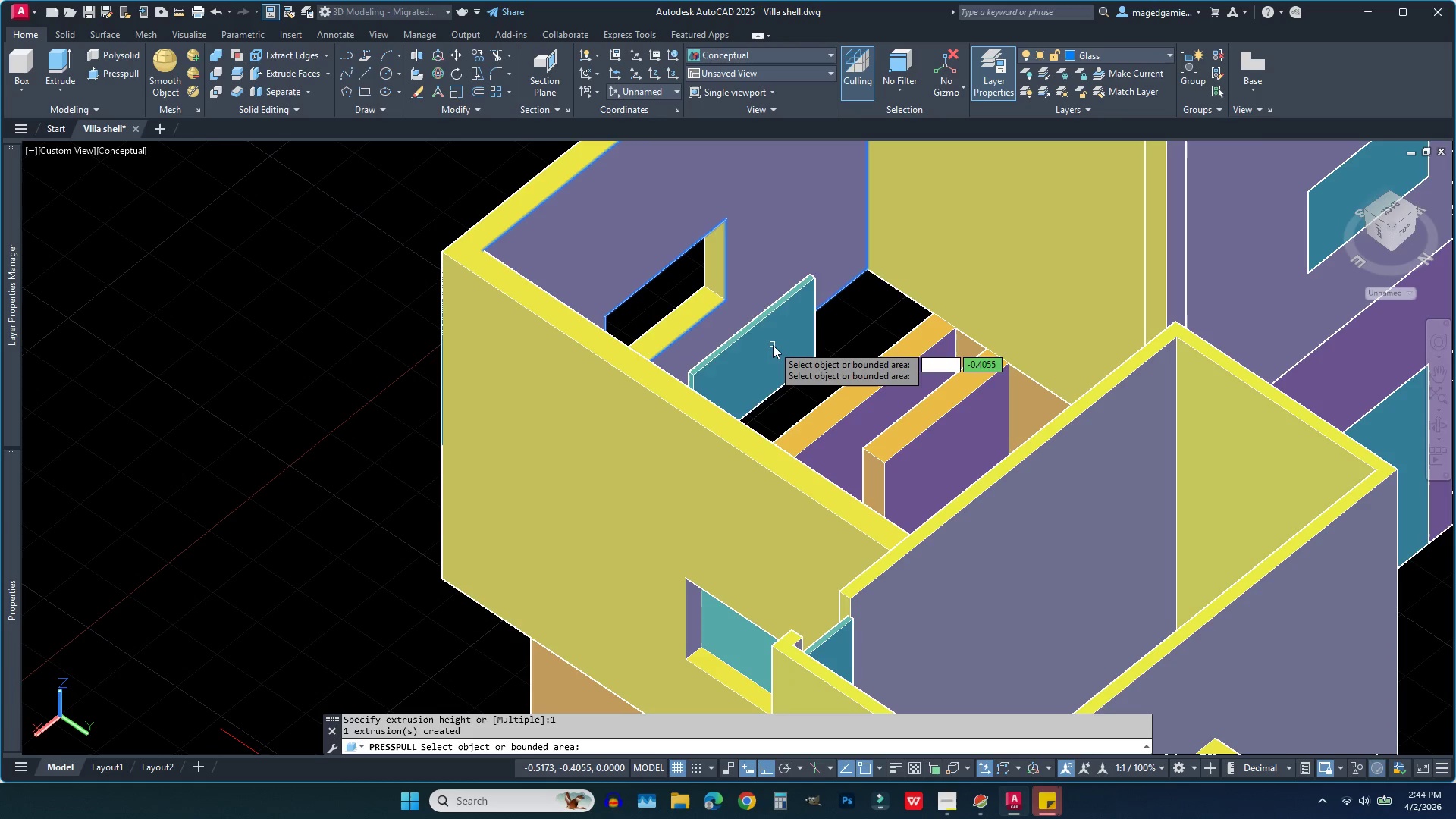 
scroll: coordinate [773, 345], scroll_direction: down, amount: 1.0
 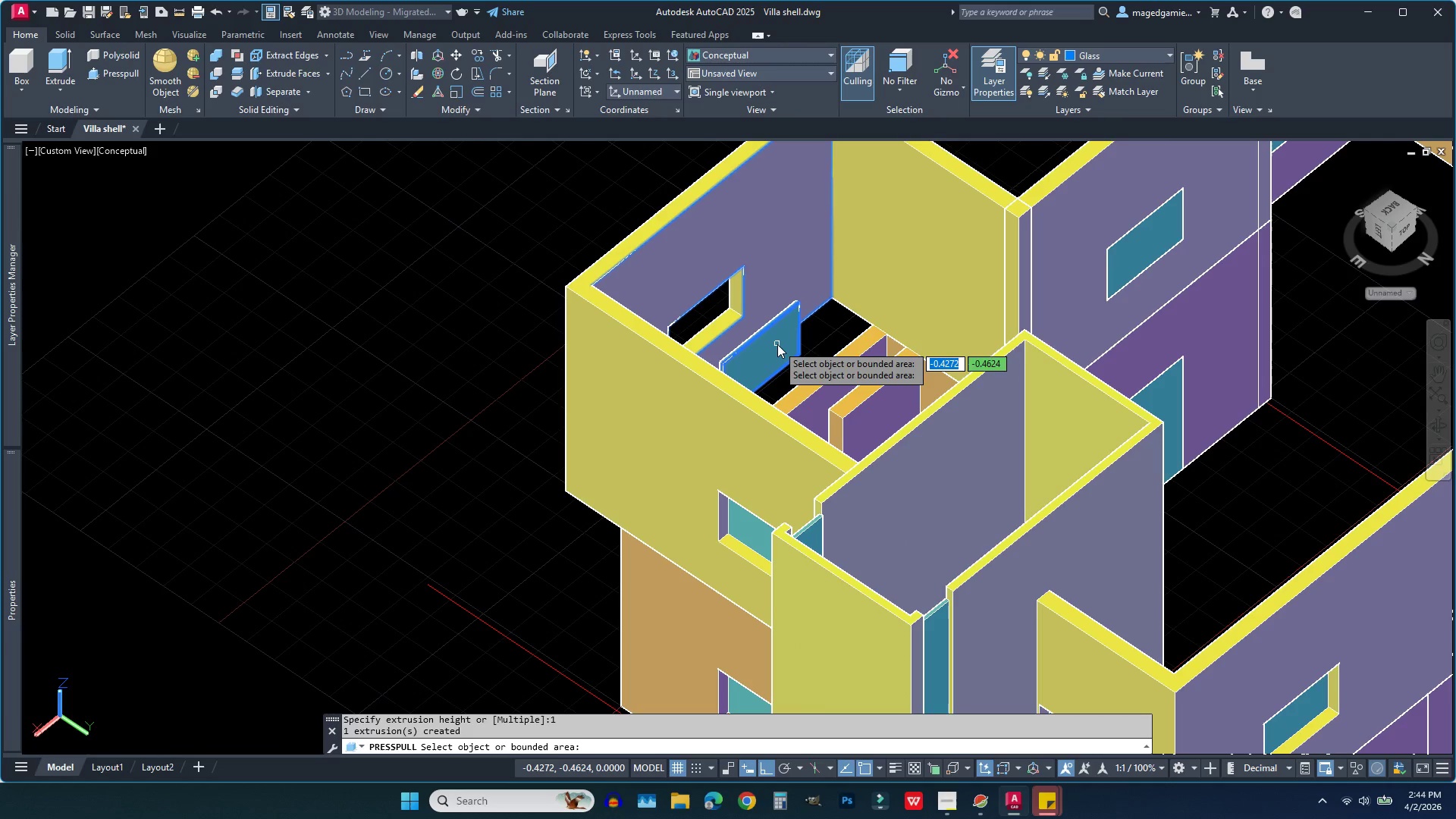 
left_click([777, 344])
 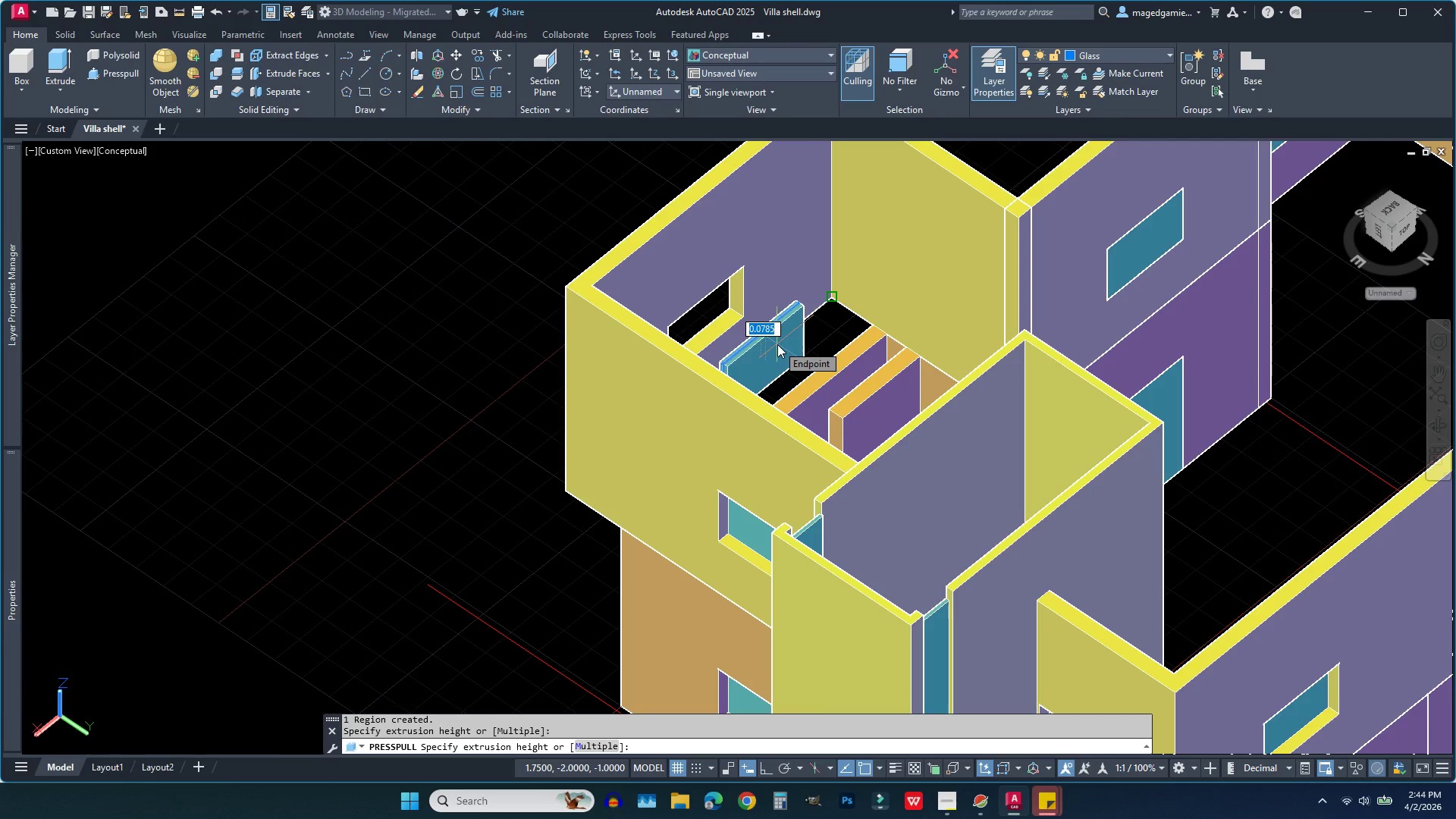 
key(Escape)
 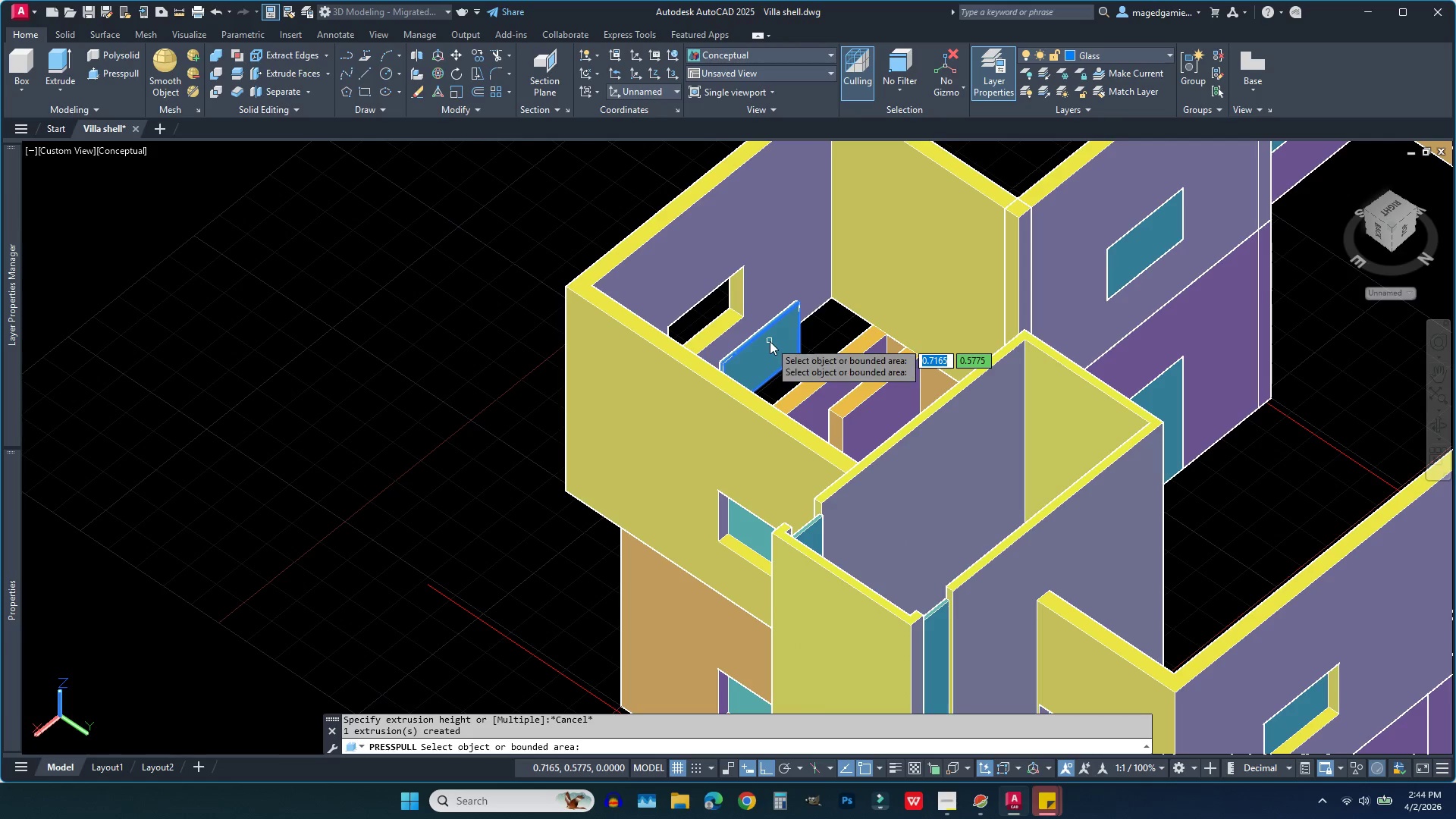 
key(Escape)
 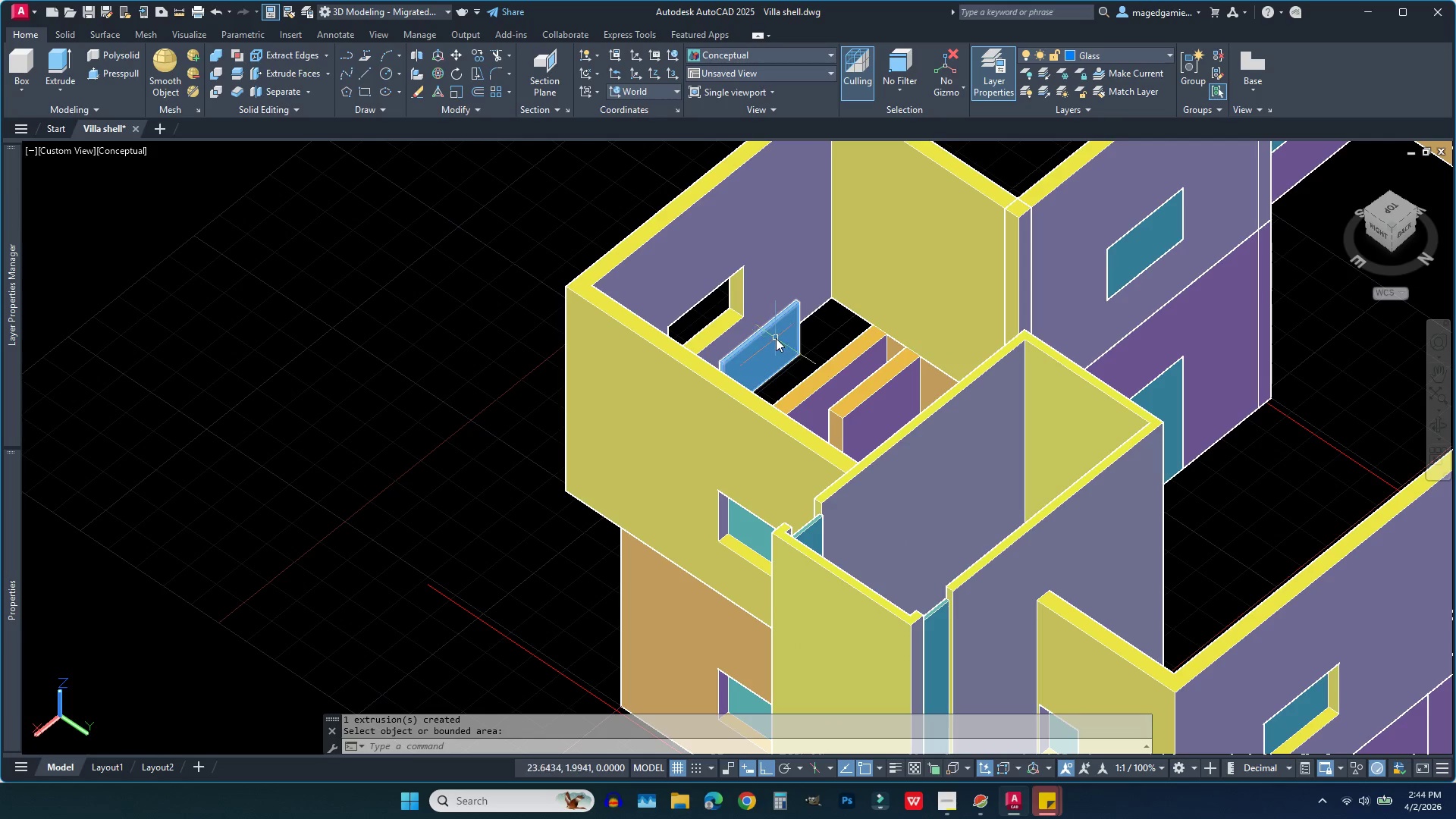 
left_click([777, 339])
 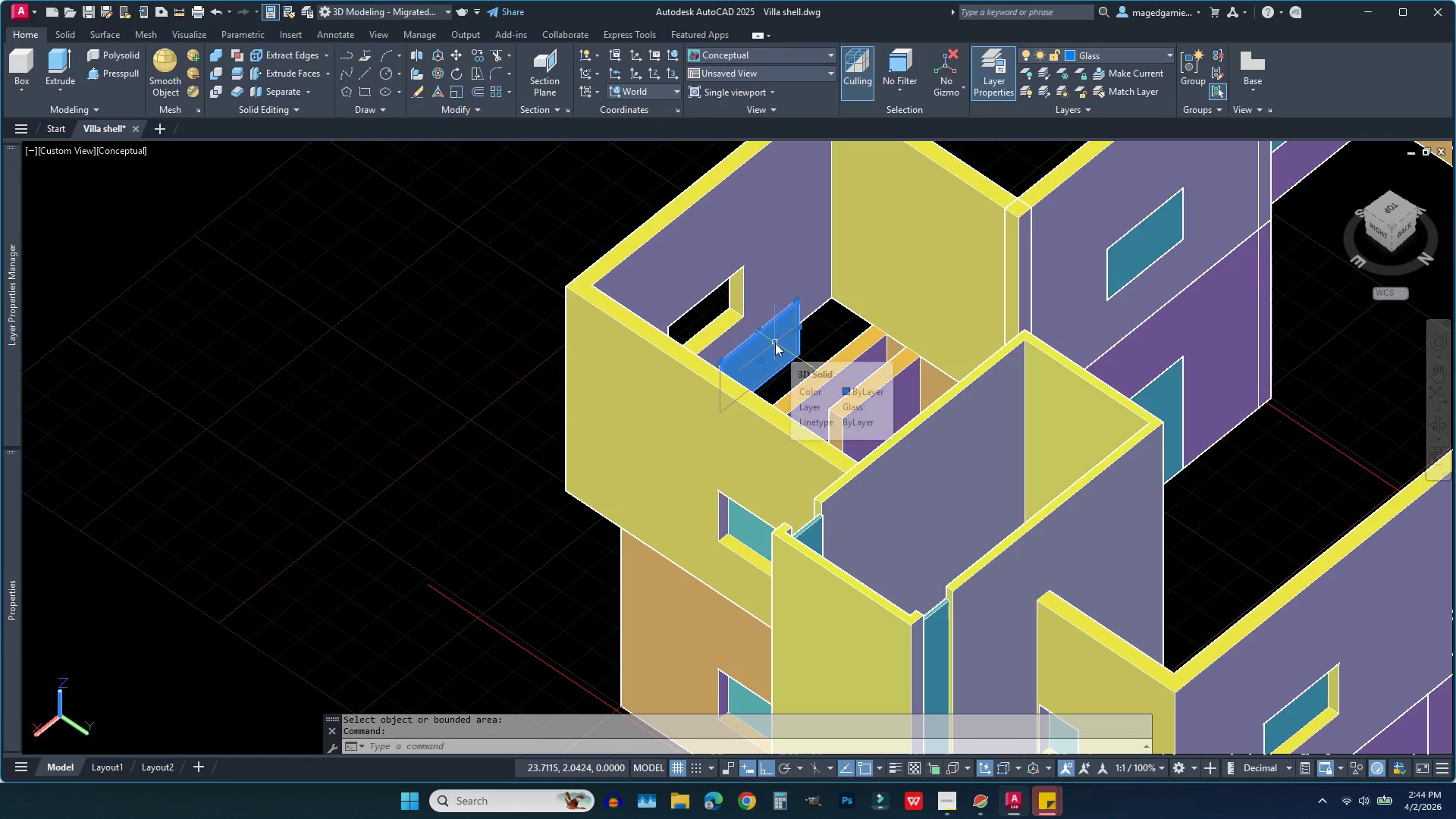 
key(Delete)
 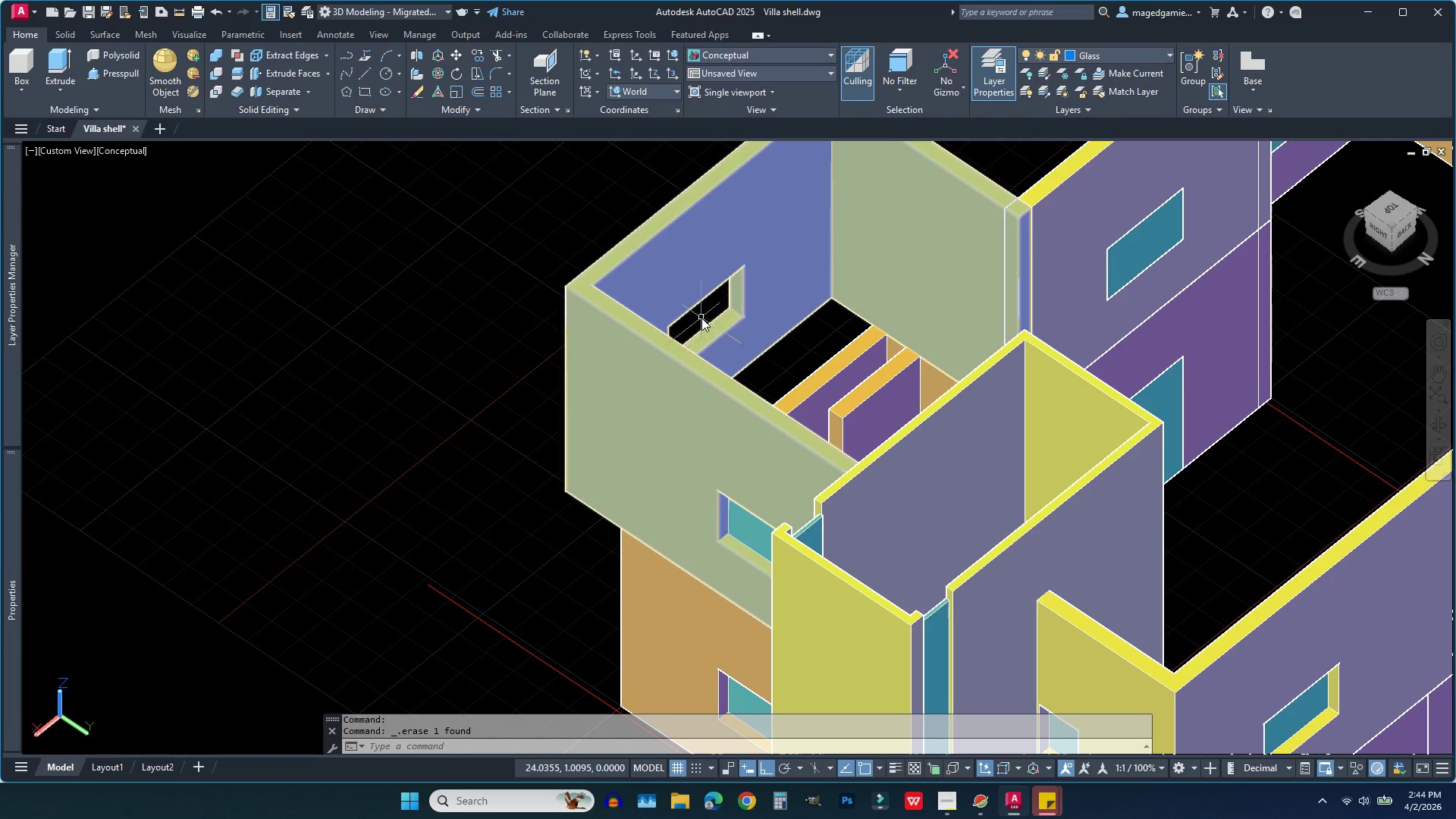 
scroll: coordinate [701, 318], scroll_direction: up, amount: 3.0
 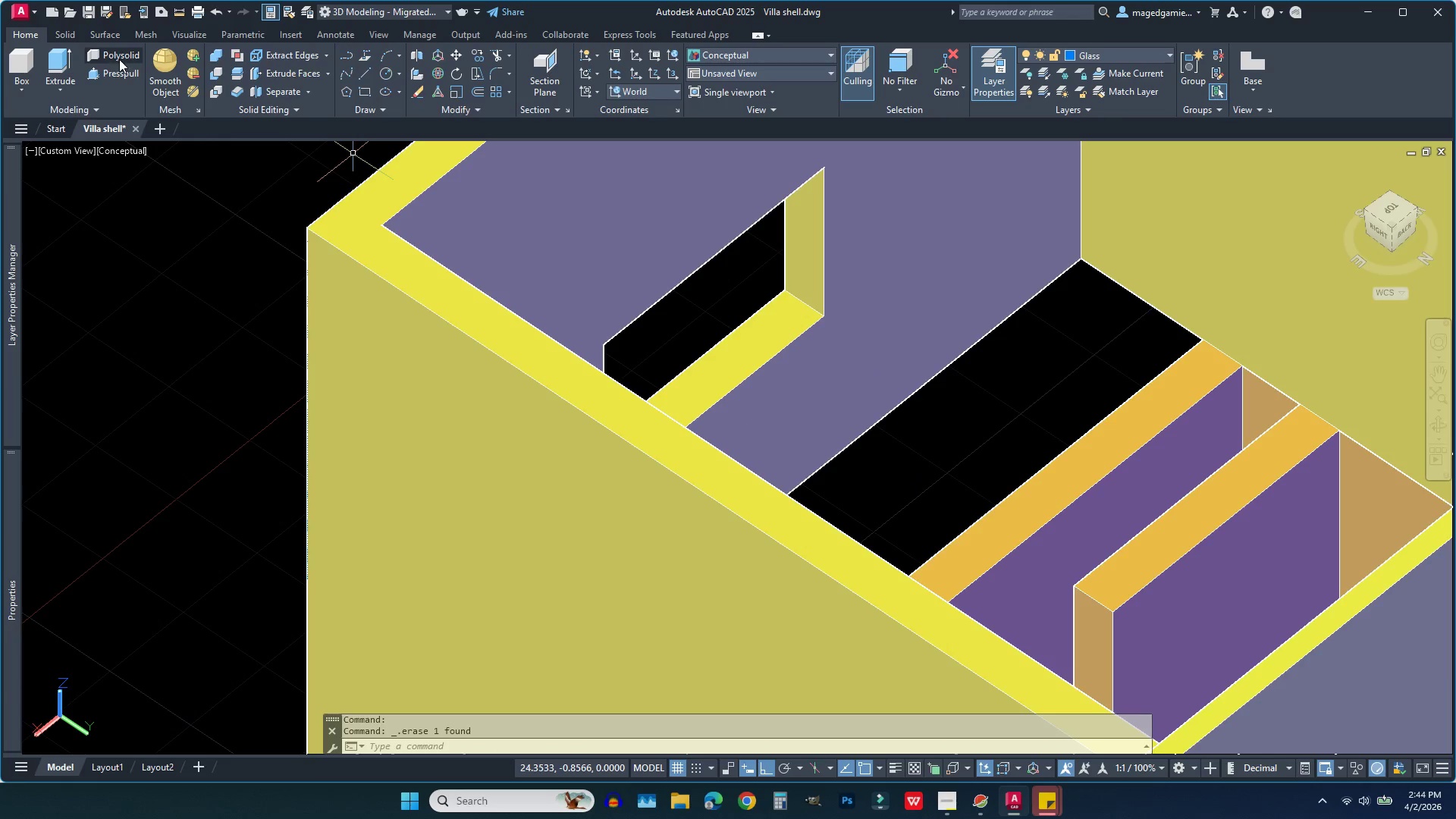 
left_click([122, 73])
 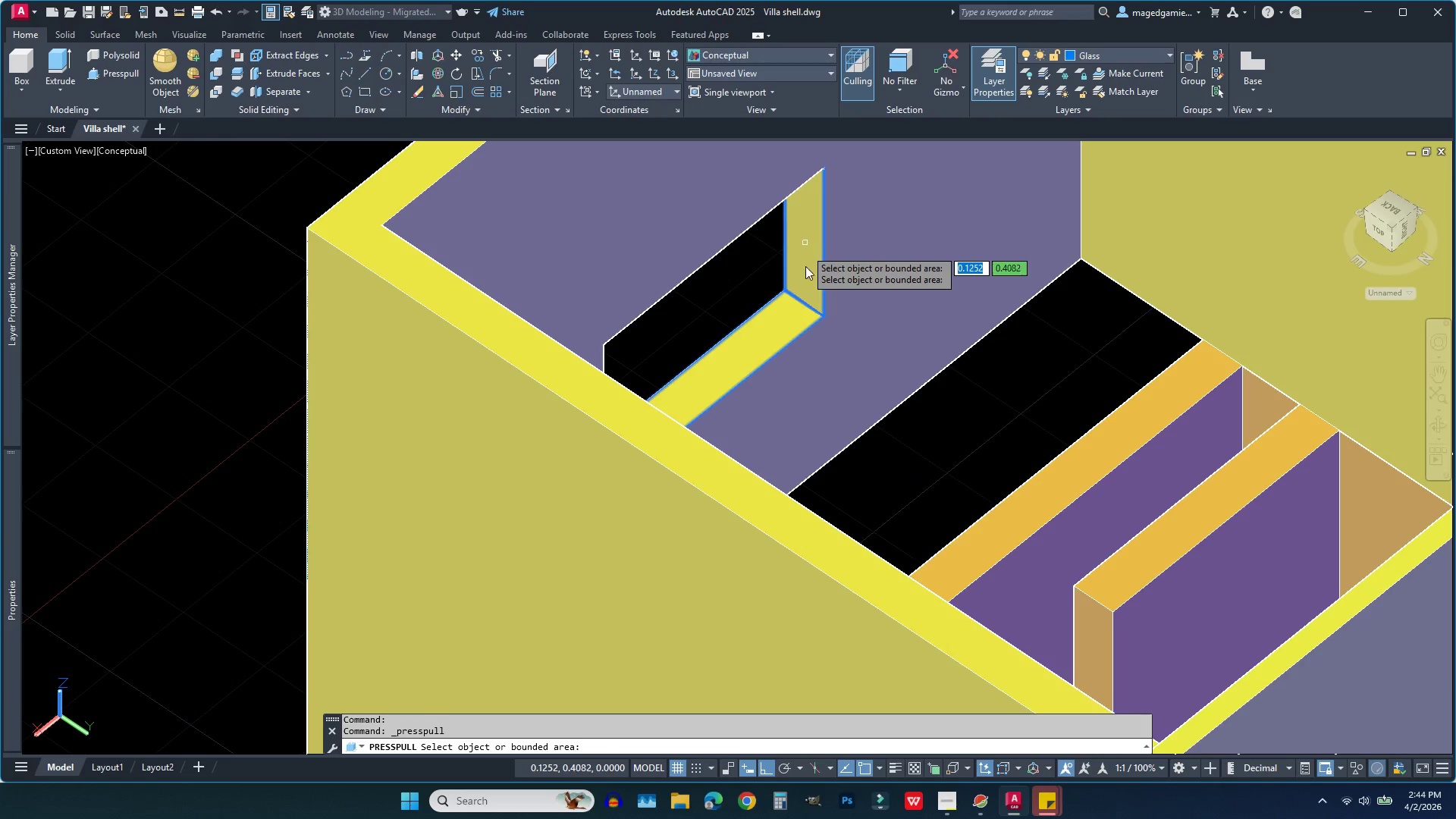 
left_click([768, 330])
 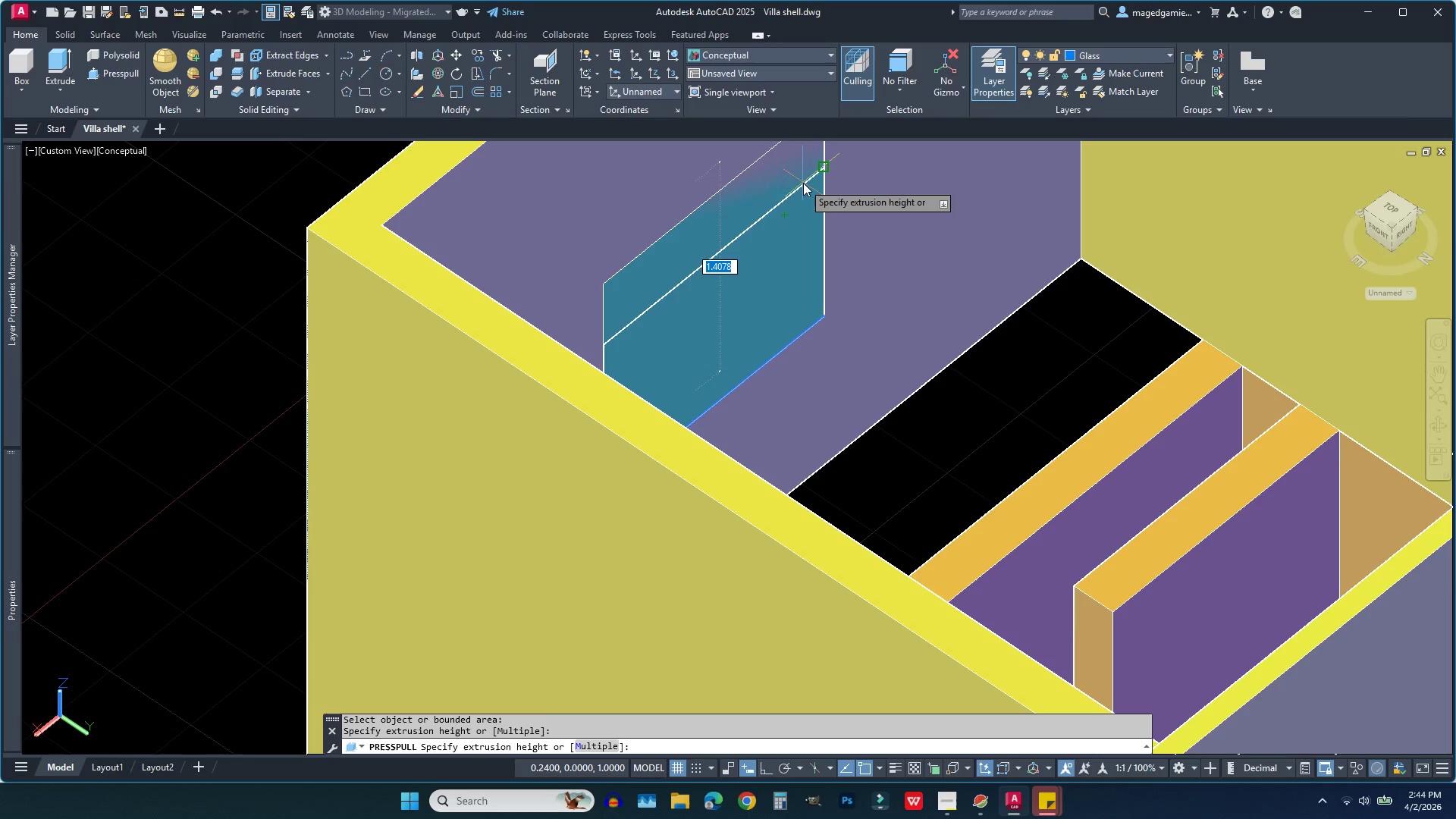 
left_click([815, 174])
 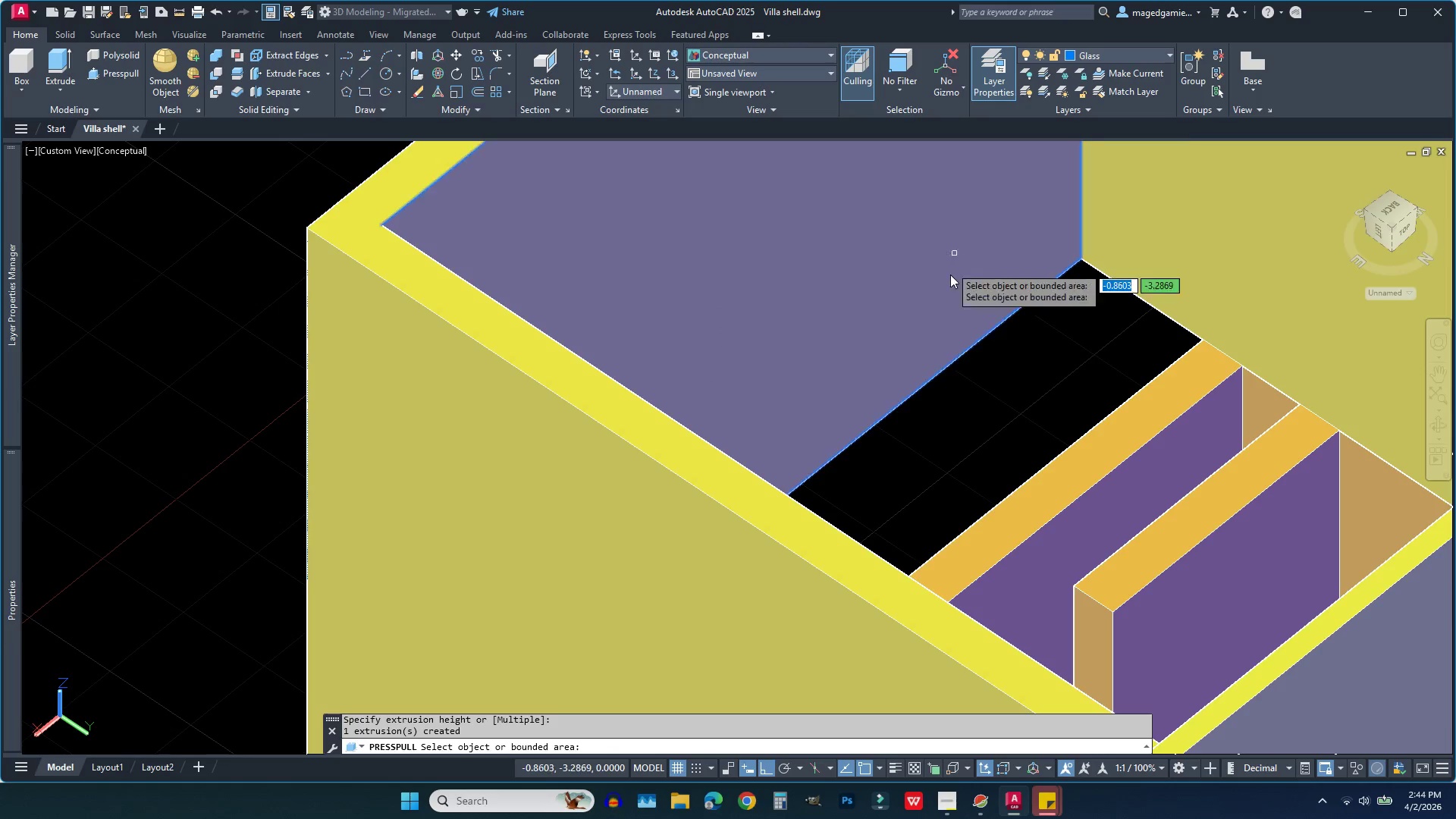 
scroll: coordinate [952, 290], scroll_direction: down, amount: 2.0
 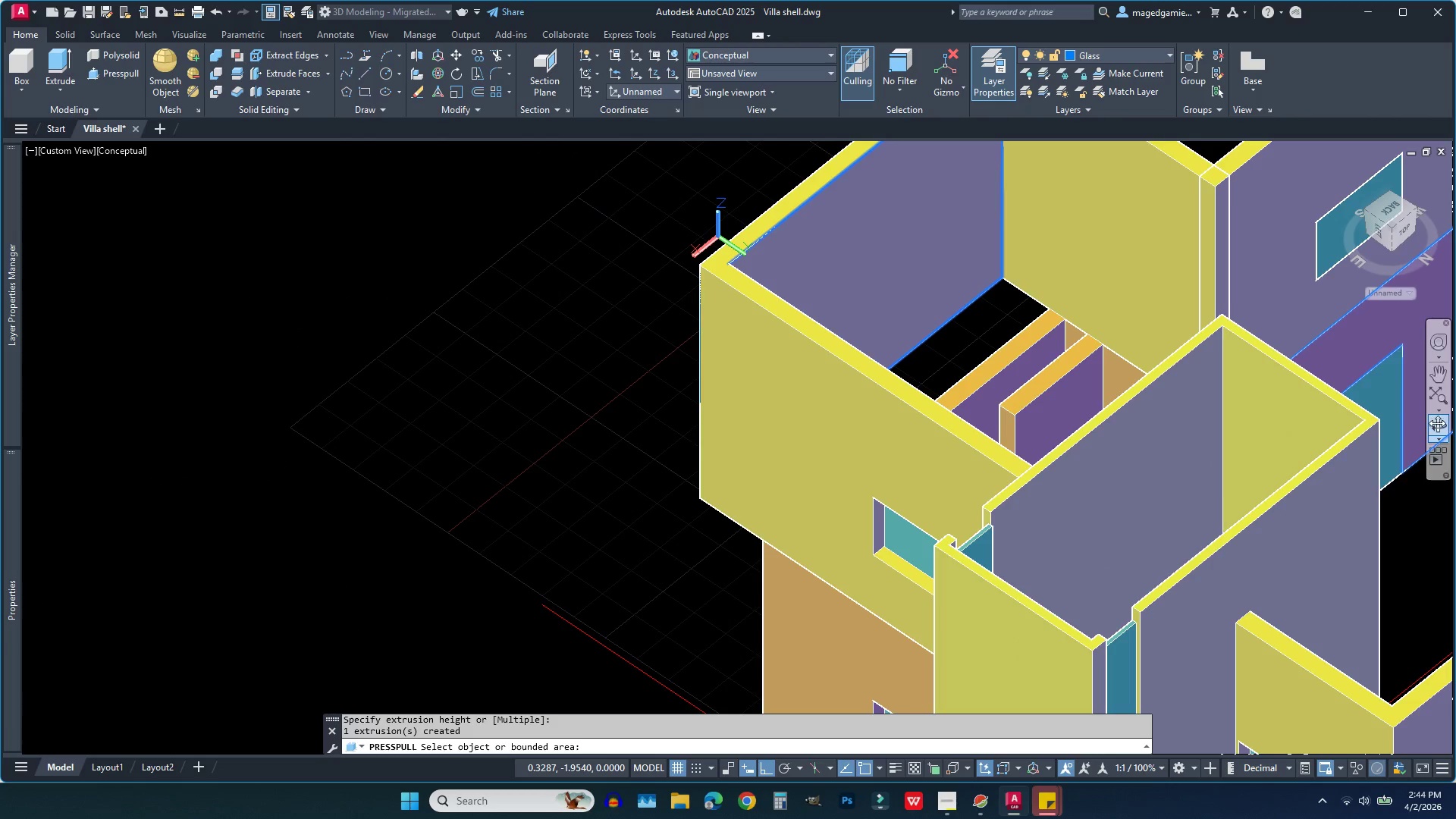 
left_click([1435, 425])
 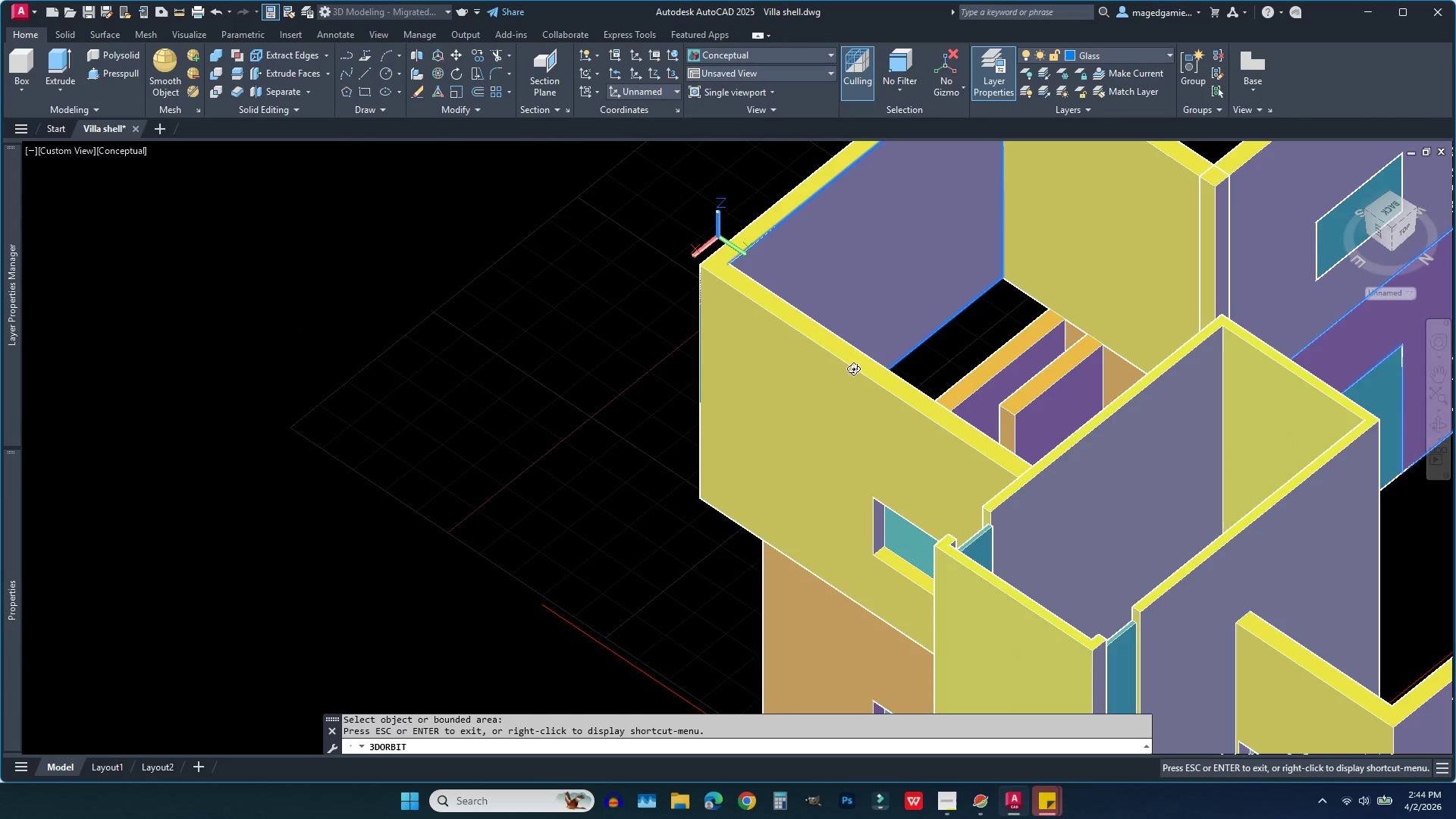 
left_click_drag(start_coordinate=[848, 369], to_coordinate=[1116, 375])
 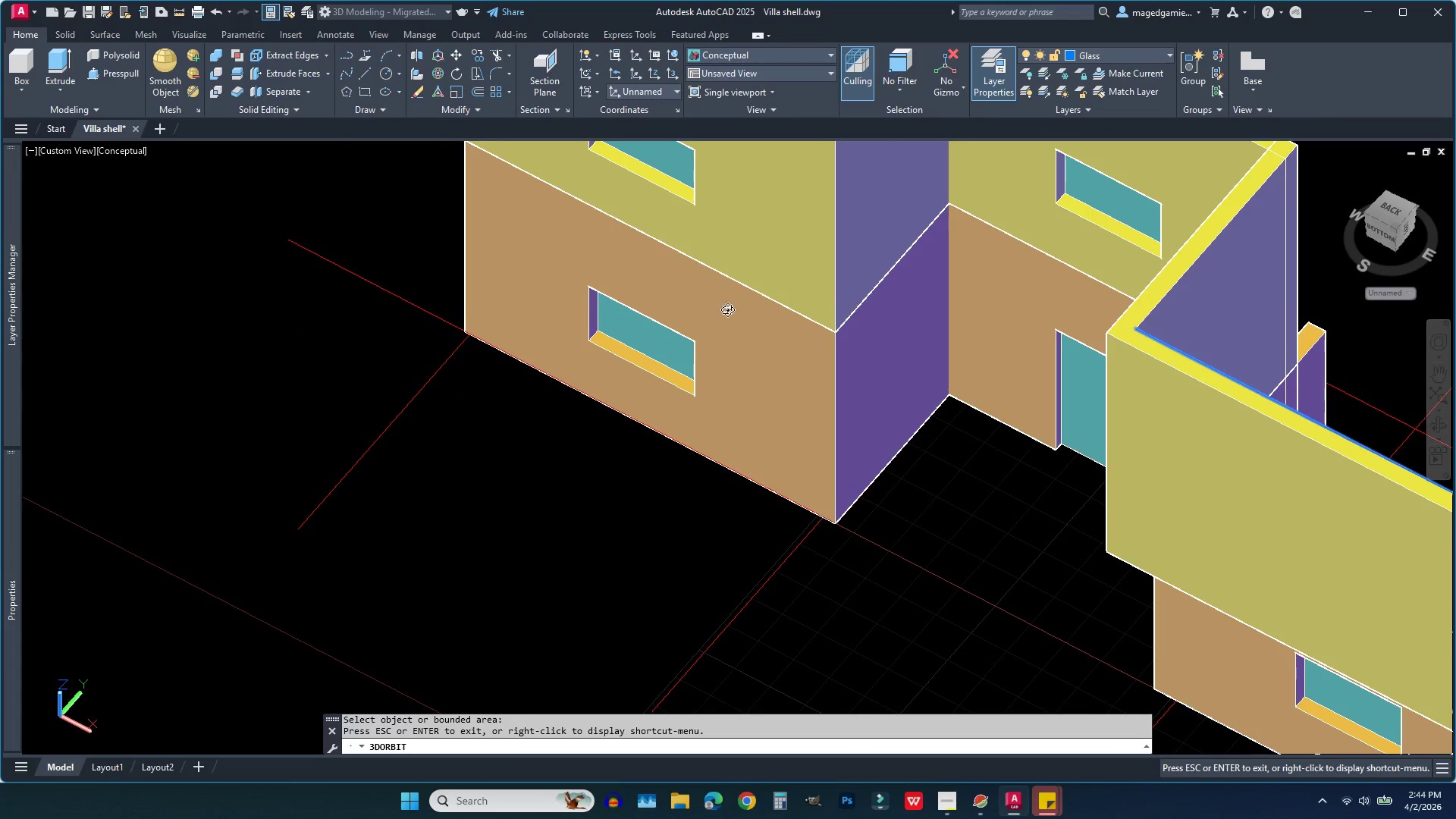 
scroll: coordinate [701, 307], scroll_direction: down, amount: 10.0
 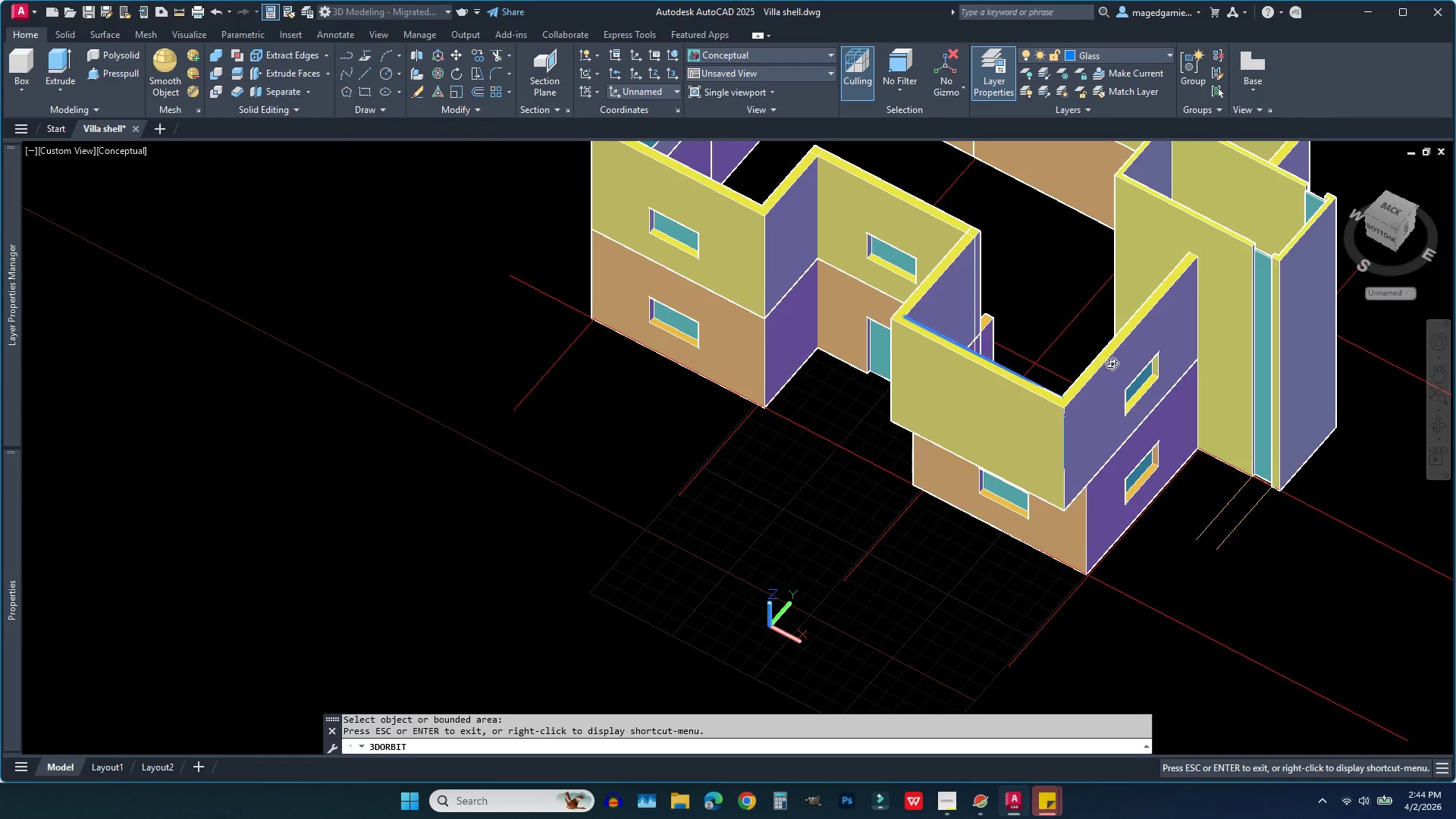 
scroll: coordinate [1157, 391], scroll_direction: up, amount: 12.0
 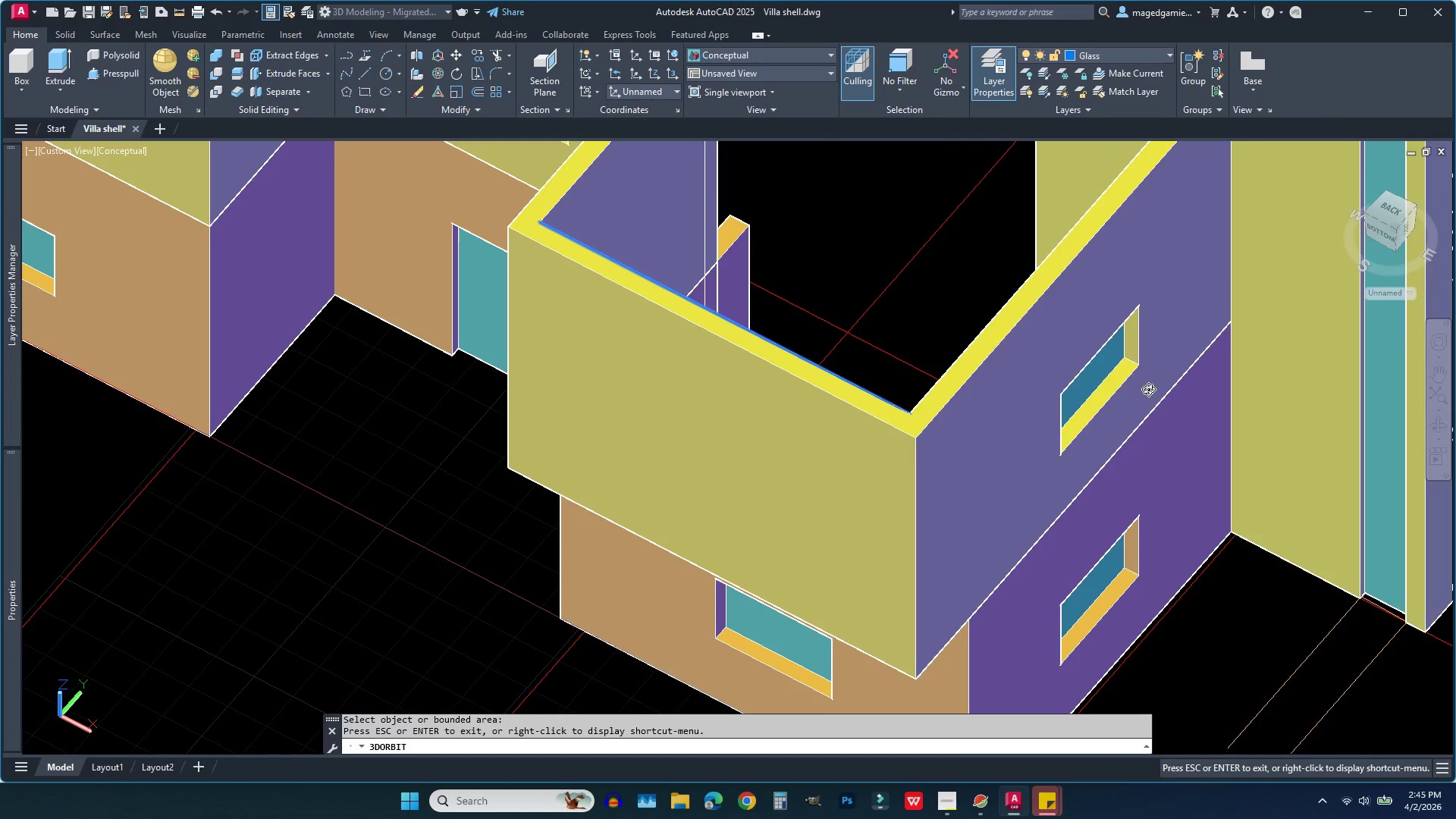 
key(Escape)
 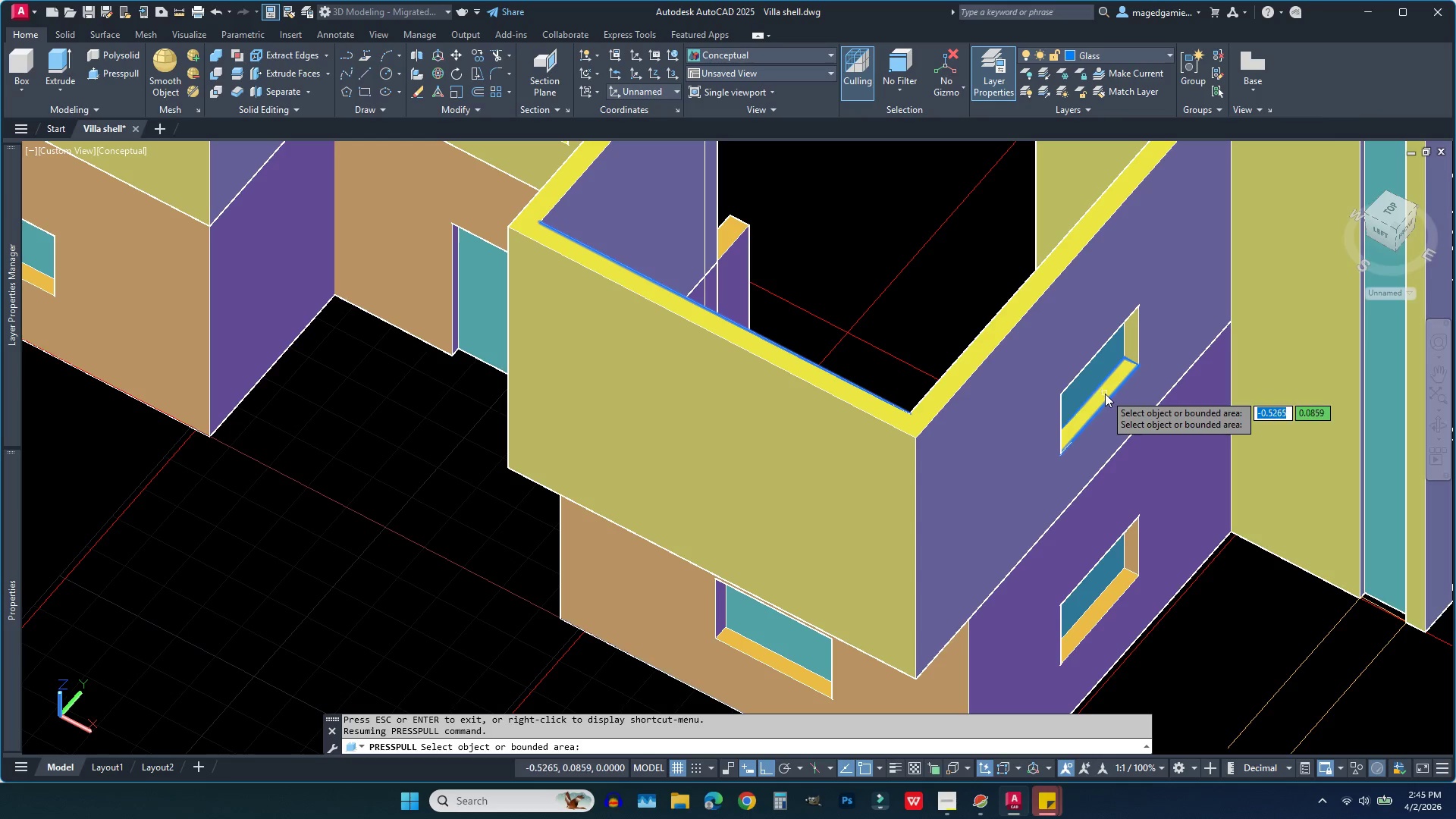 
left_click([1105, 394])
 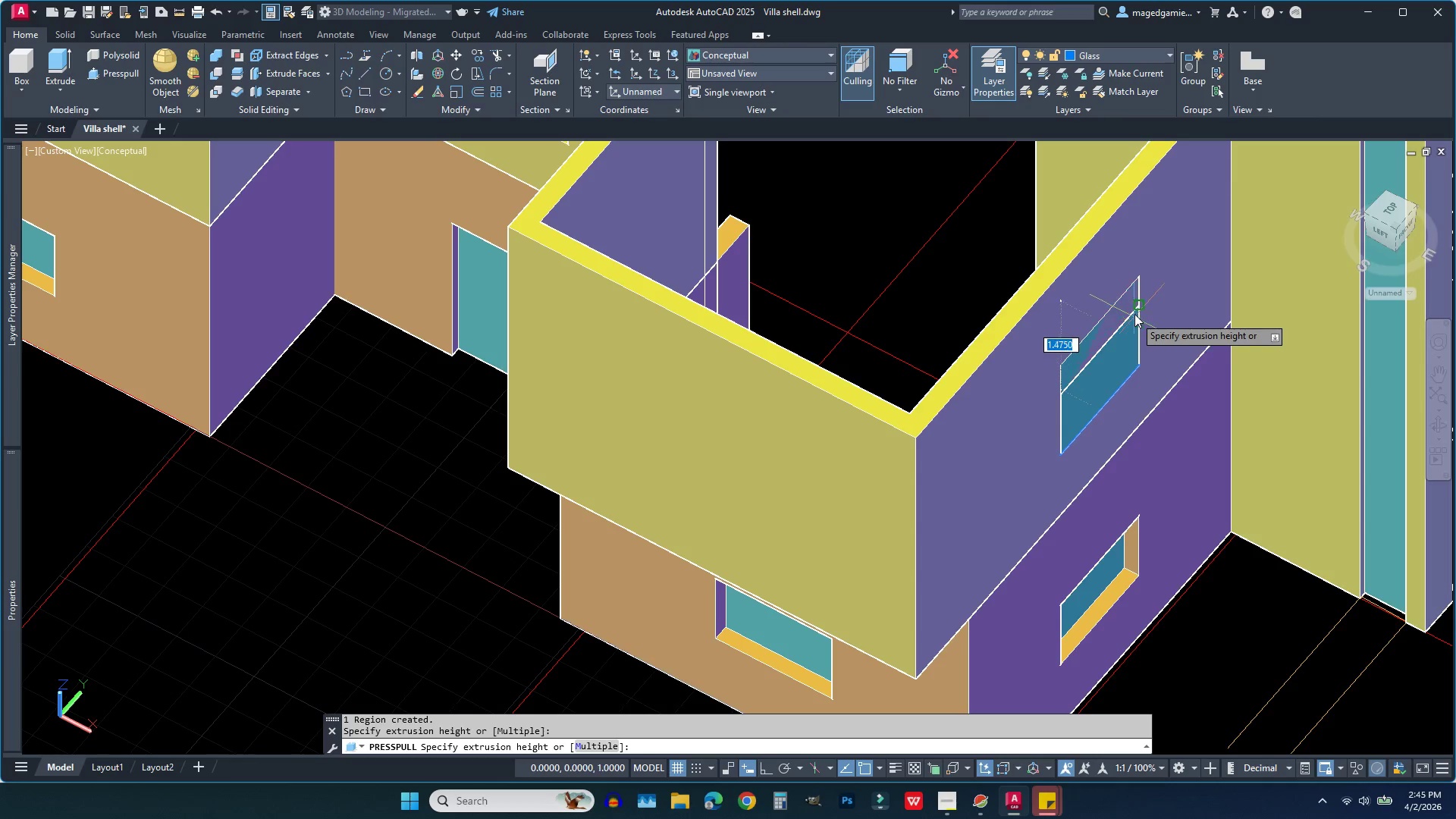 
left_click([1134, 309])
 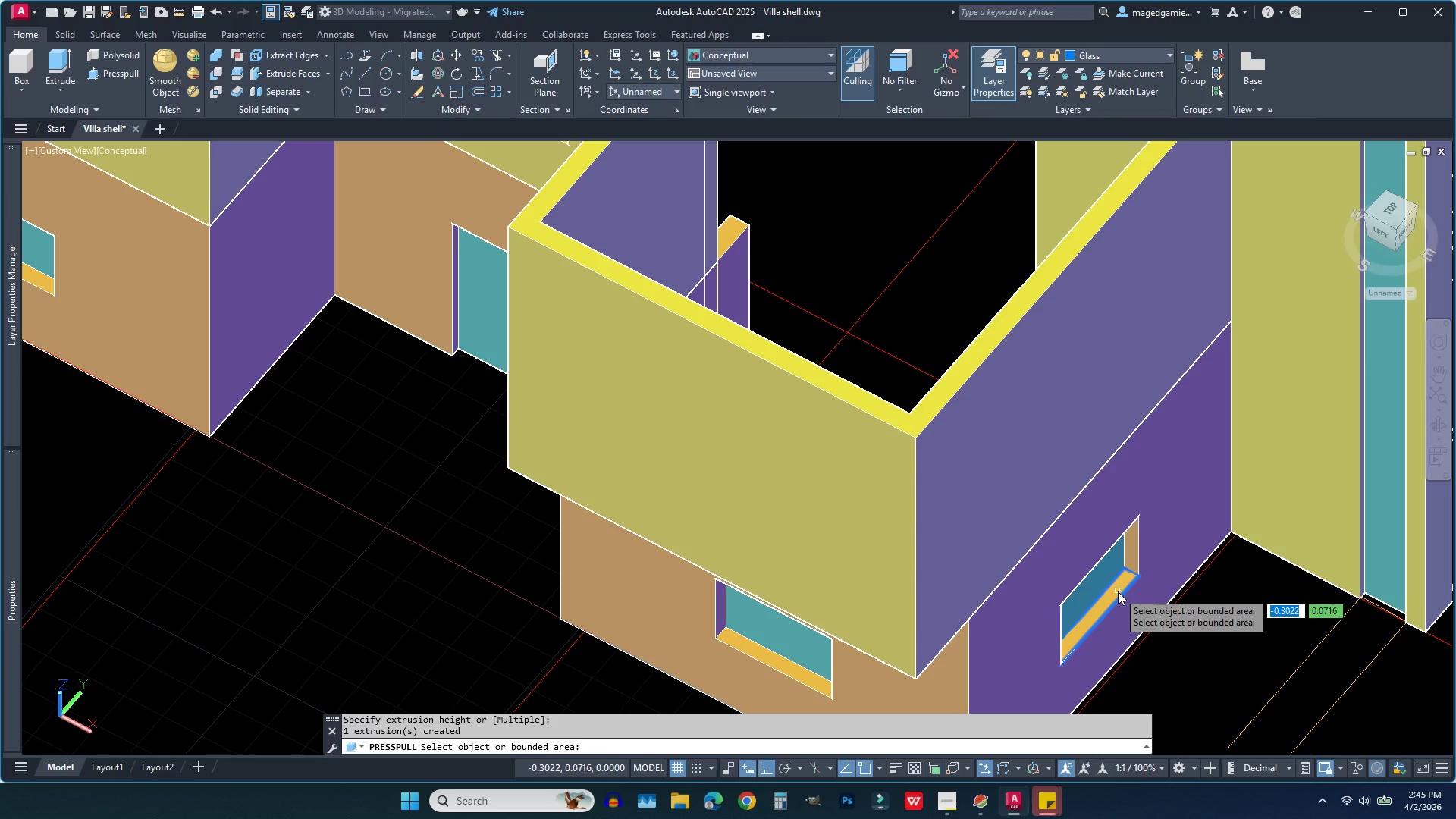 
left_click([1116, 592])
 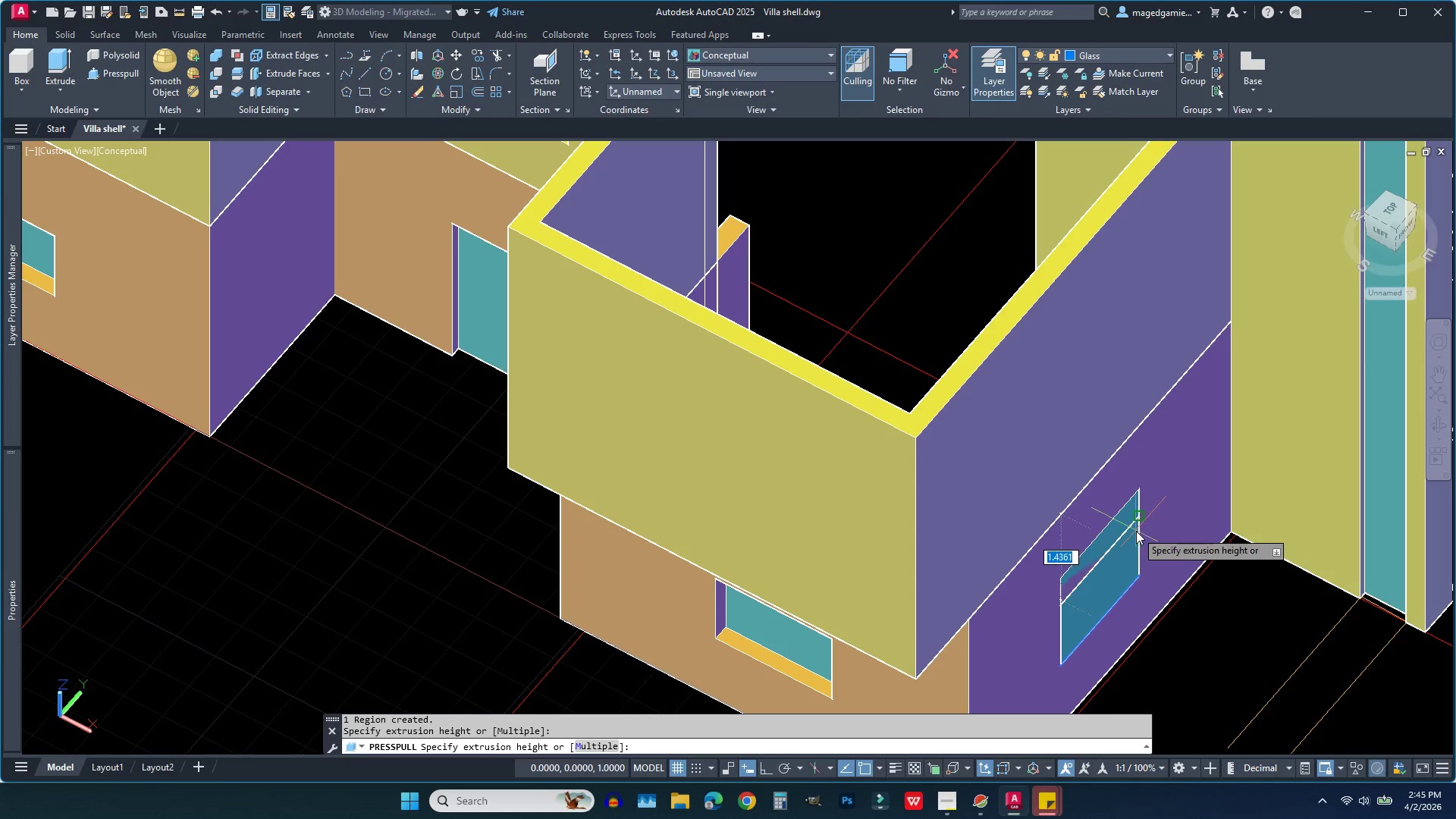 
left_click([1139, 528])
 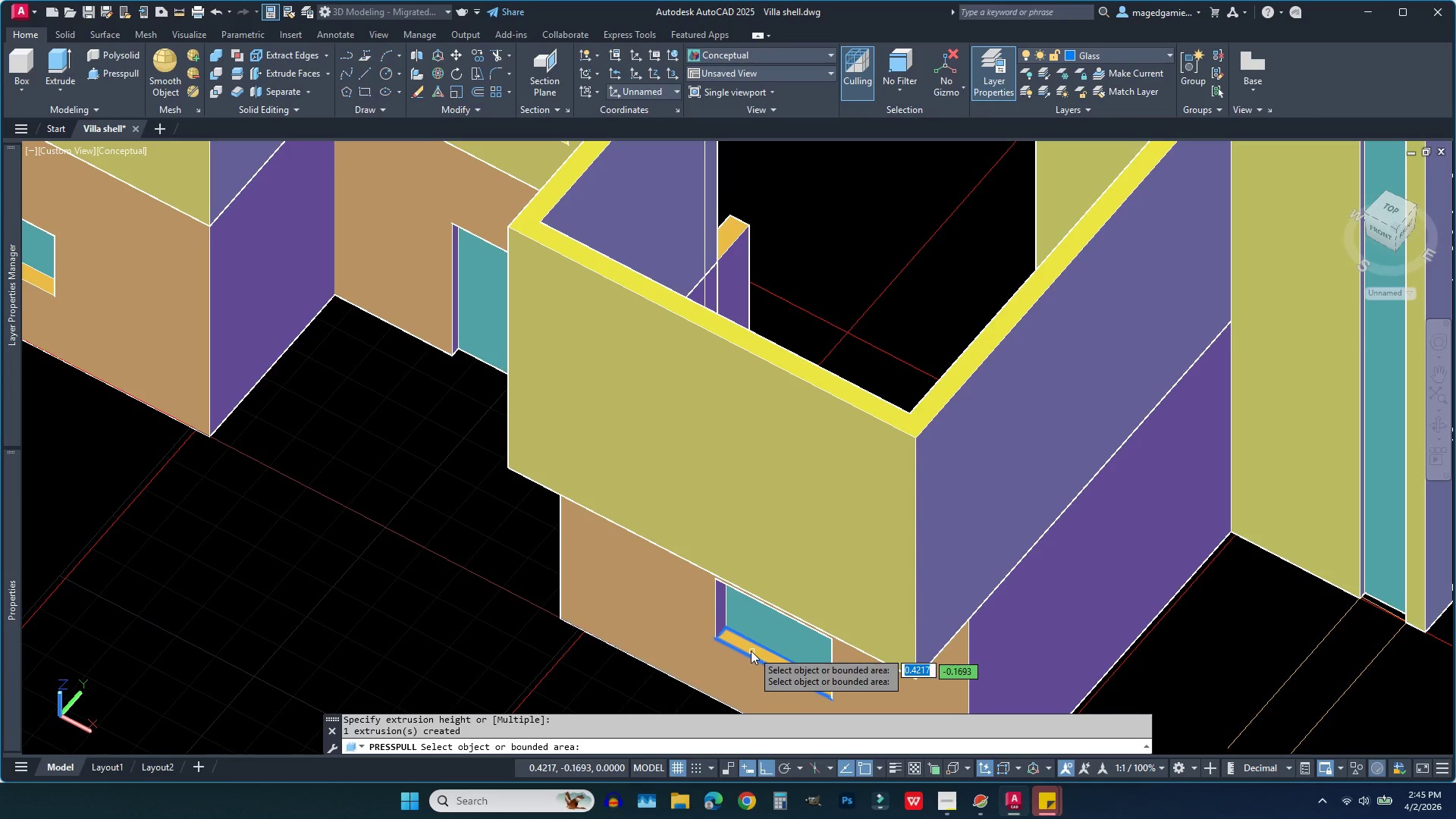 
left_click([751, 651])
 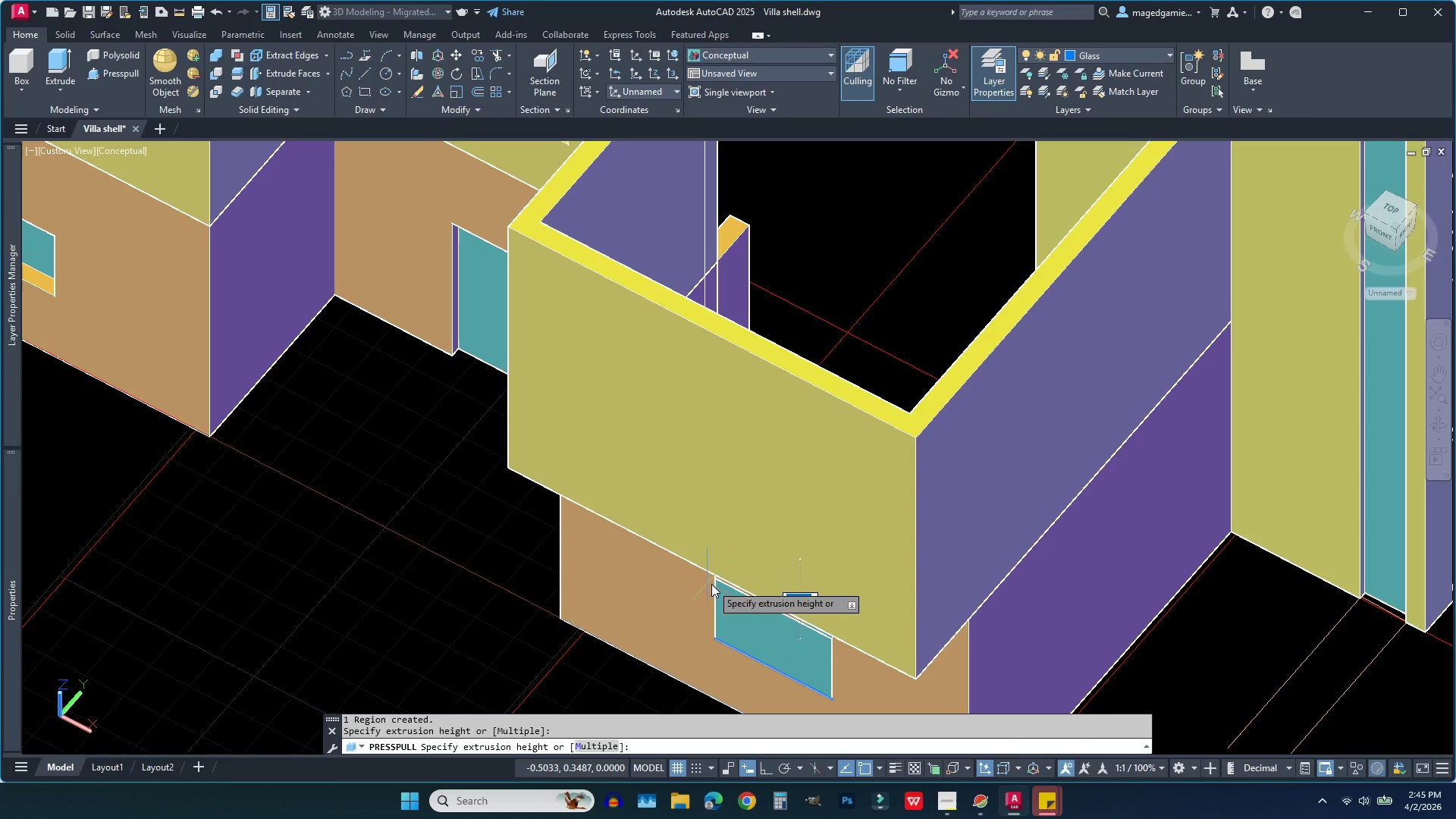 
left_click([713, 584])
 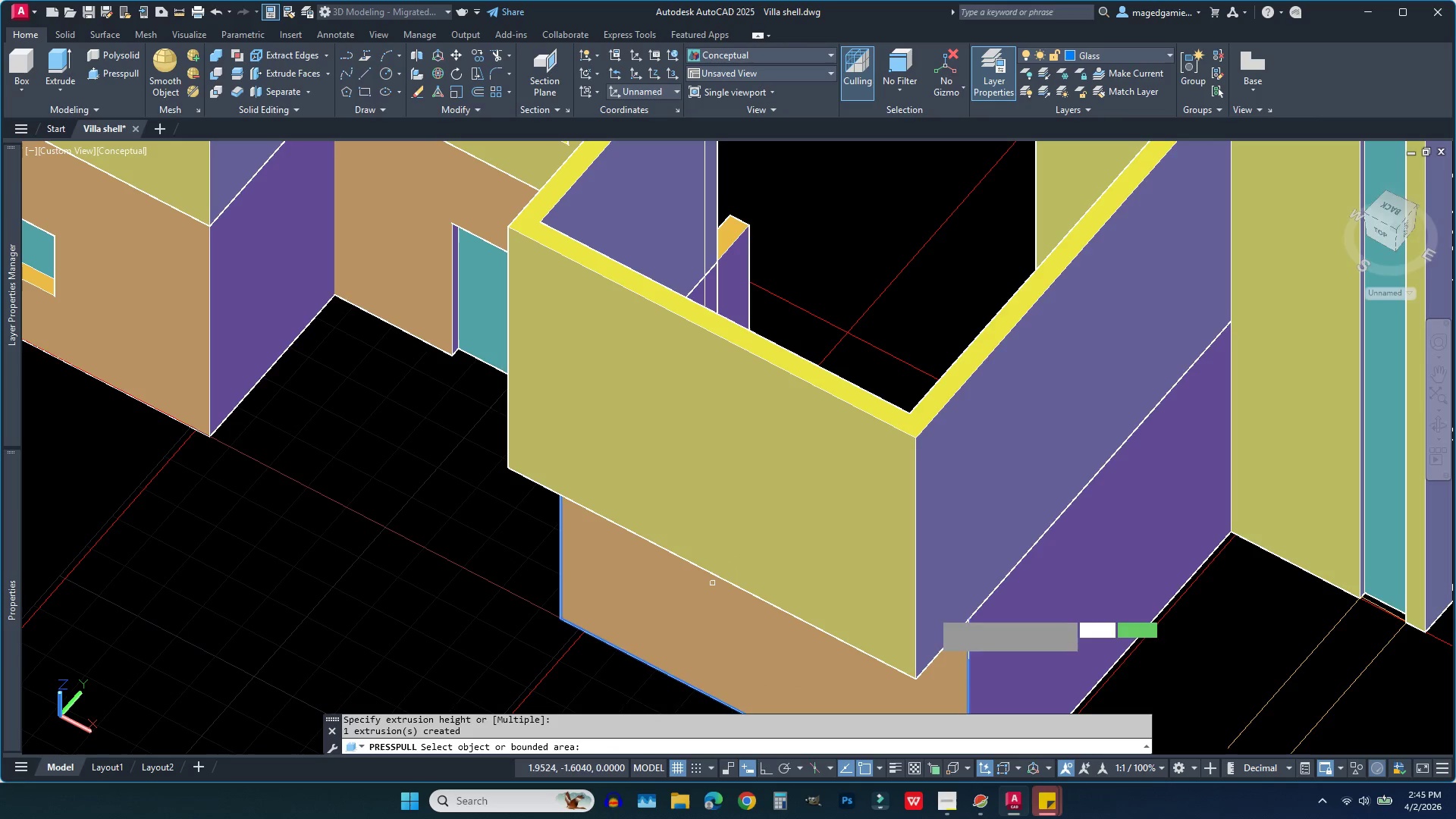 
key(Escape)
 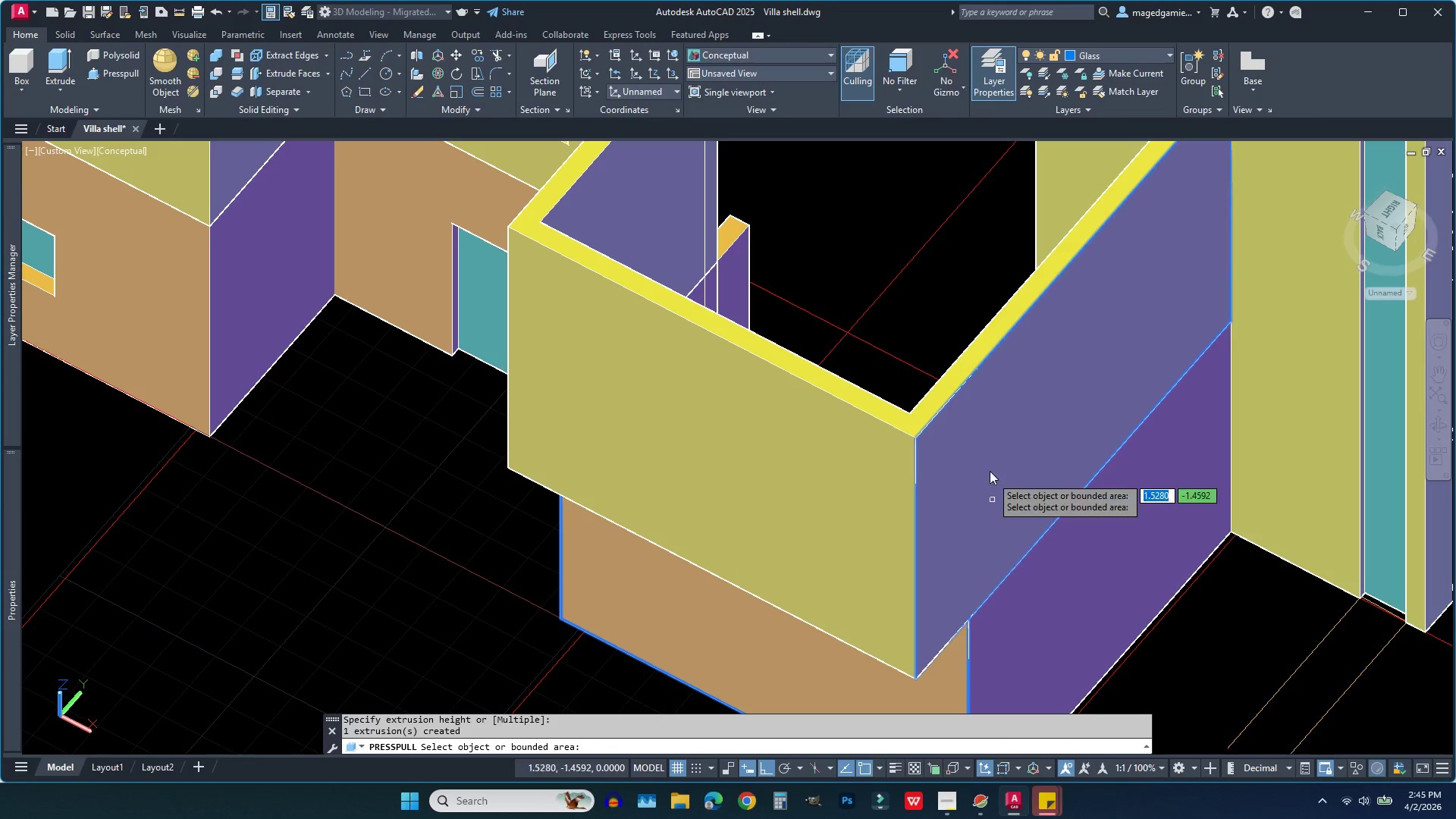 
scroll: coordinate [979, 498], scroll_direction: down, amount: 2.0
 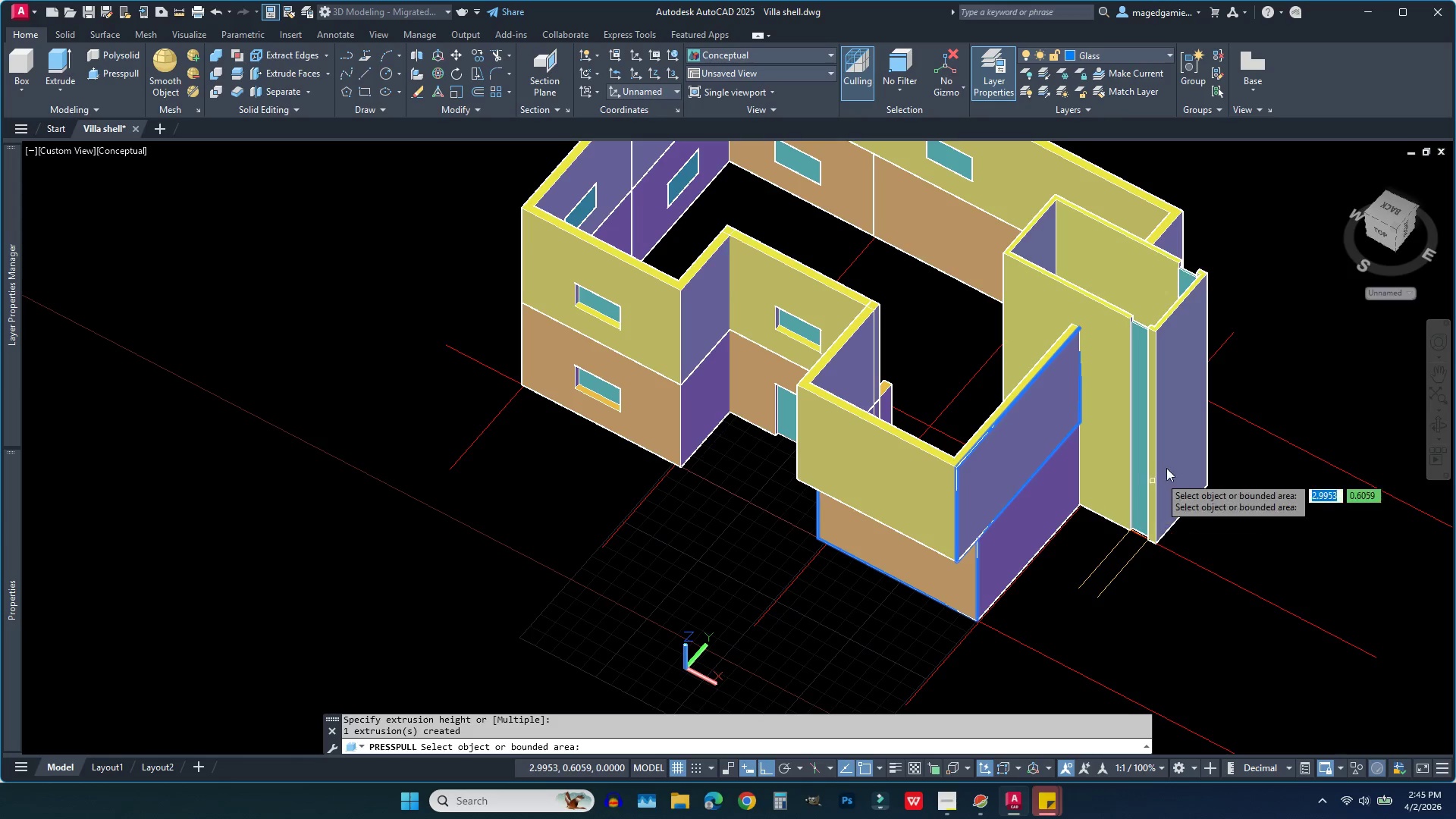 
scroll: coordinate [1191, 444], scroll_direction: up, amount: 2.0
 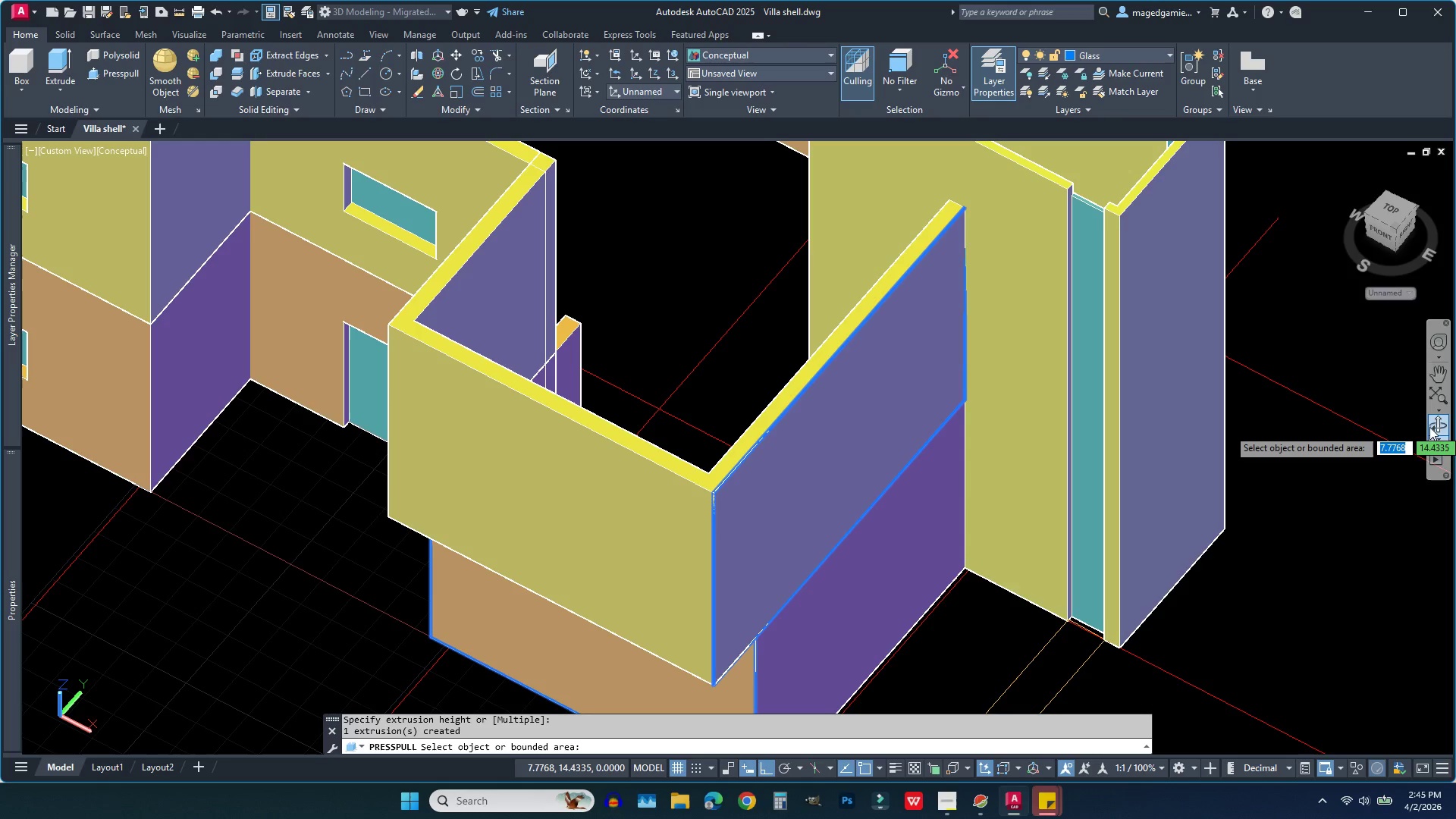 
left_click([1435, 425])
 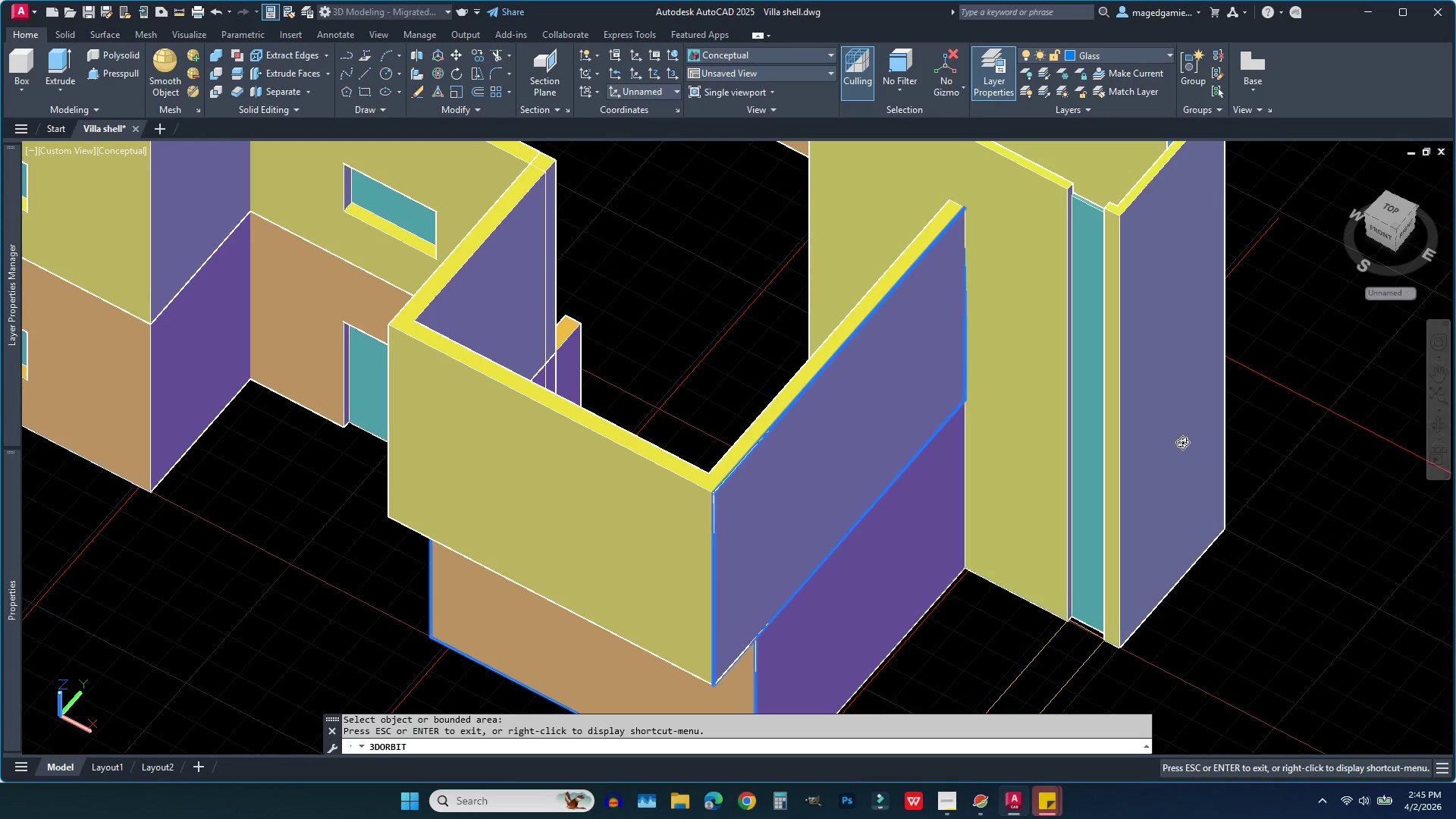 
left_click_drag(start_coordinate=[1166, 442], to_coordinate=[943, 441])
 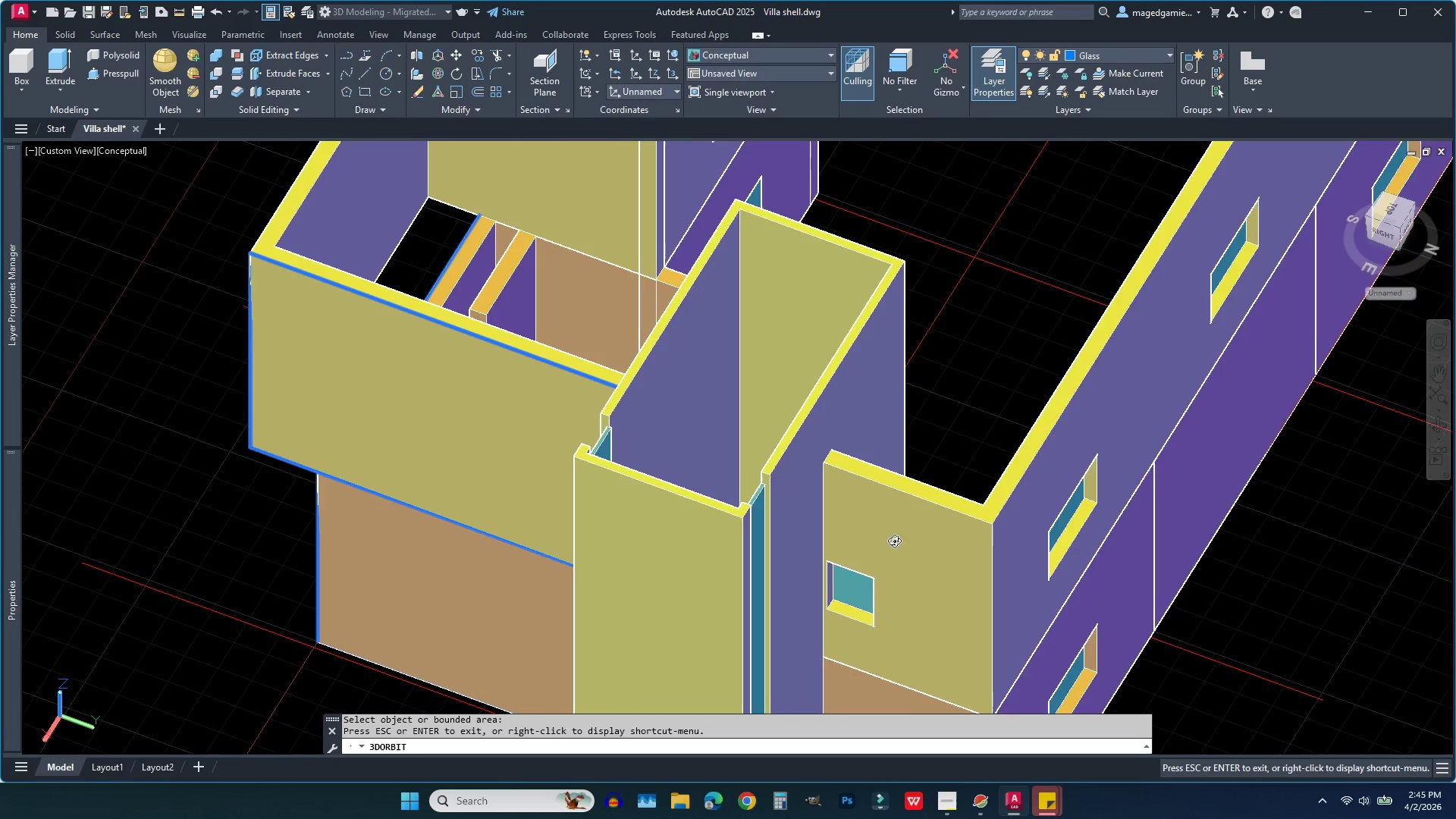 
scroll: coordinate [833, 592], scroll_direction: up, amount: 15.0
 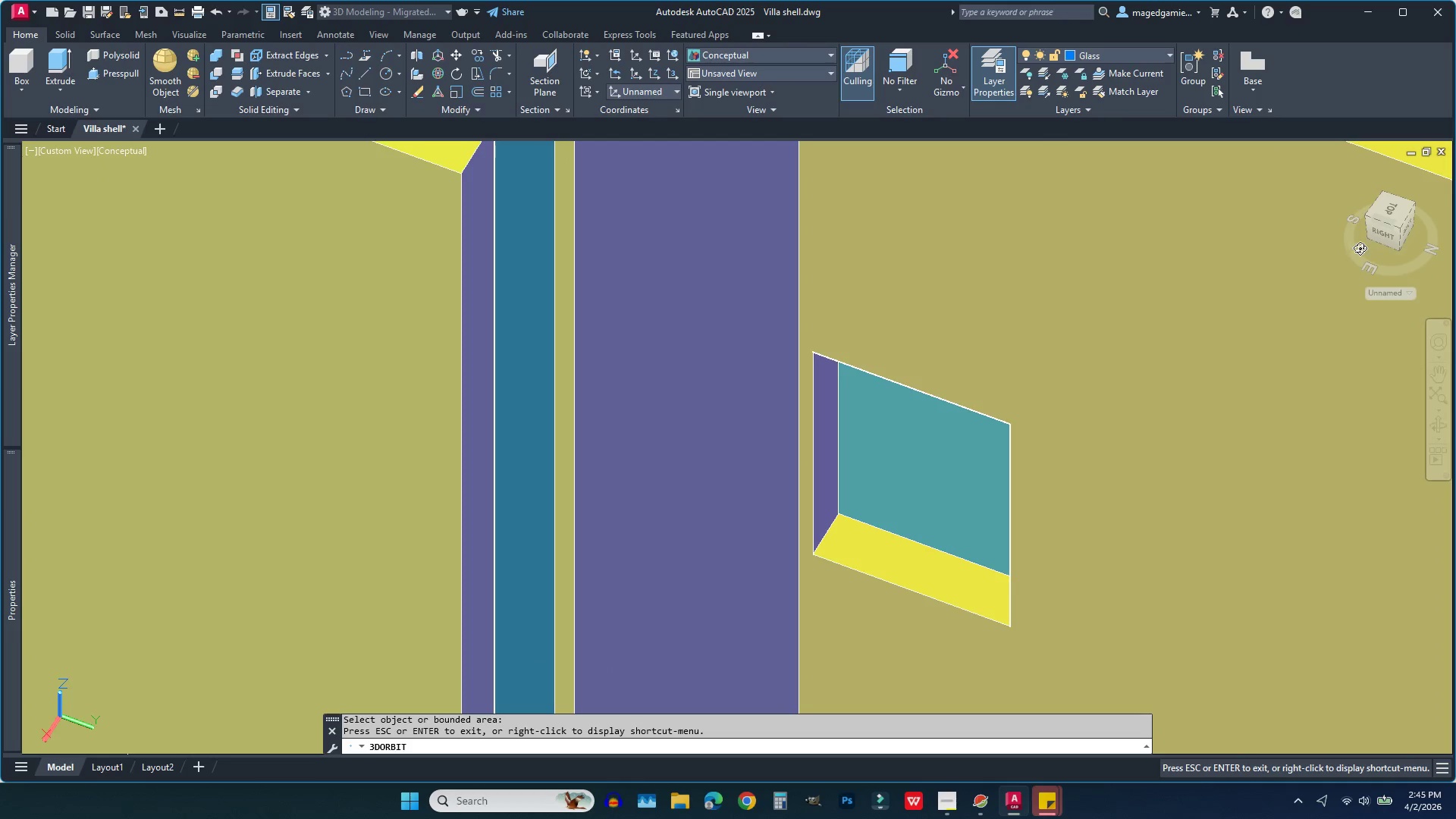 
key(Escape)
 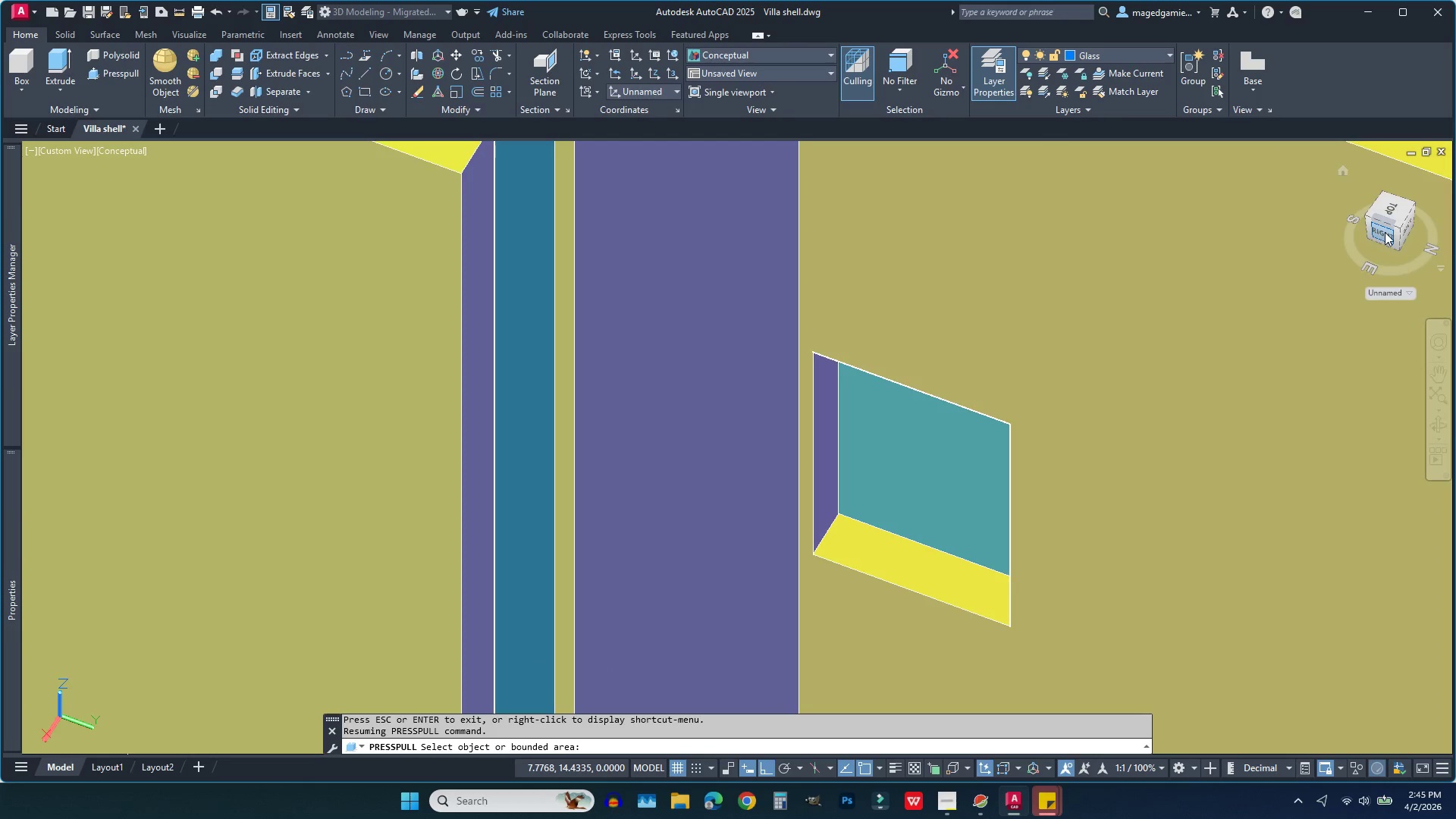 
left_click([1385, 232])
 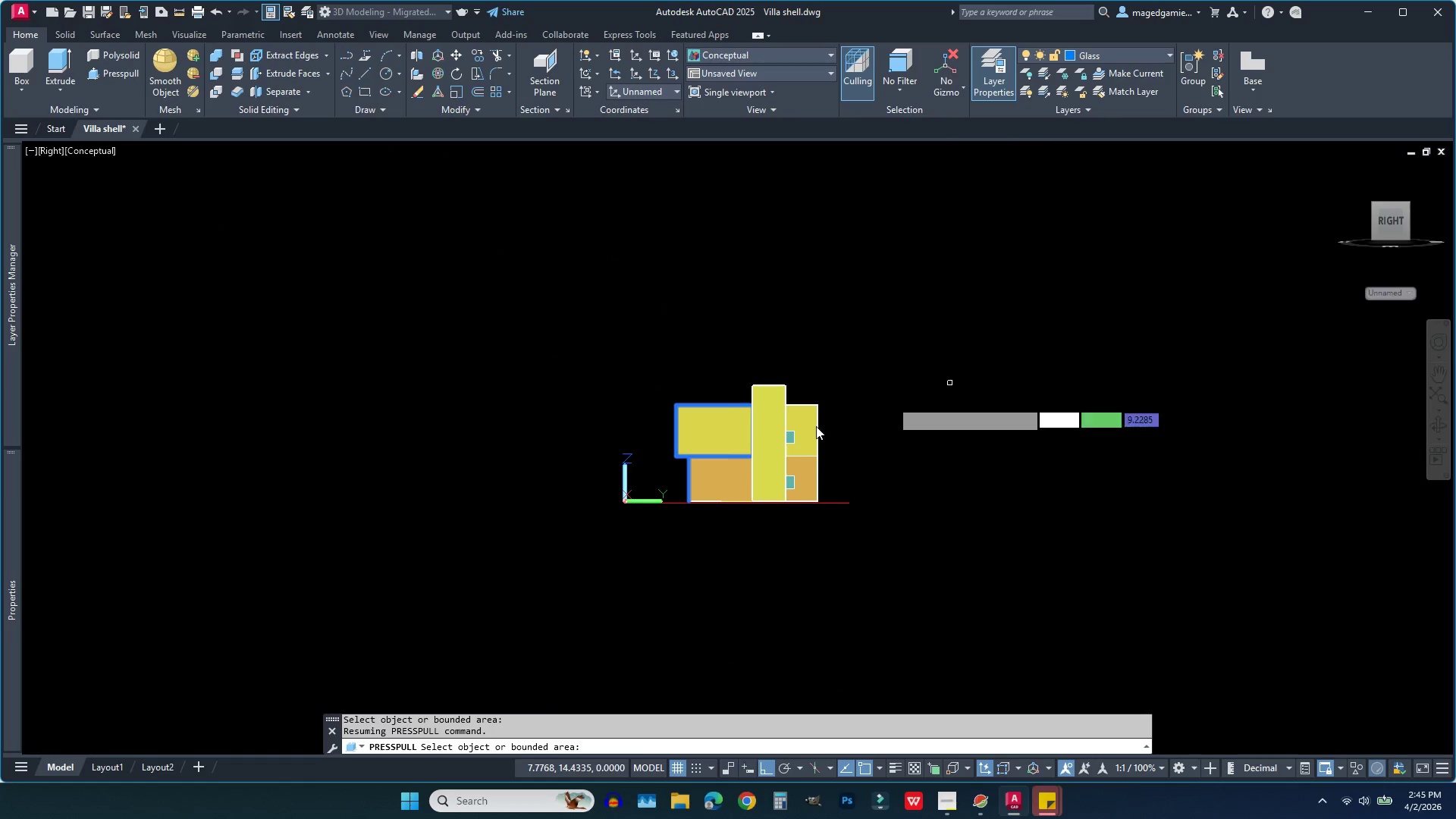 
scroll: coordinate [752, 447], scroll_direction: up, amount: 5.0
 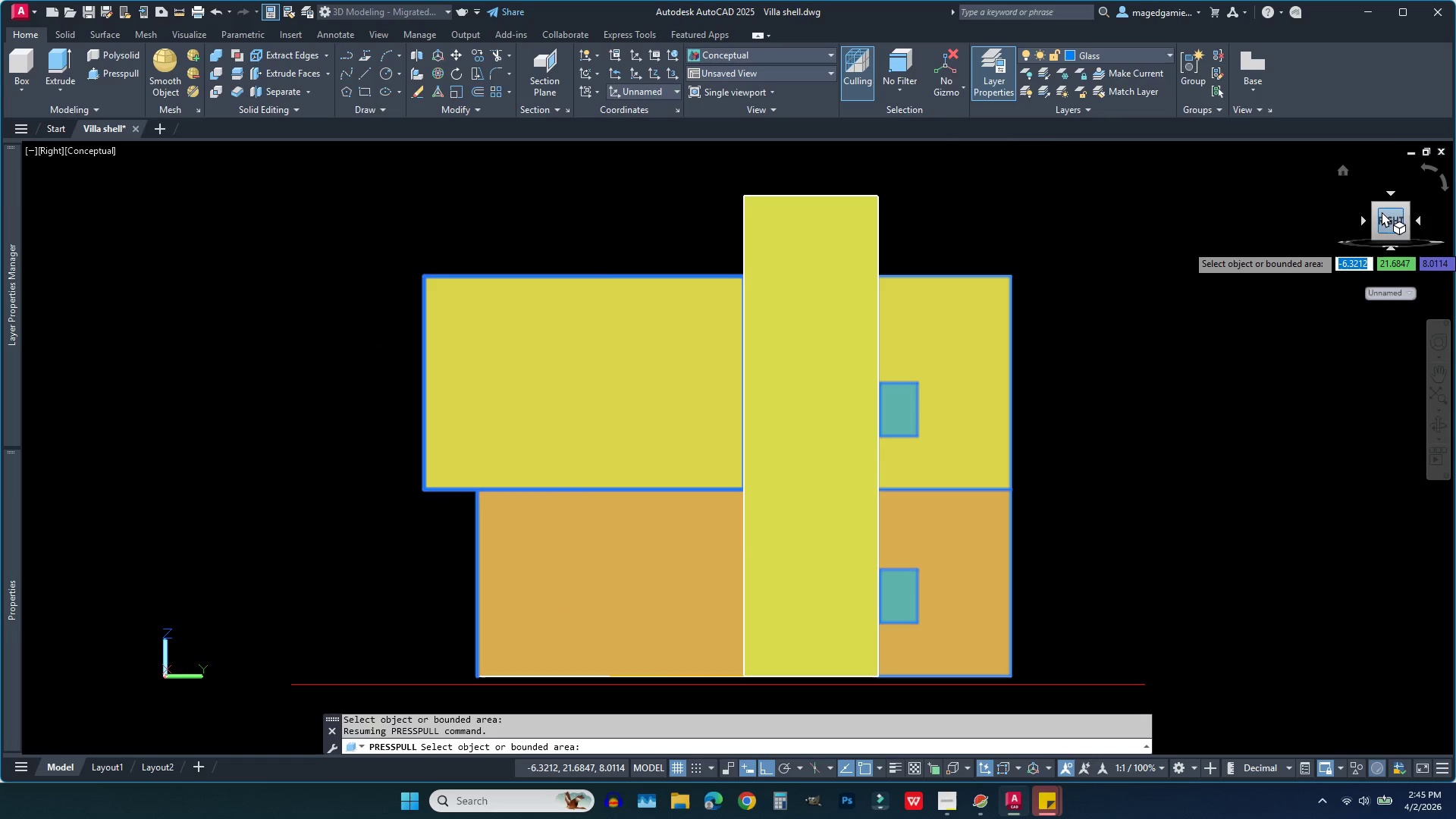 
left_click([1409, 205])
 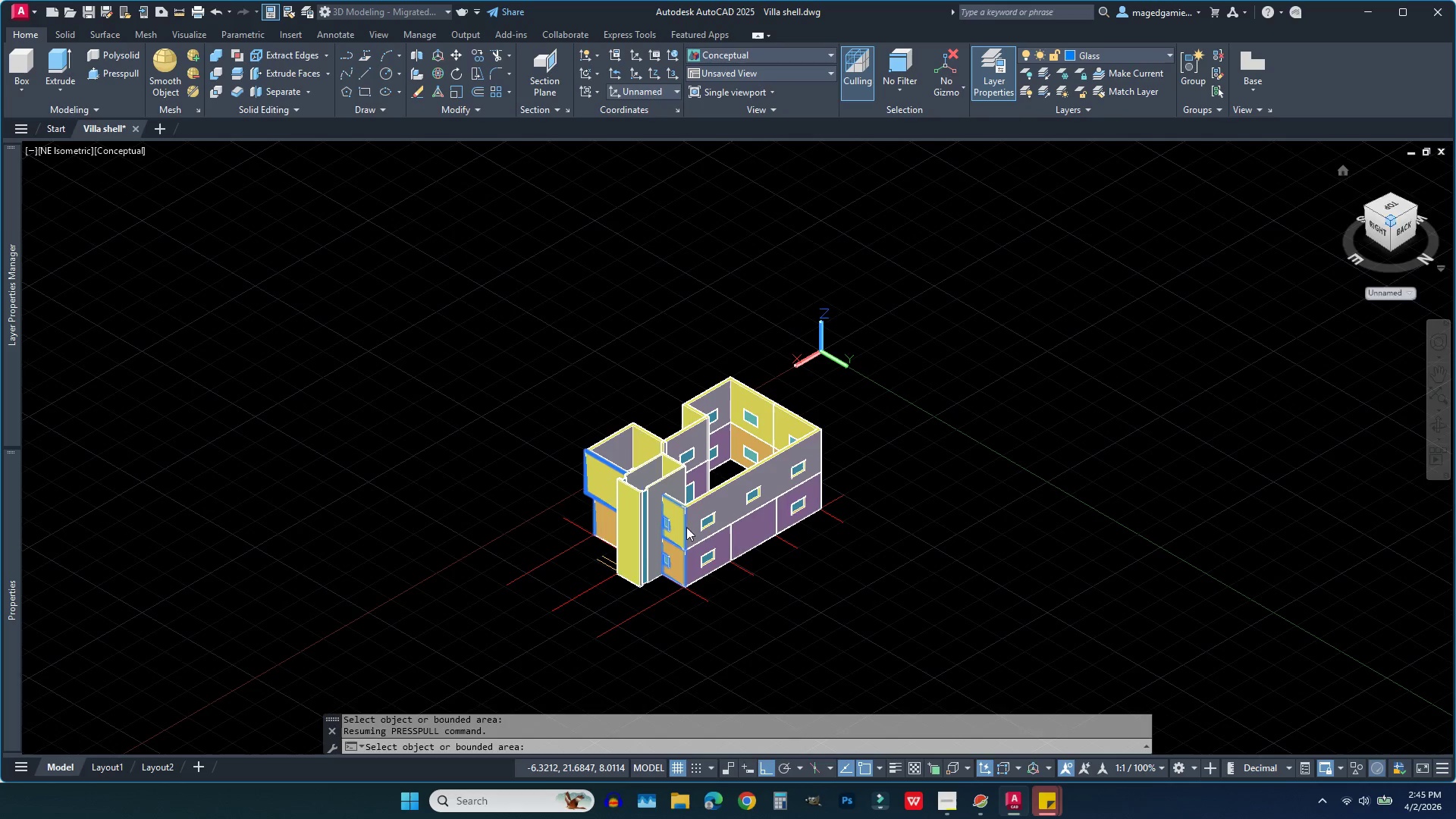 
scroll: coordinate [723, 570], scroll_direction: up, amount: 9.0
 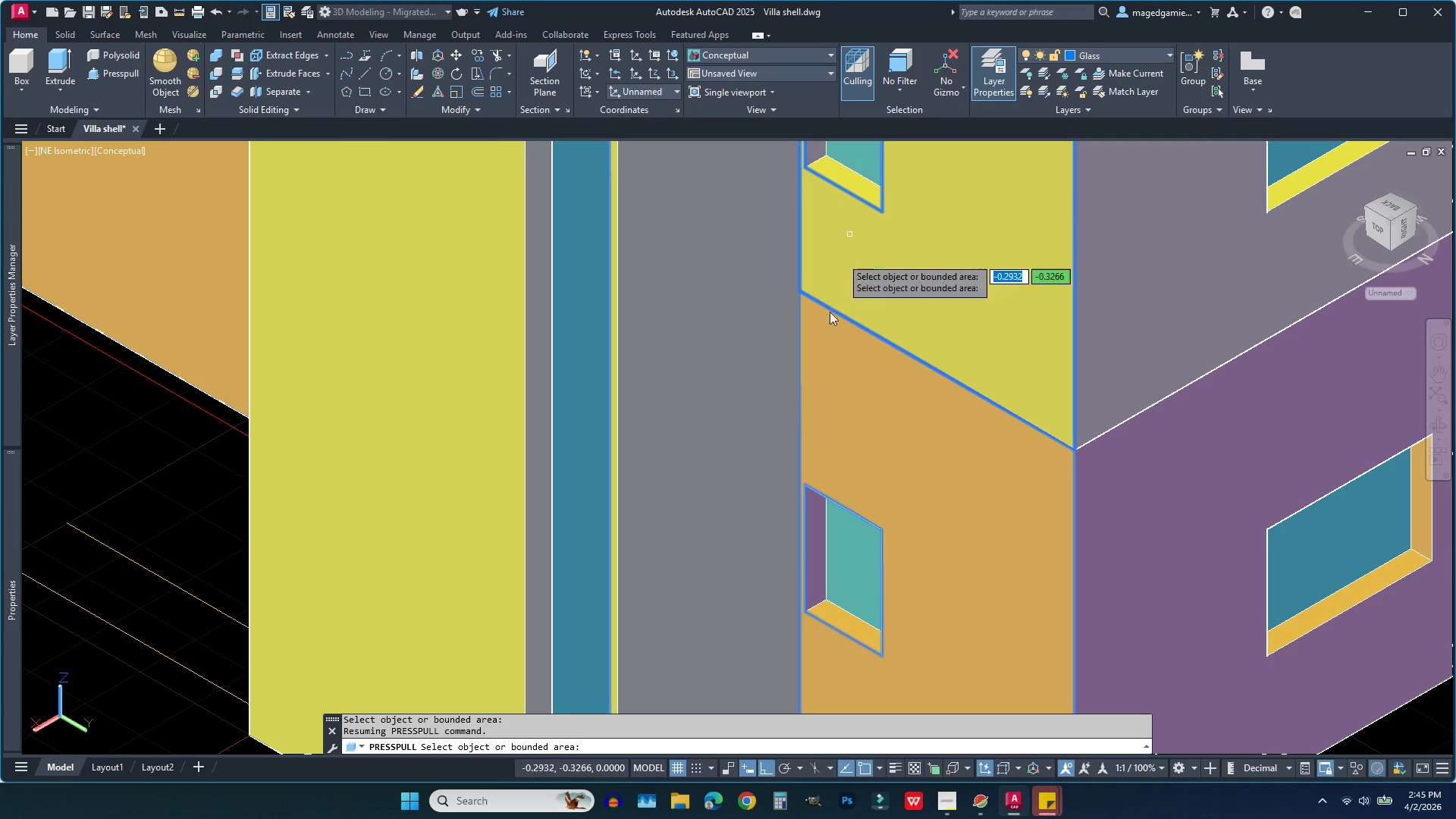 
scroll: coordinate [810, 485], scroll_direction: down, amount: 1.0
 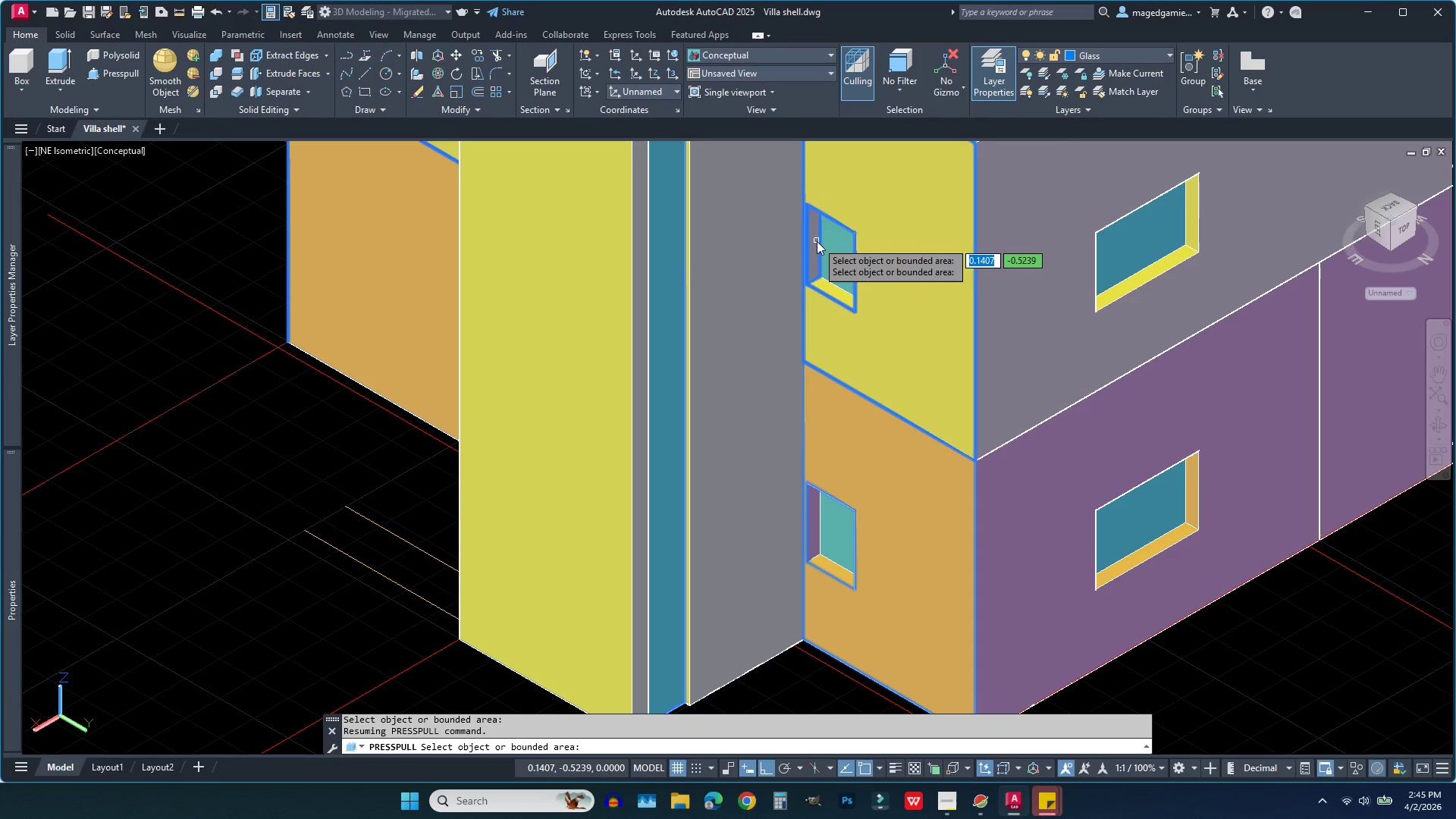 
left_click([817, 241])
 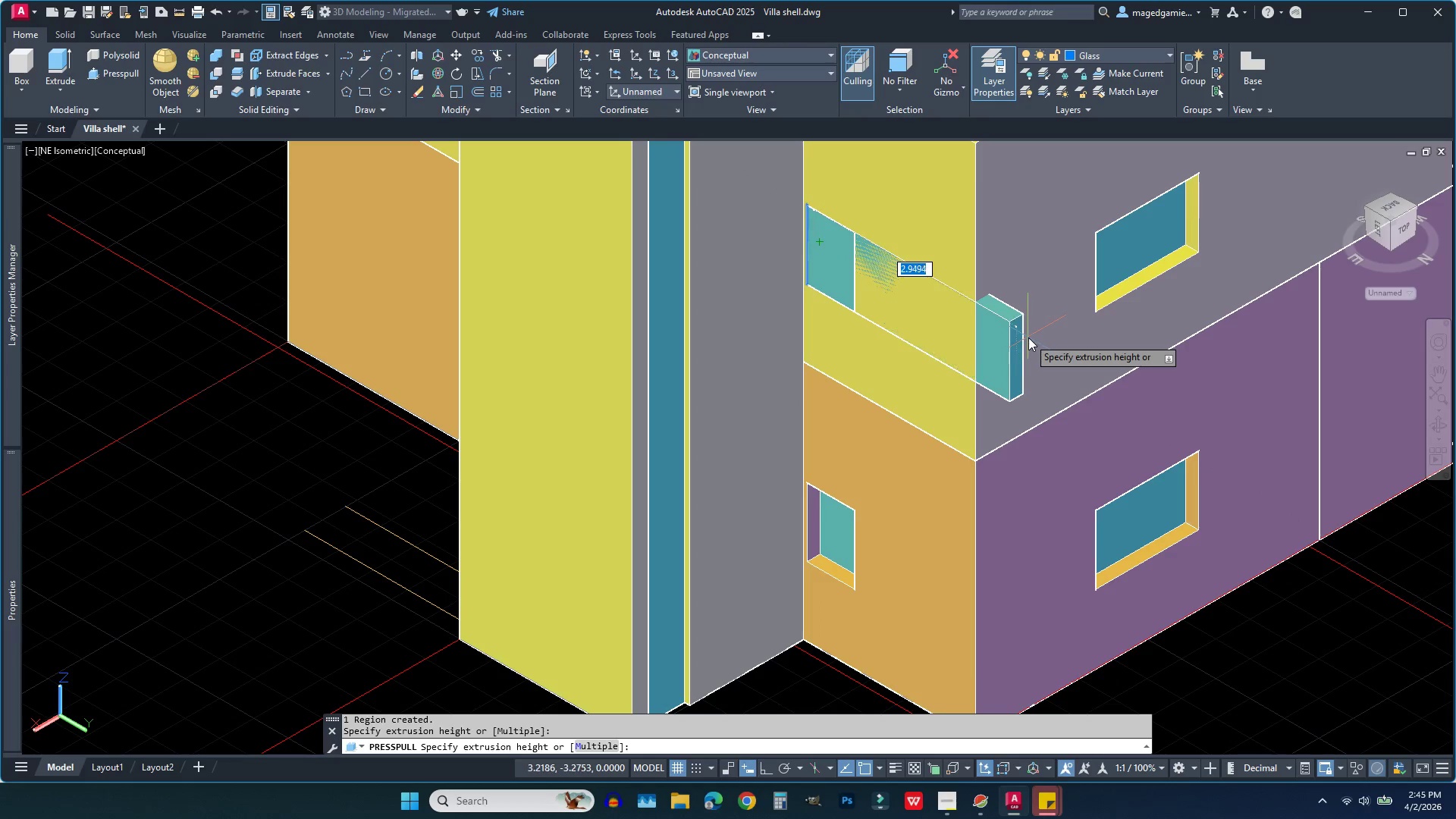 
type(.25)
 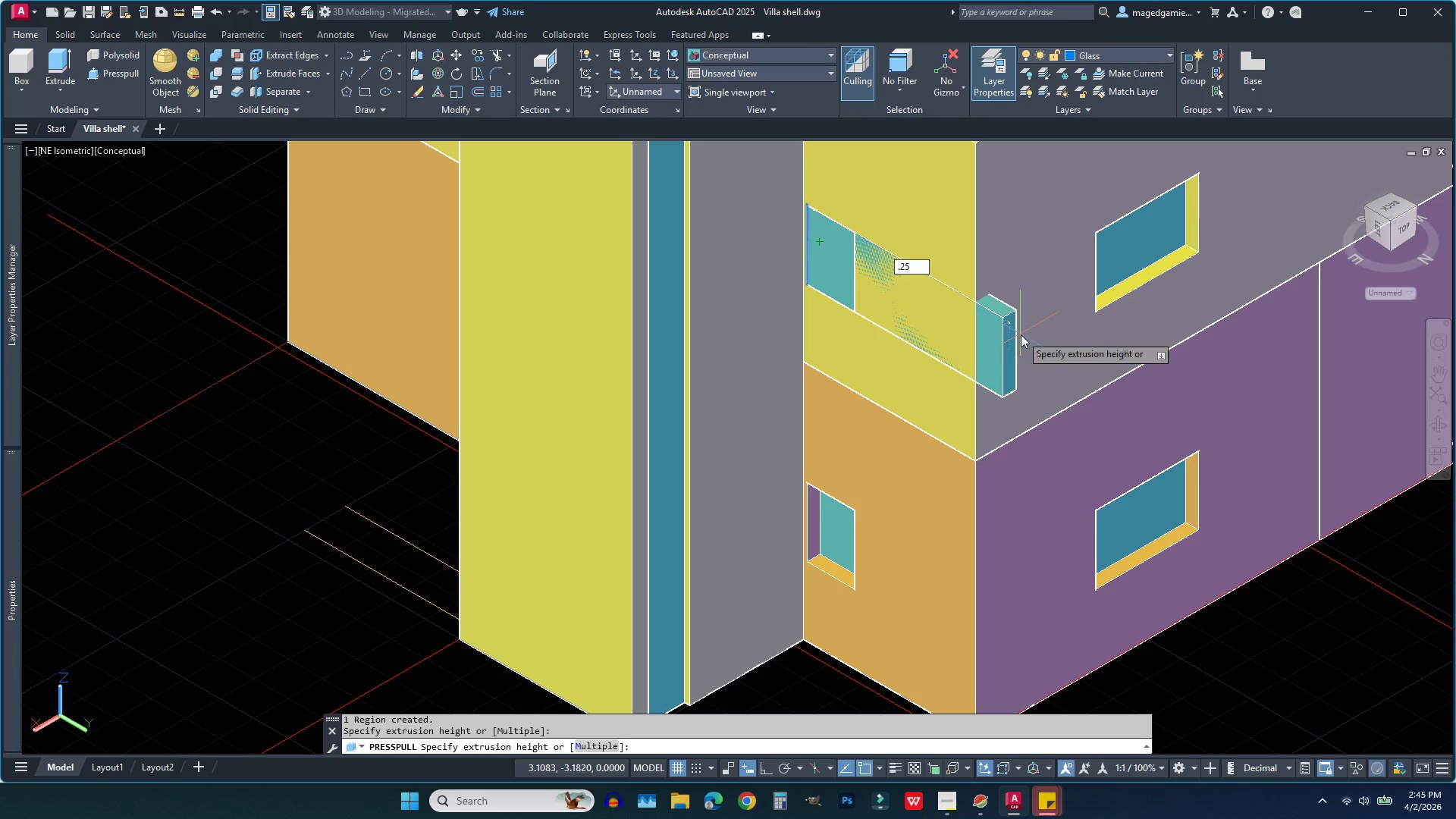 
key(Enter)
 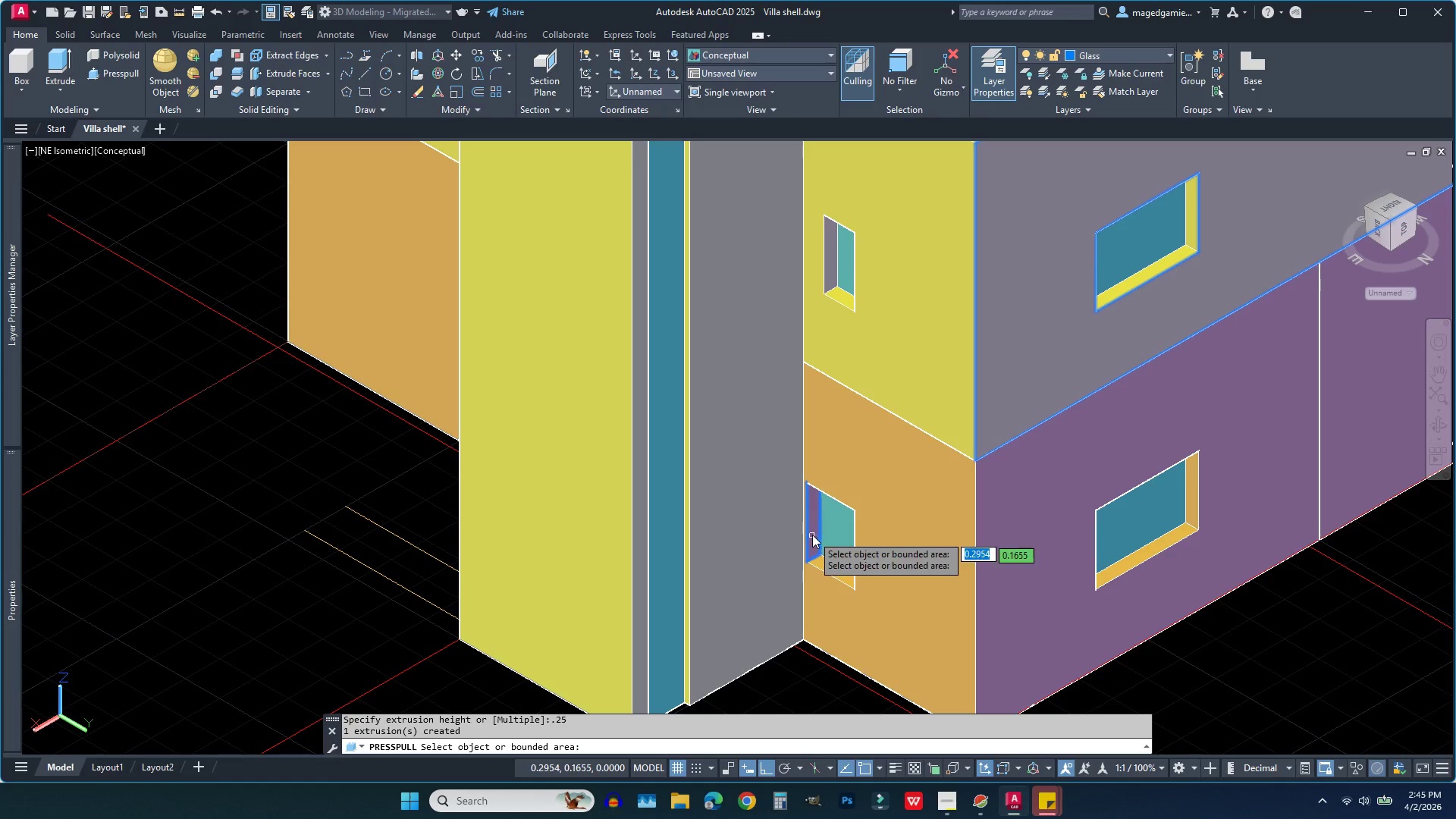 
left_click([812, 535])
 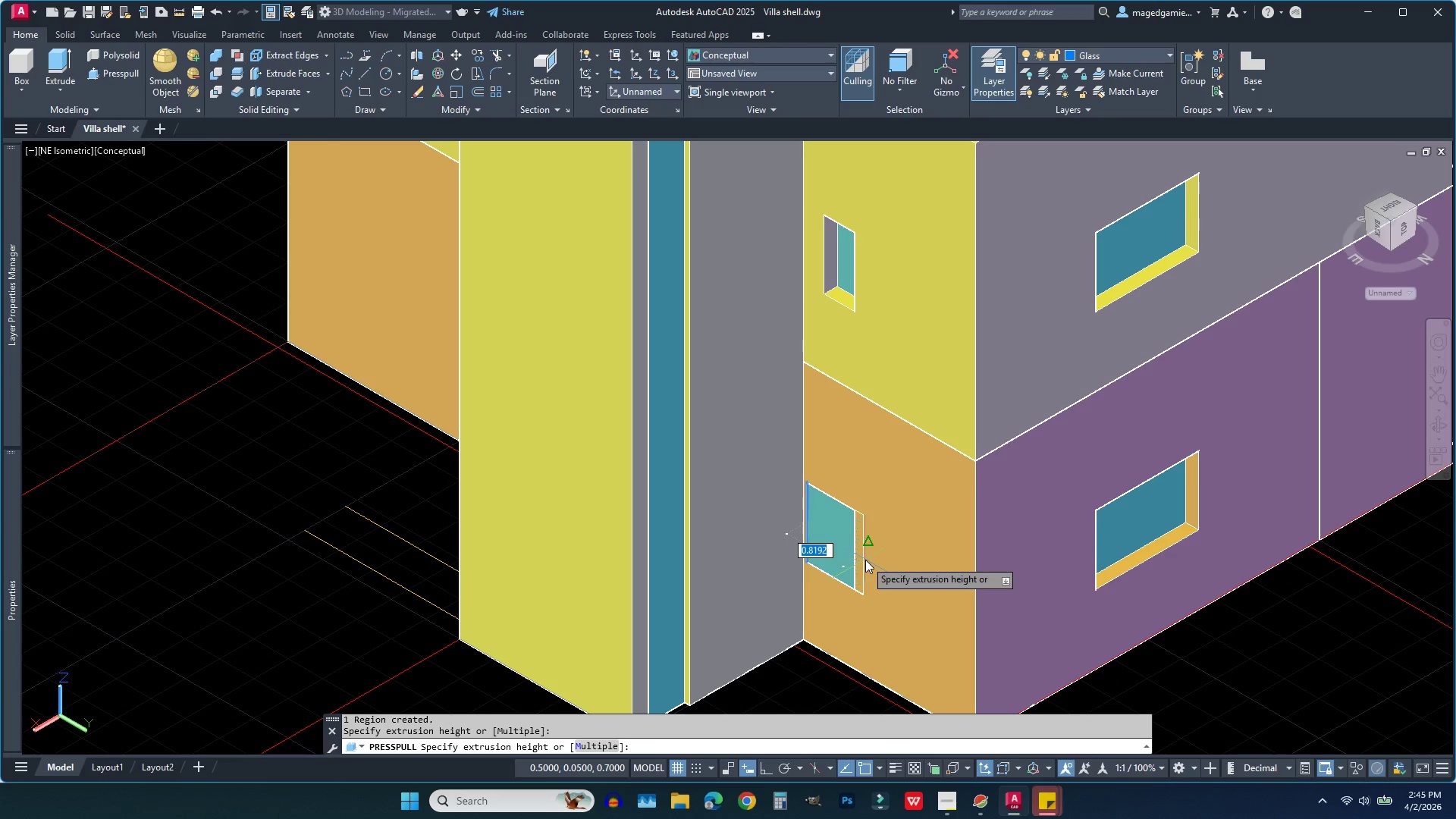 
key(Period)
 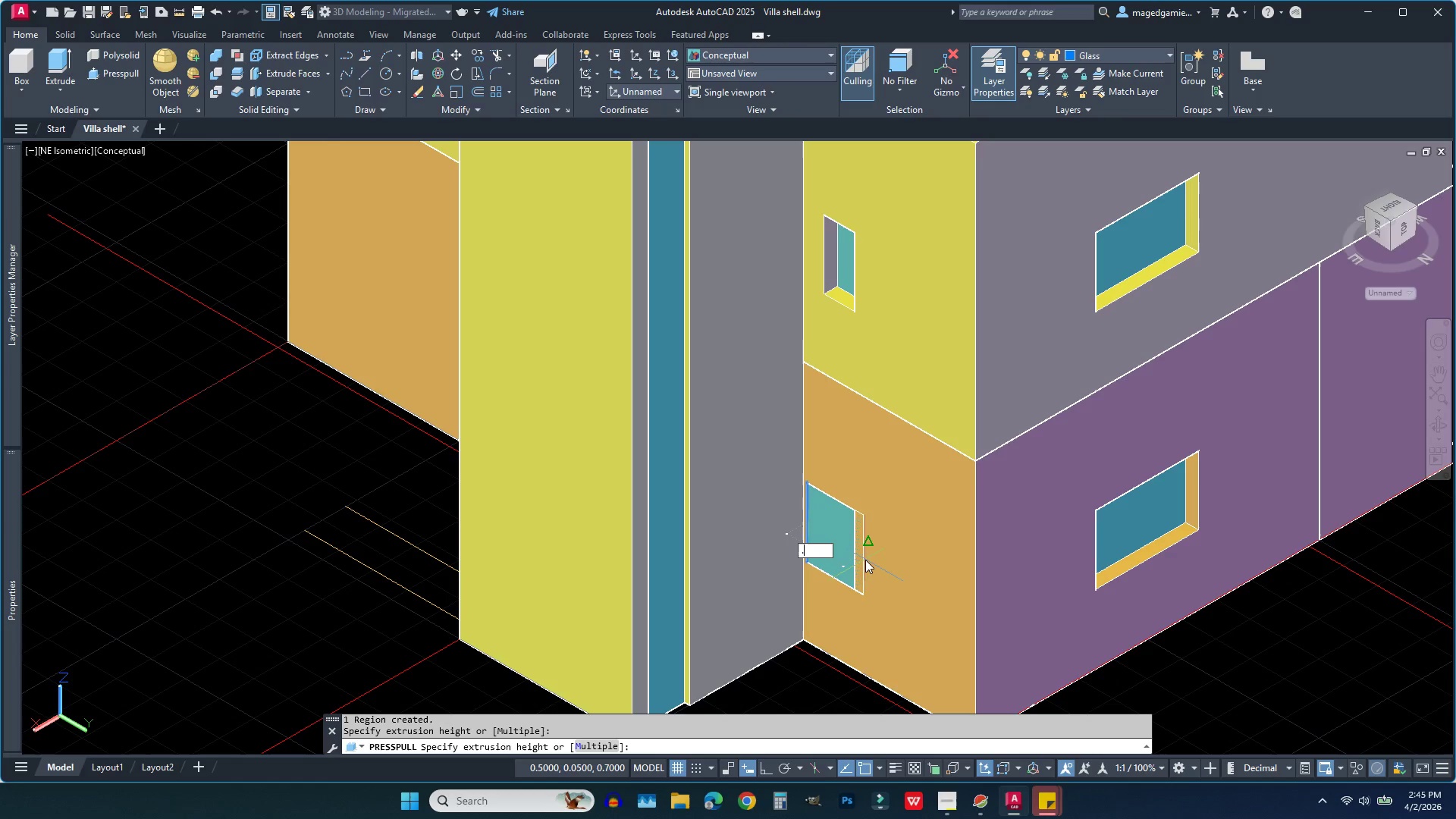 
key(2)
 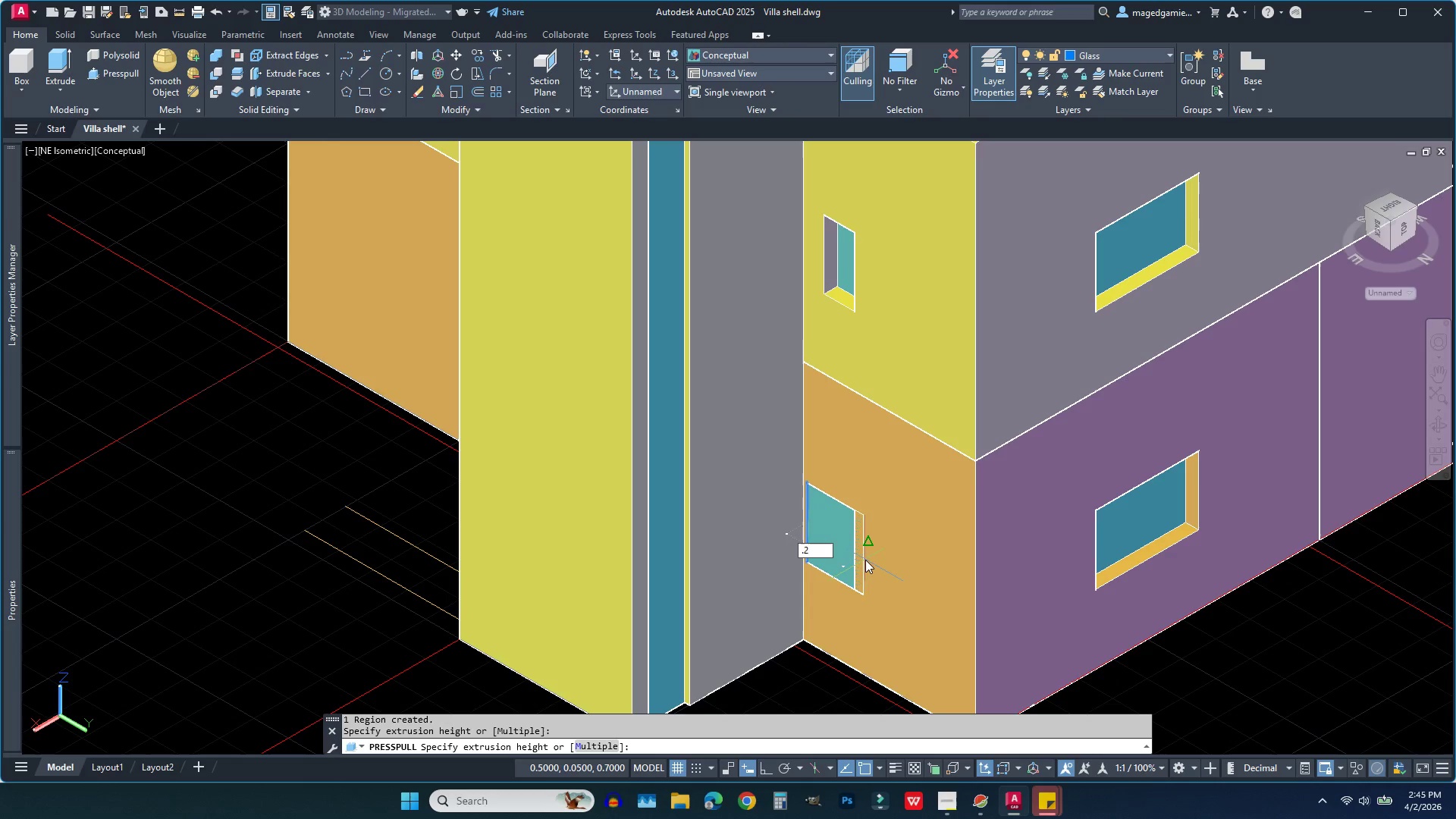 
key(Enter)
 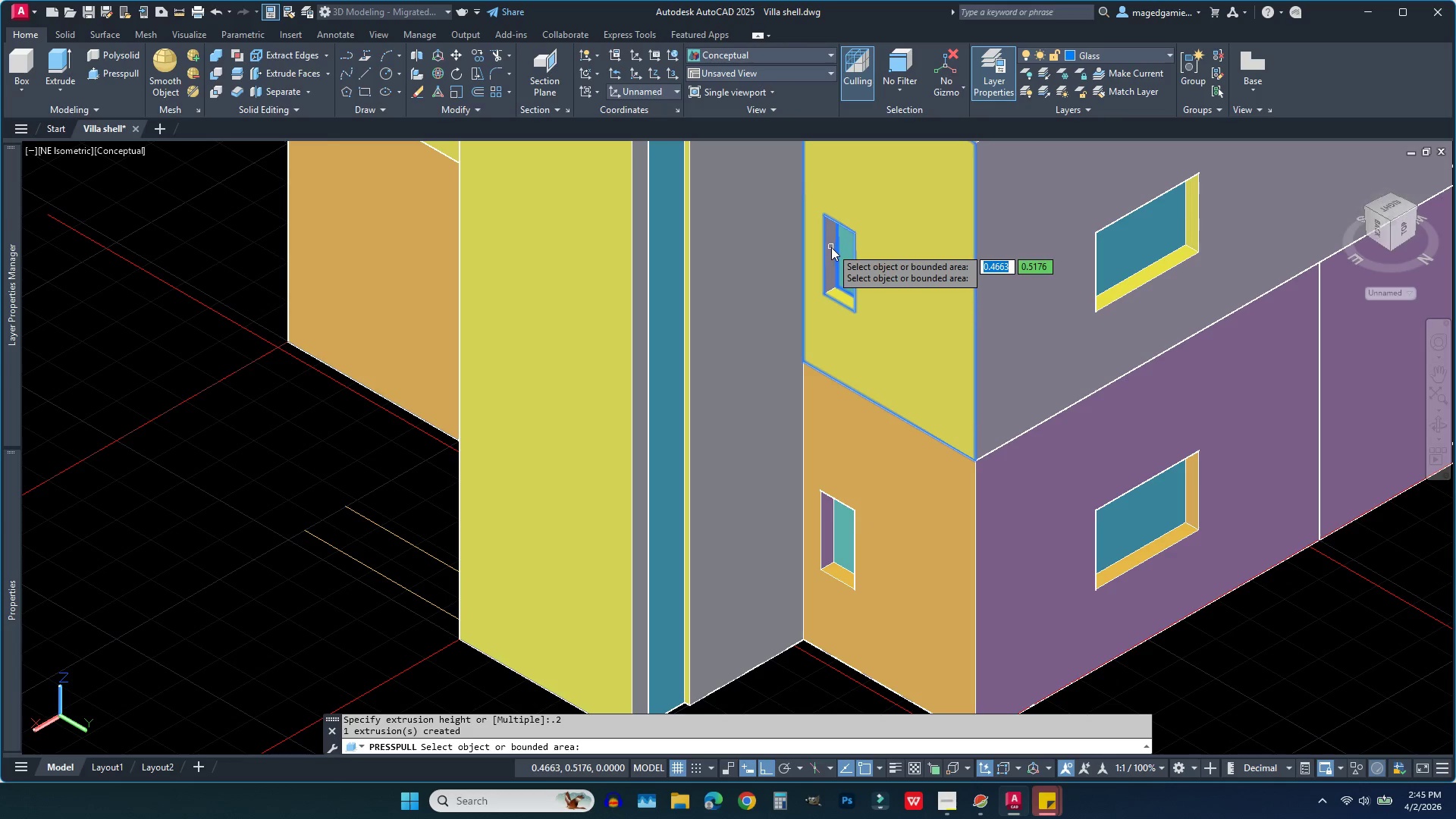 
left_click([831, 256])
 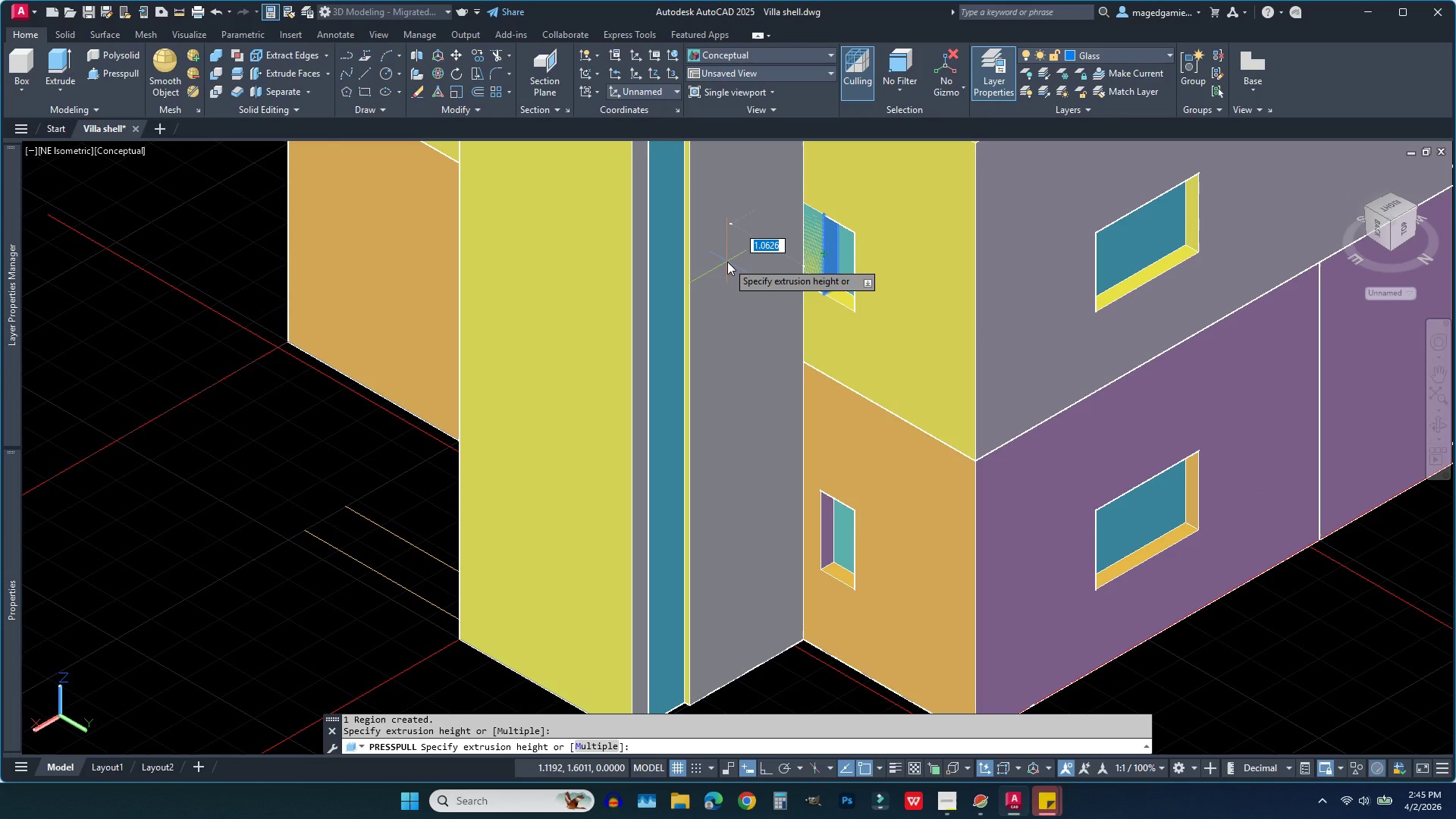 
type(.05)
 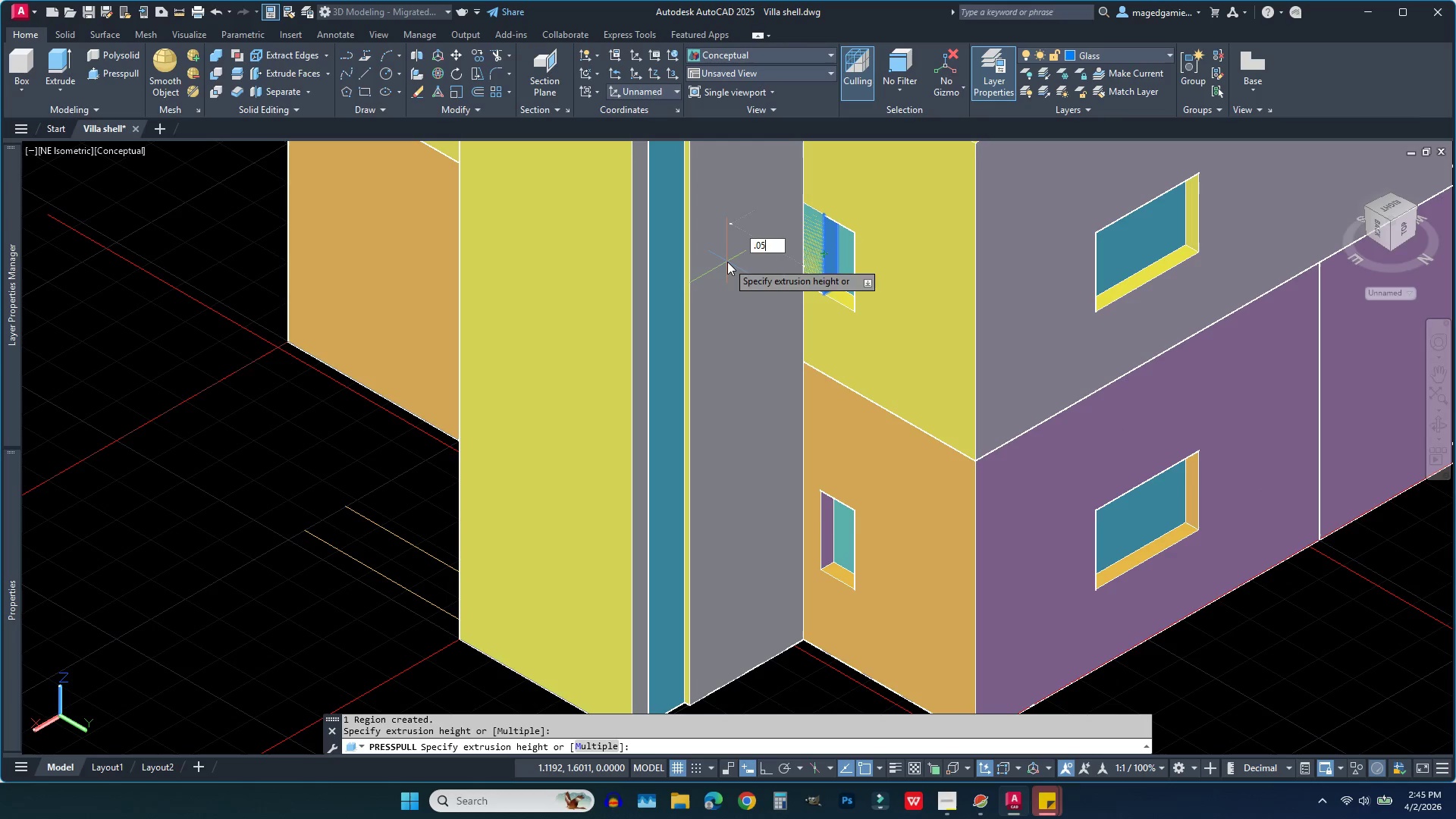 
key(Enter)
 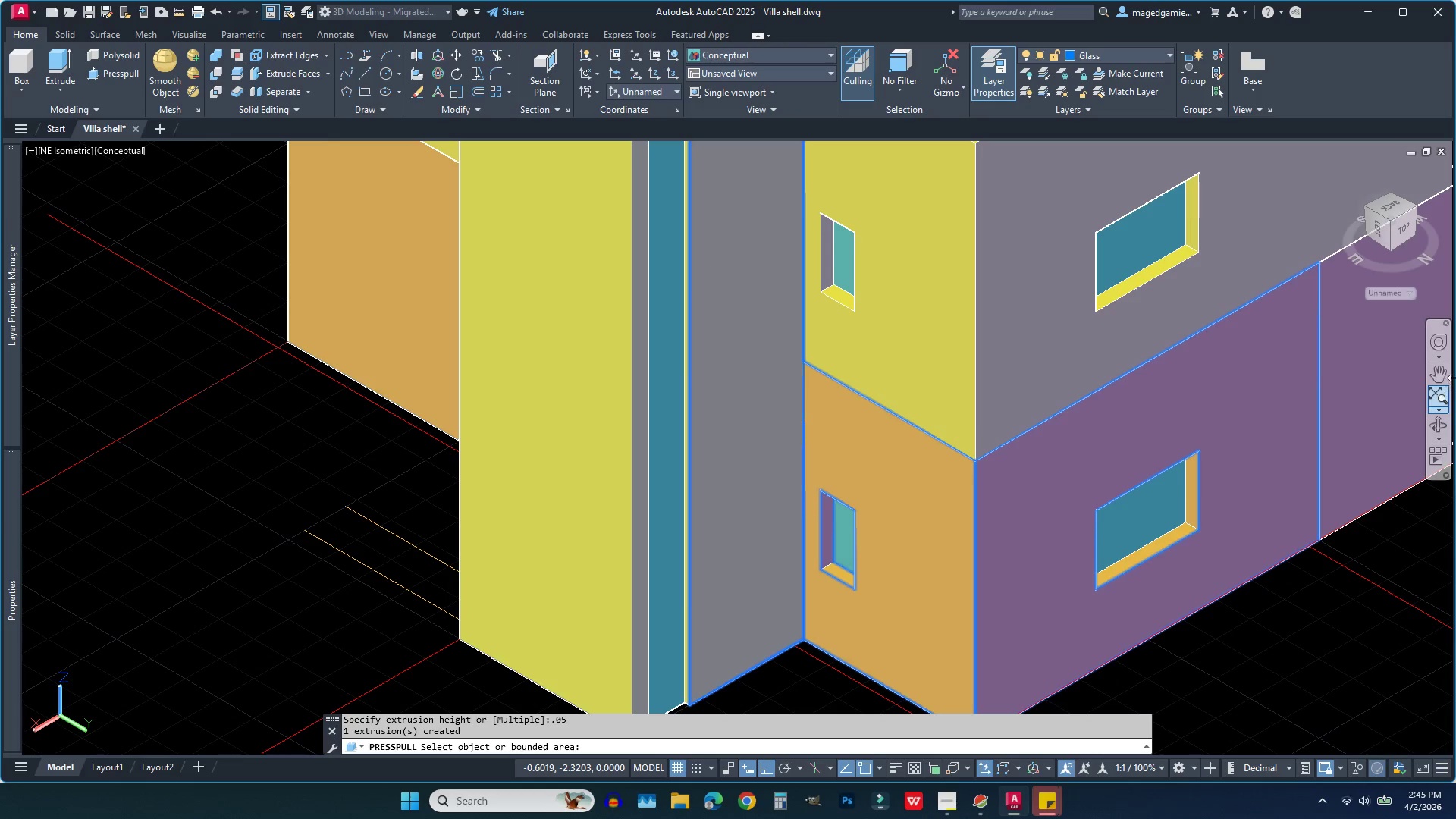 
left_click([1433, 428])
 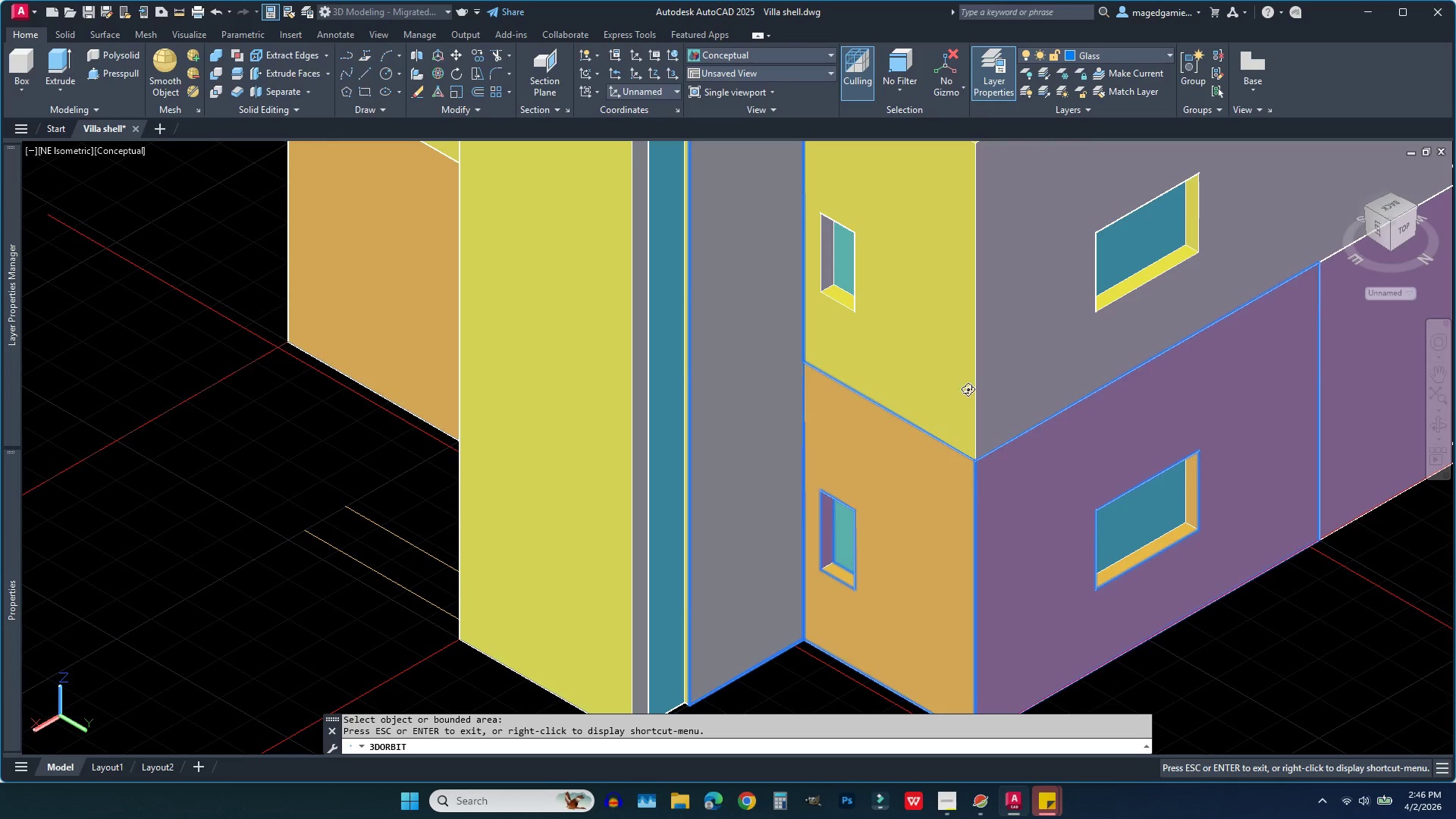 
left_click_drag(start_coordinate=[972, 366], to_coordinate=[1059, 209])
 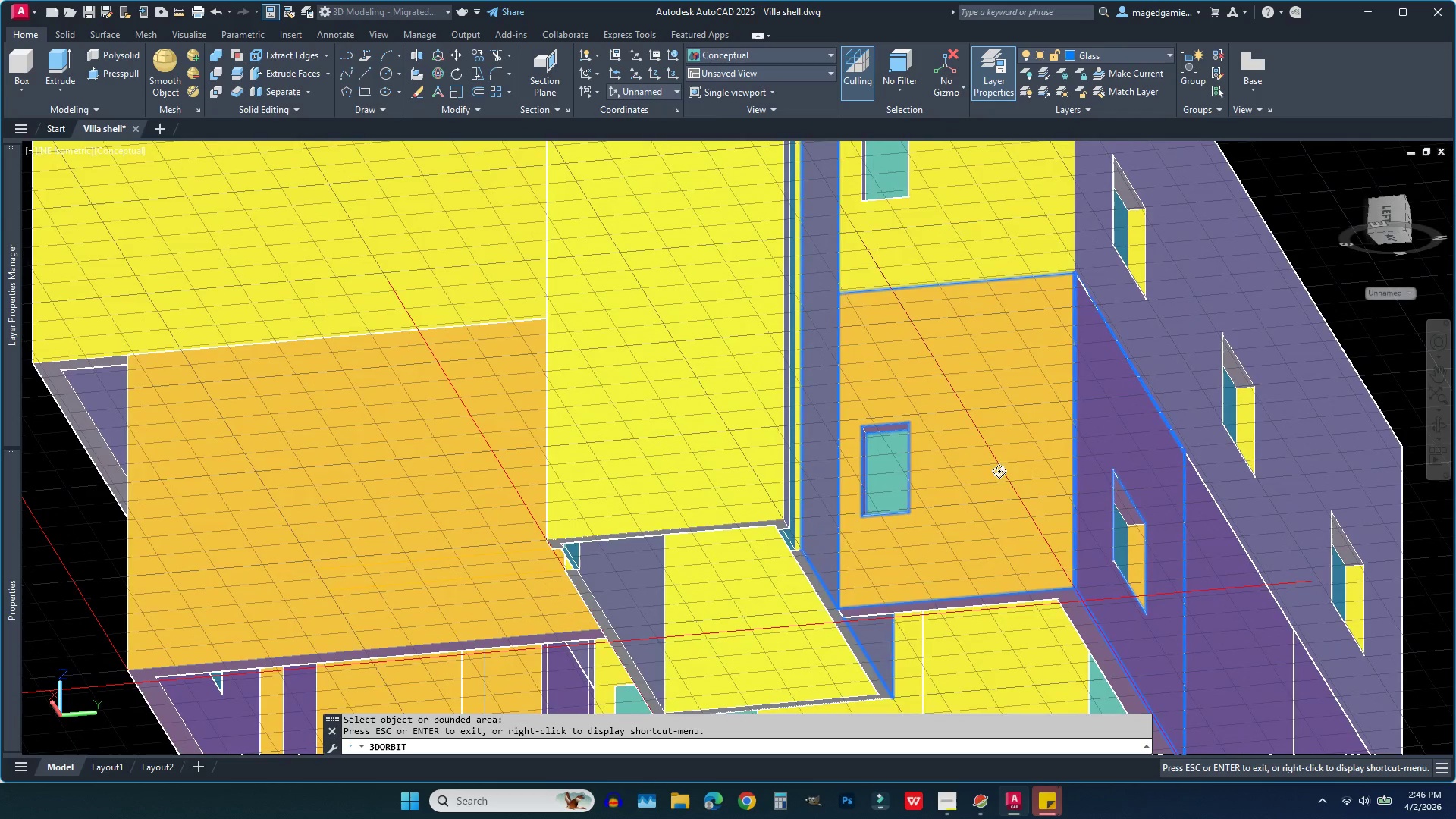 
scroll: coordinate [920, 391], scroll_direction: up, amount: 8.0
 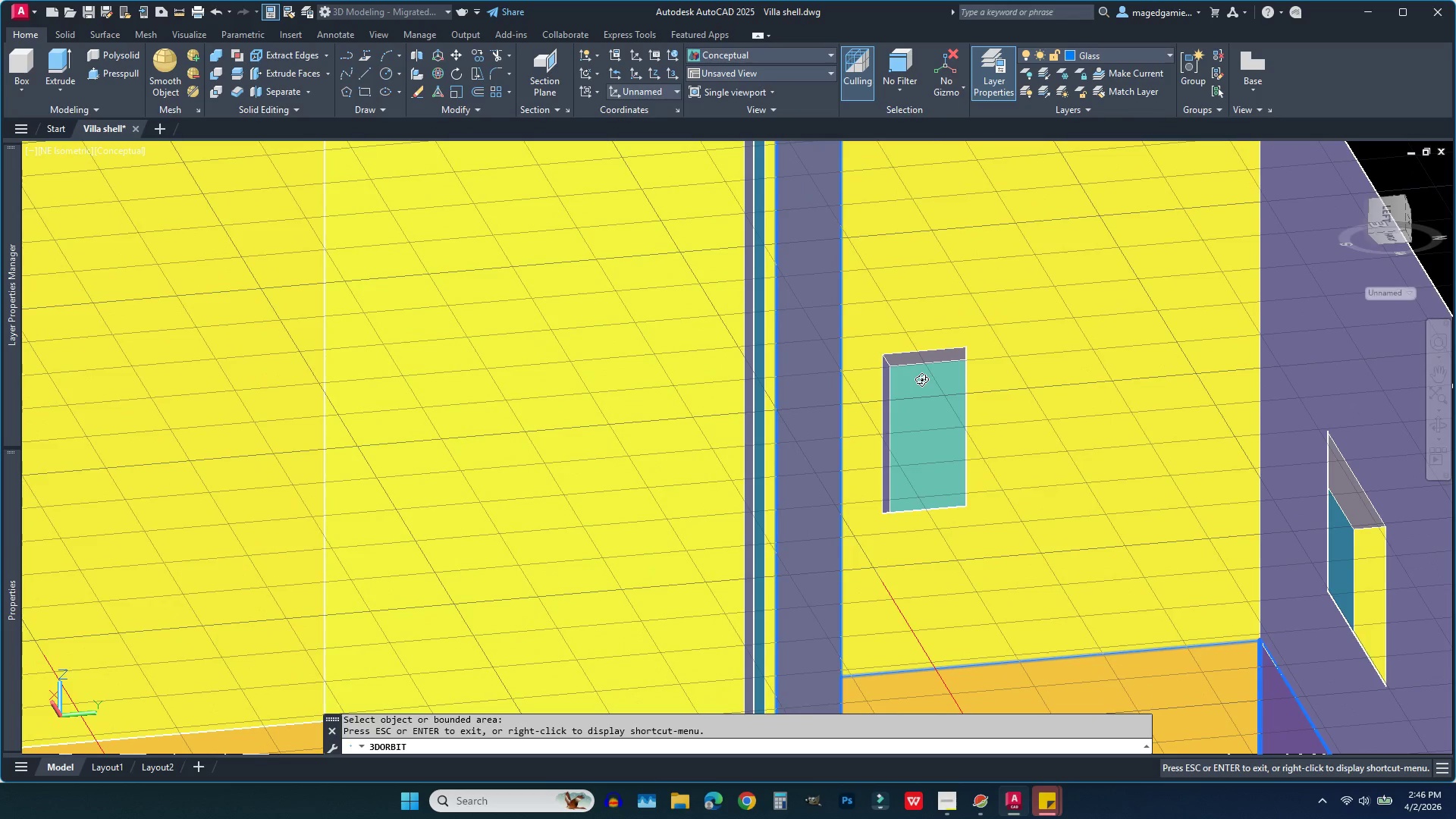 
key(Escape)
 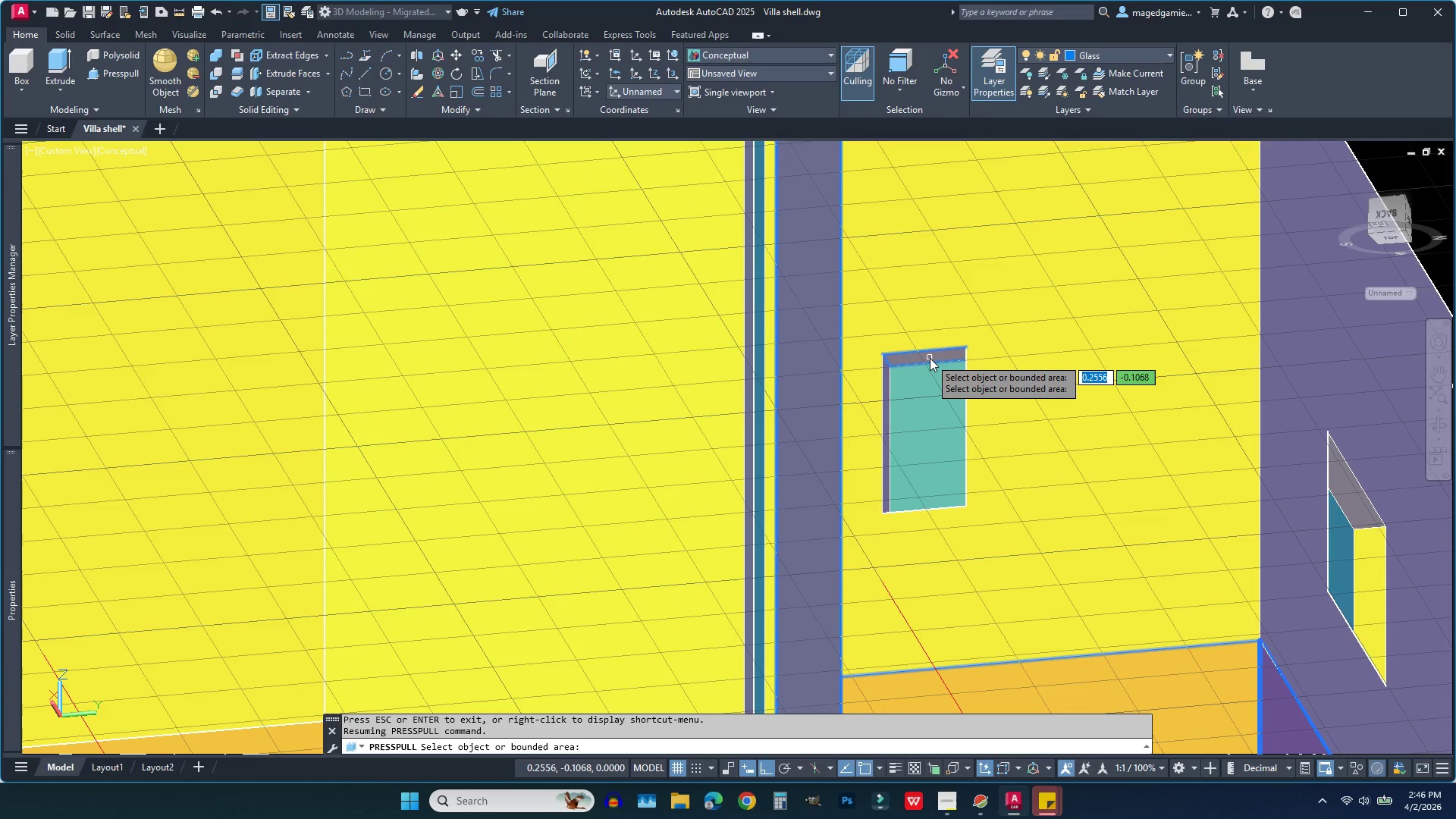 
left_click_drag(start_coordinate=[930, 358], to_coordinate=[1033, 364])
 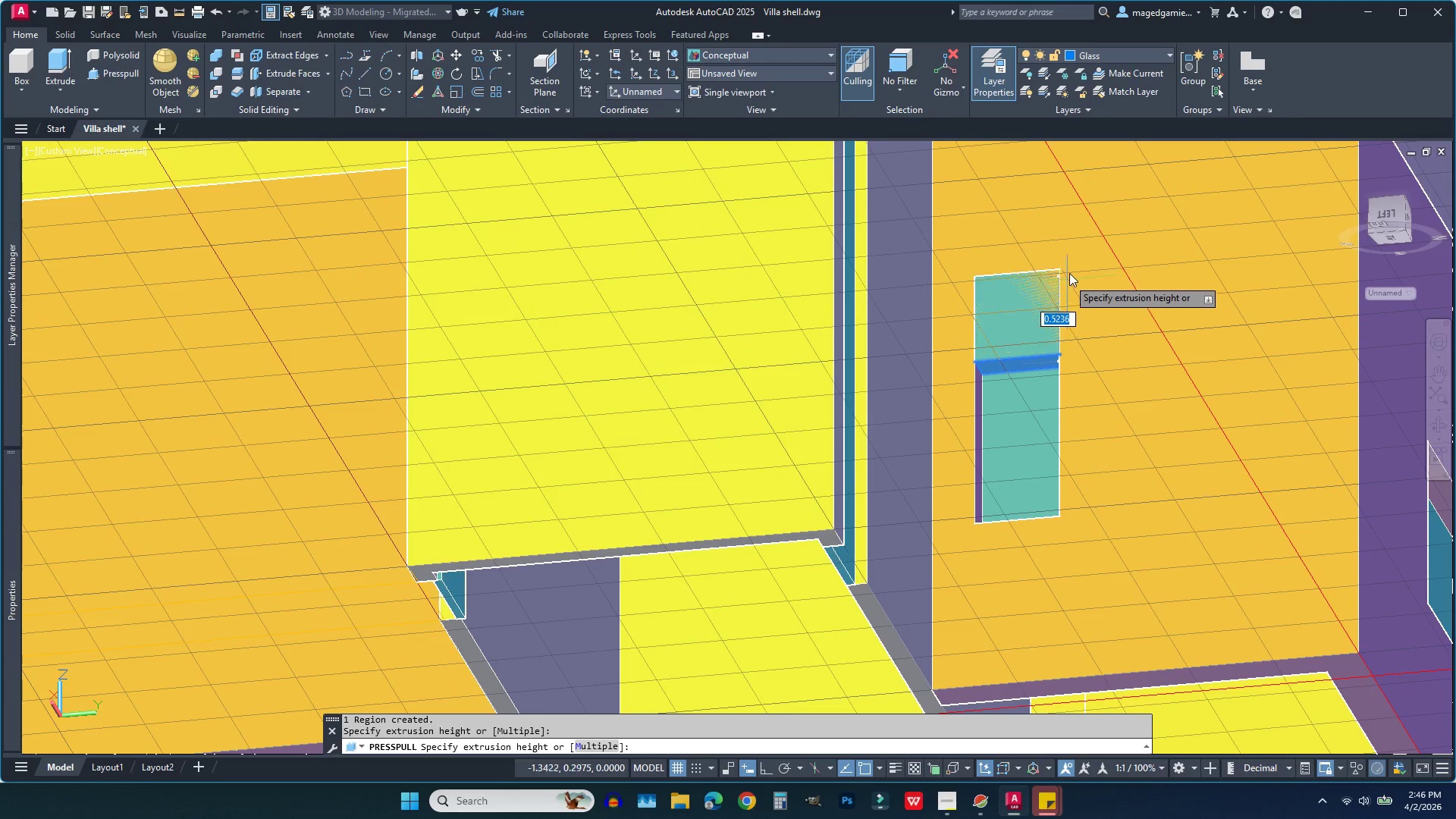 
key(1)
 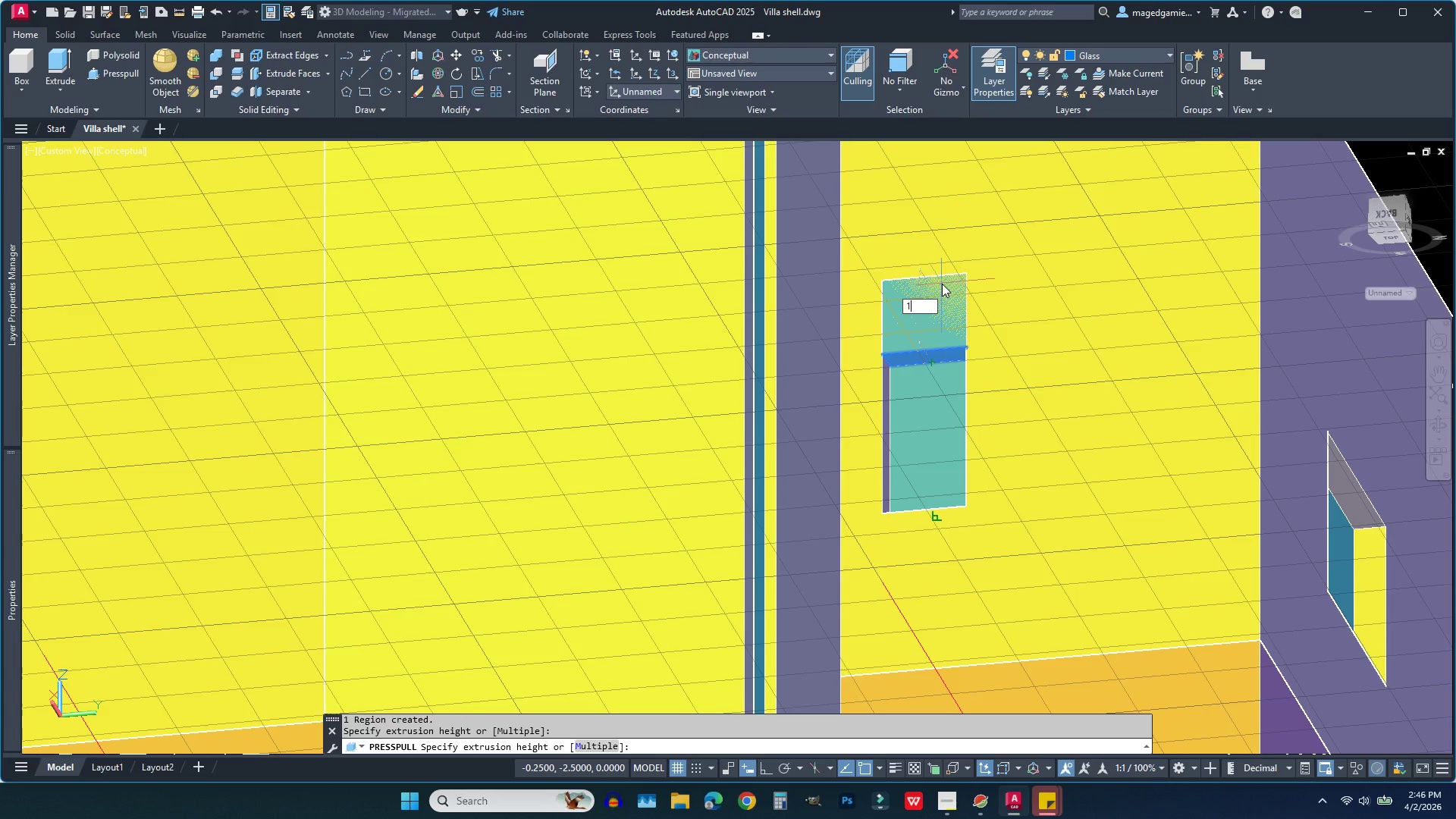 
key(Enter)
 